 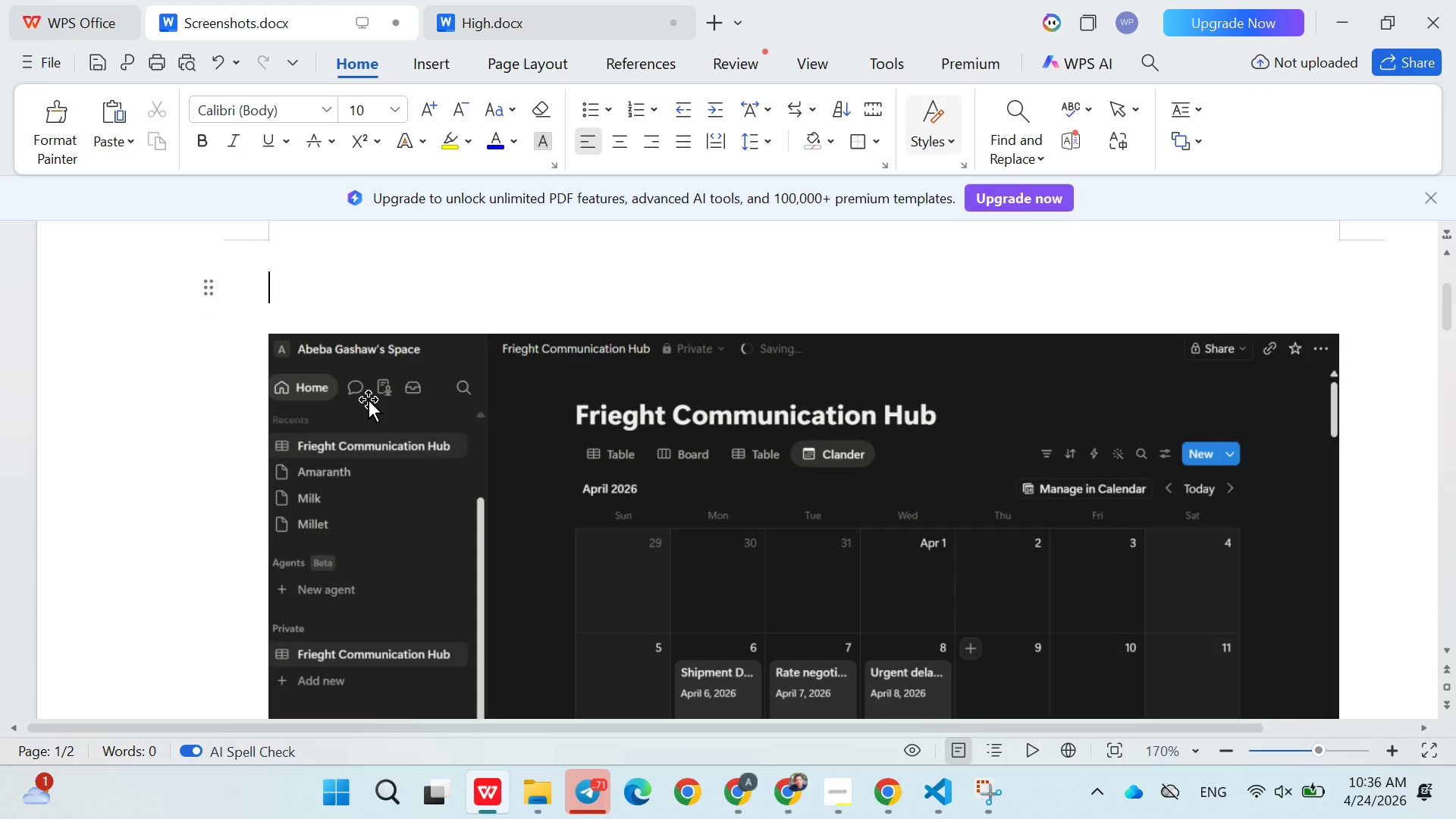 
left_click([739, 783])
 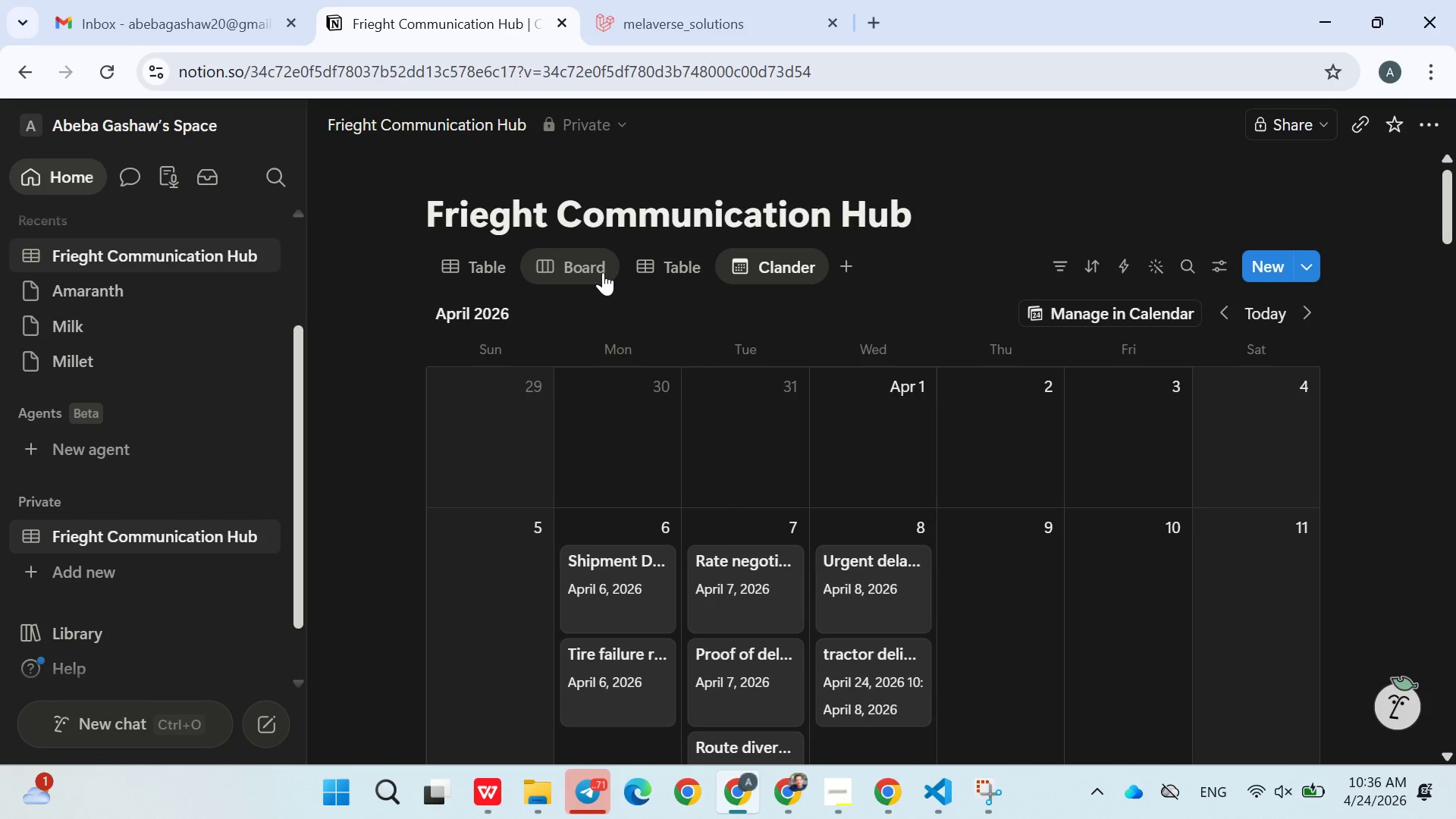 
left_click([603, 272])
 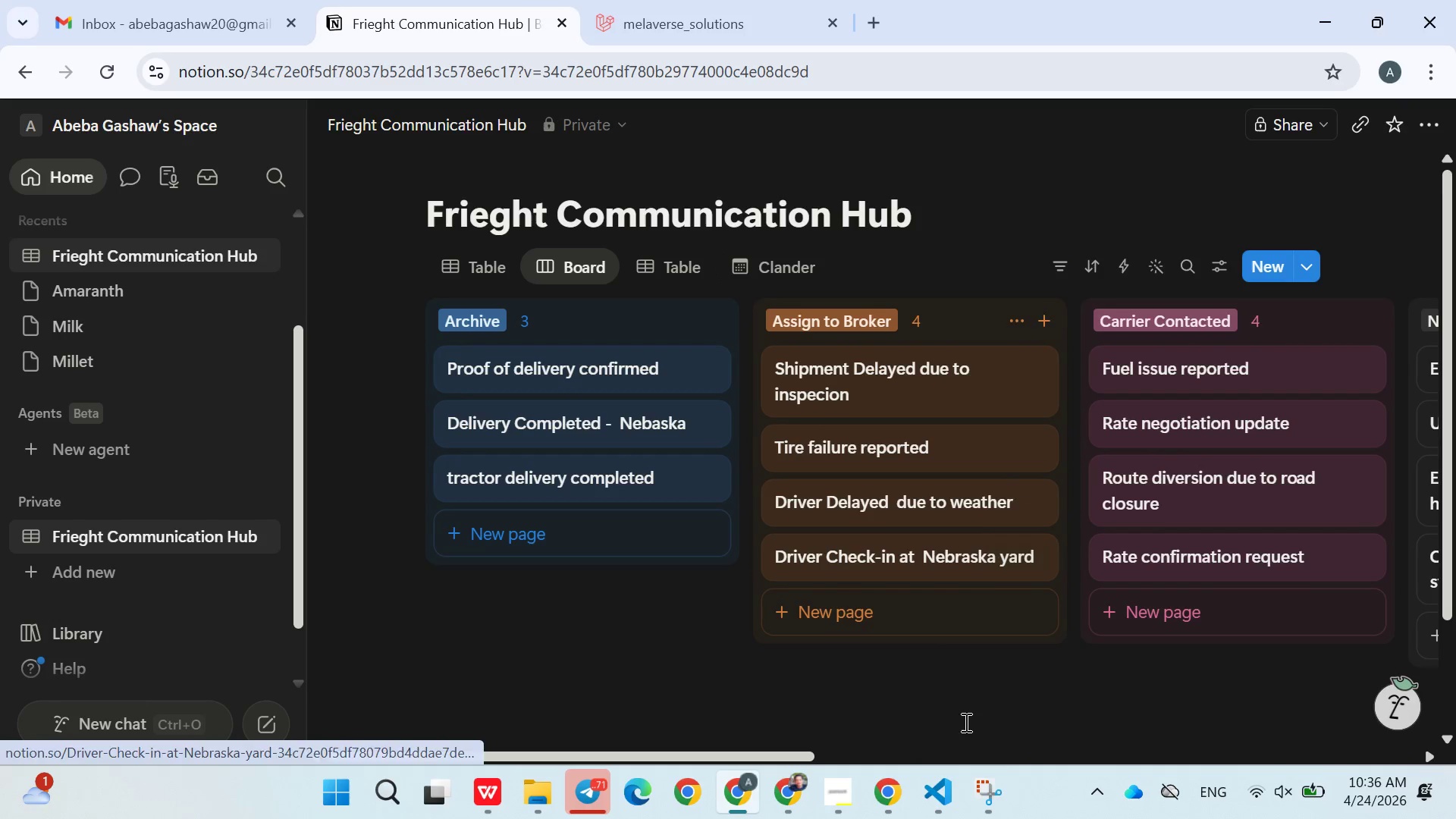 
mouse_move([987, 805])
 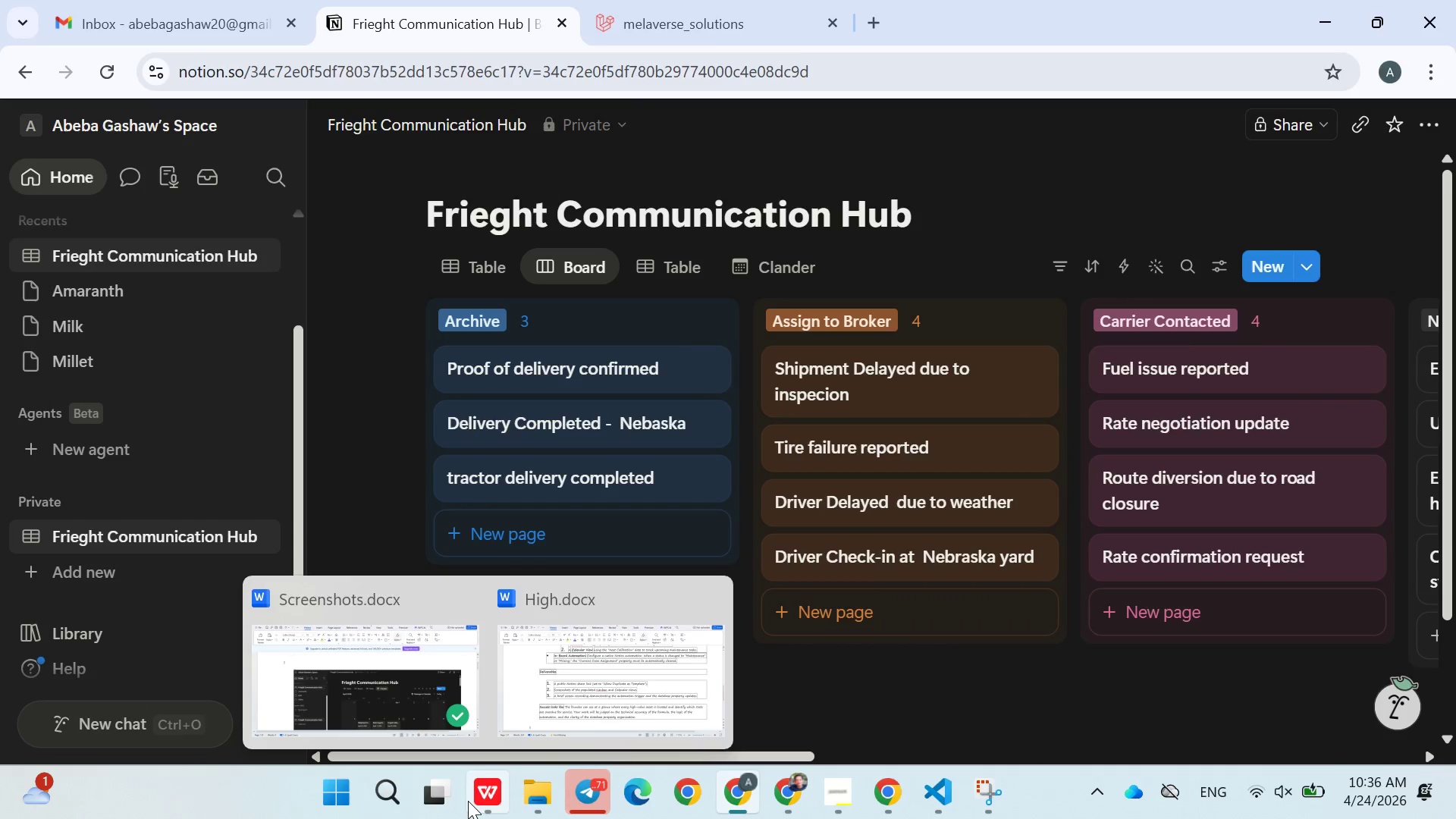 
left_click([468, 801])
 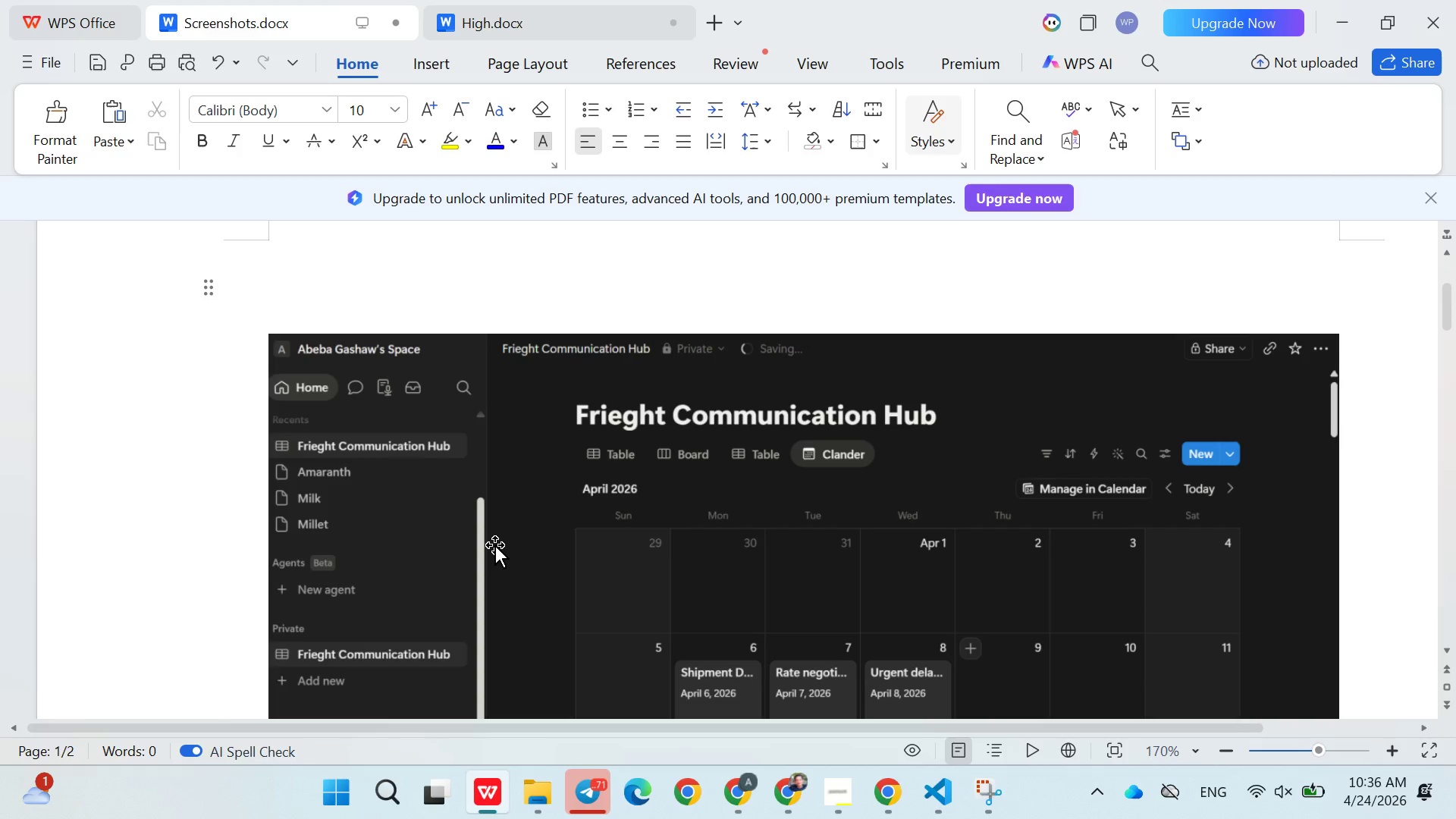 
key(Control+A)
 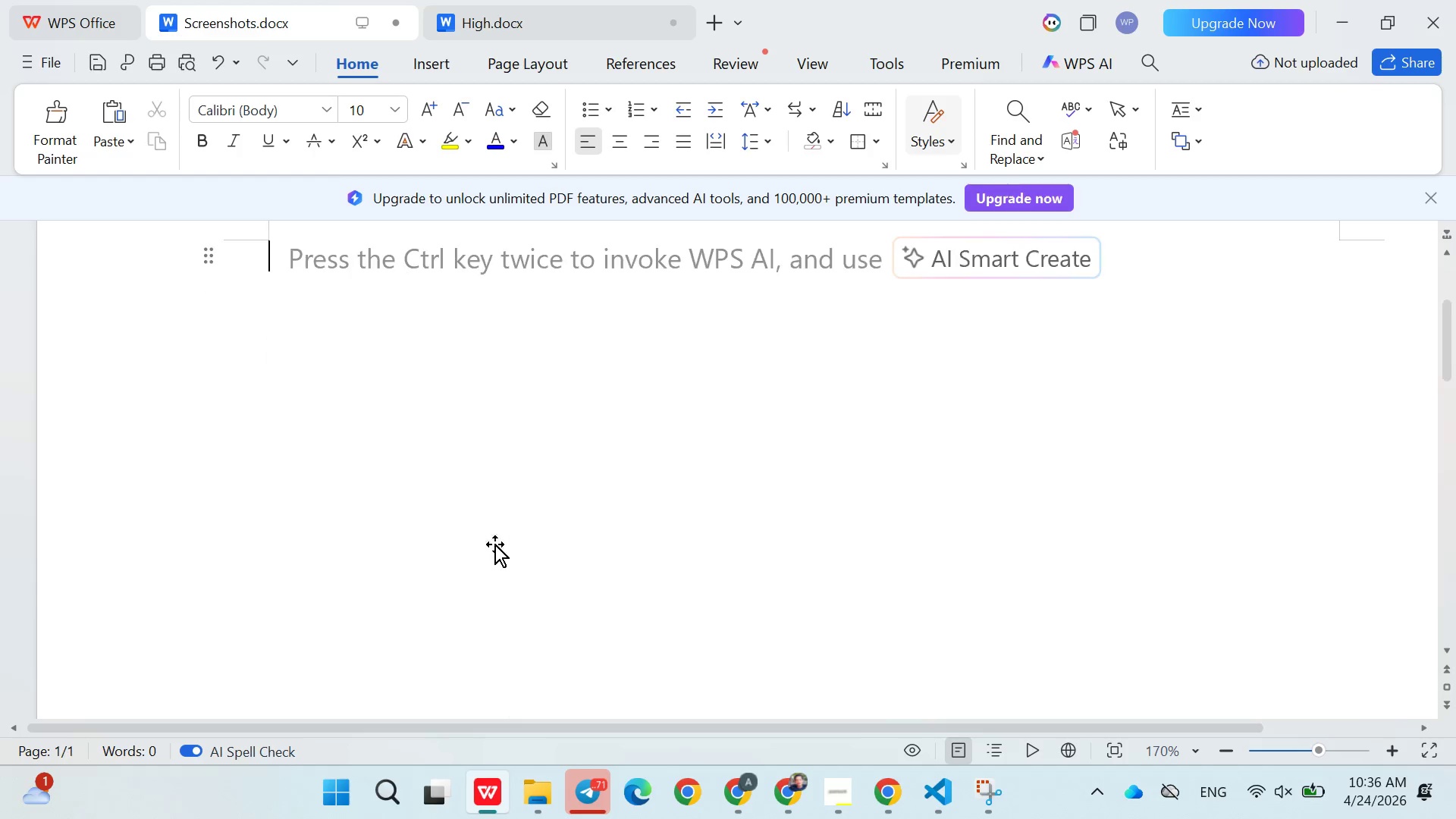 
key(Backspace)
 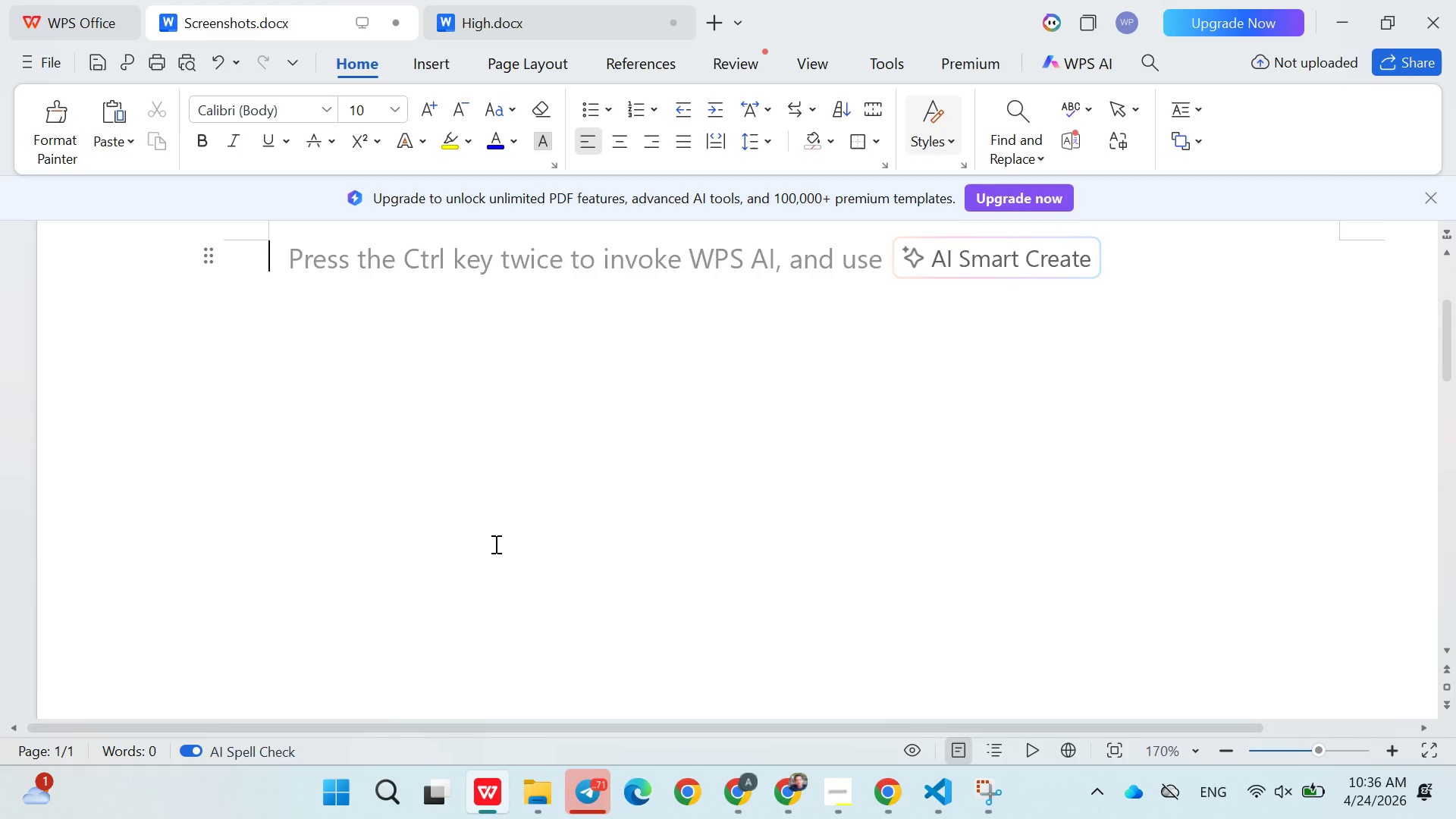 
key(Control+V)
 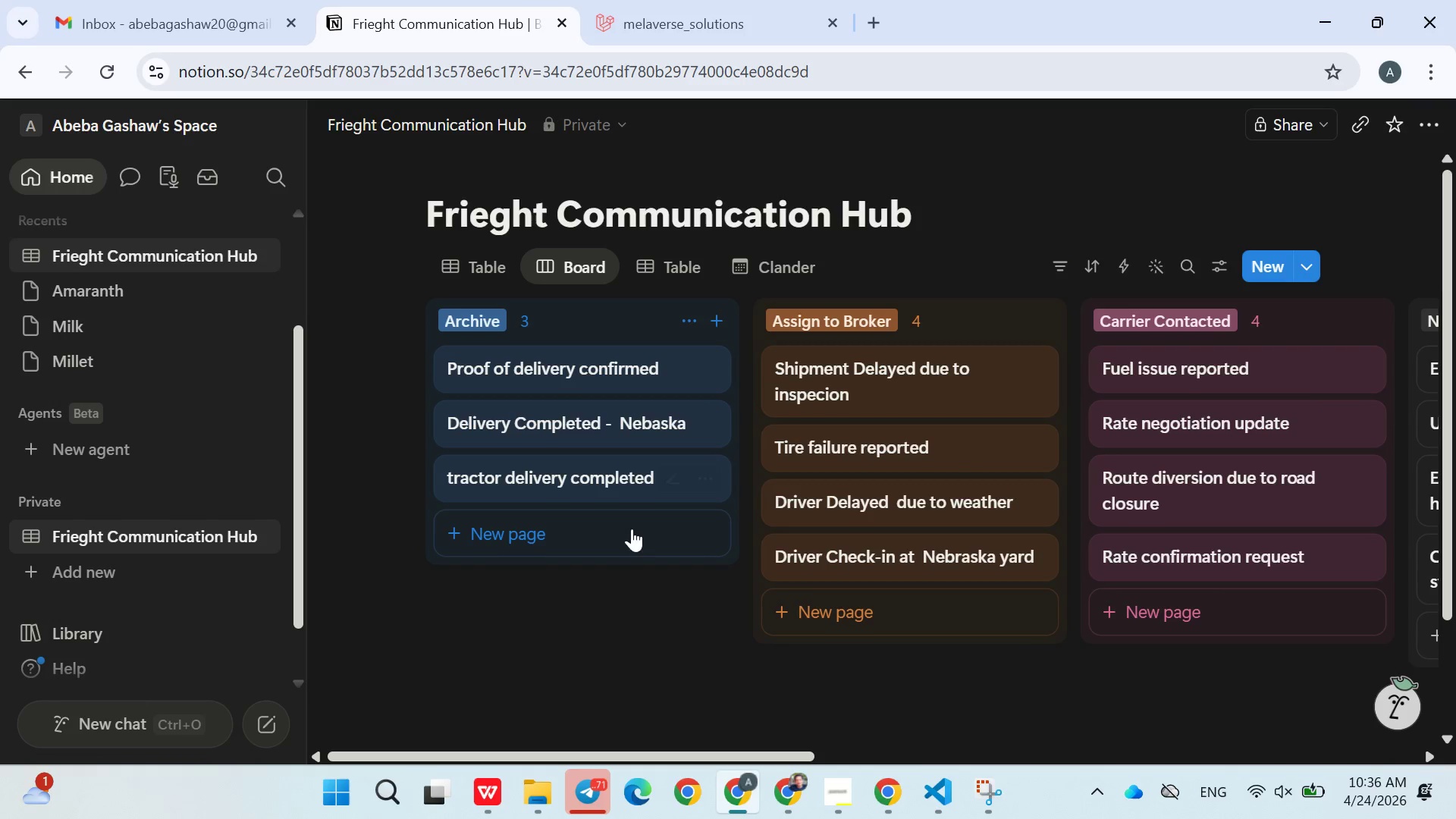 
left_click([971, 785])
 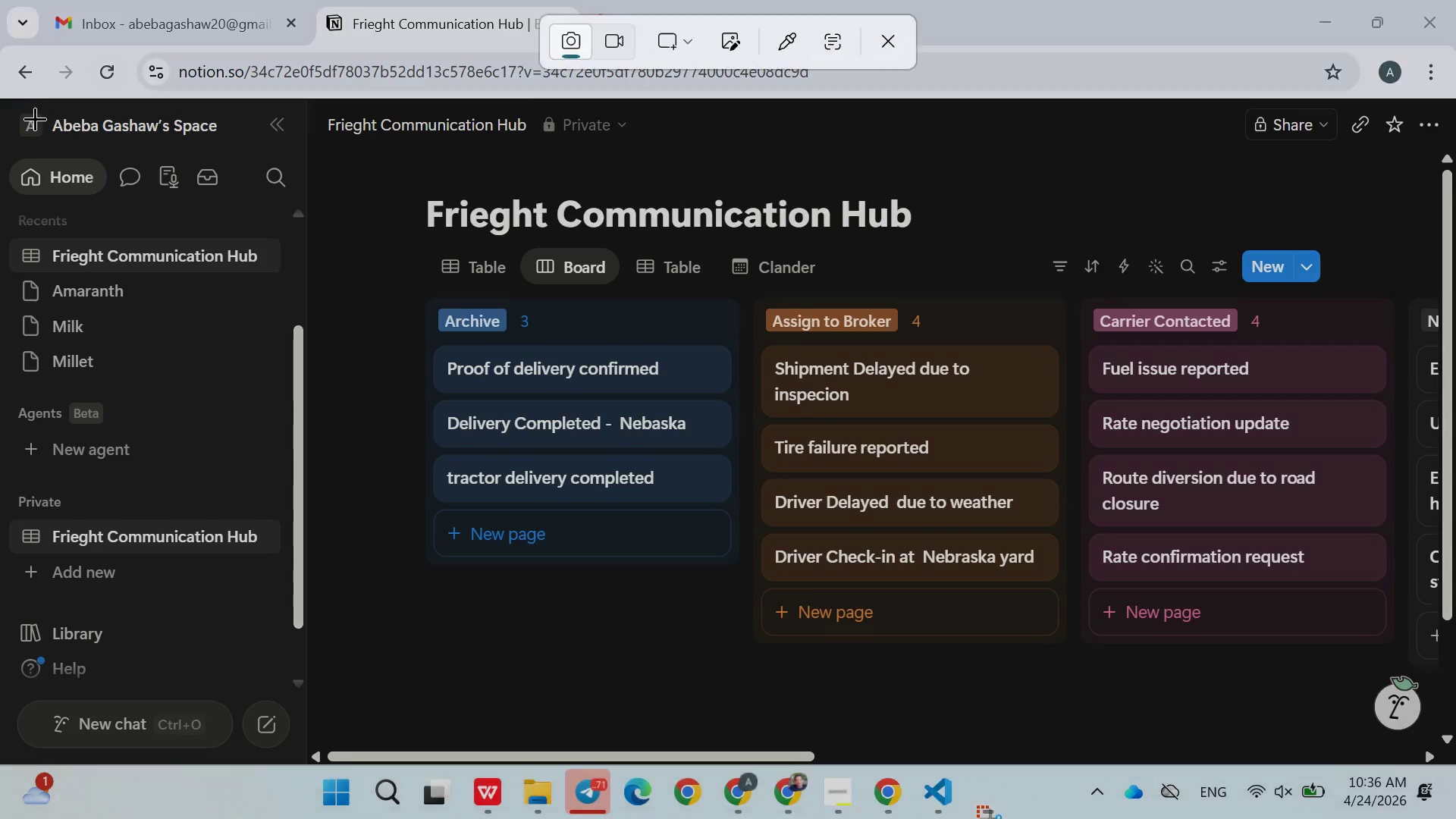 
left_click_drag(start_coordinate=[16, 115], to_coordinate=[1455, 761])
 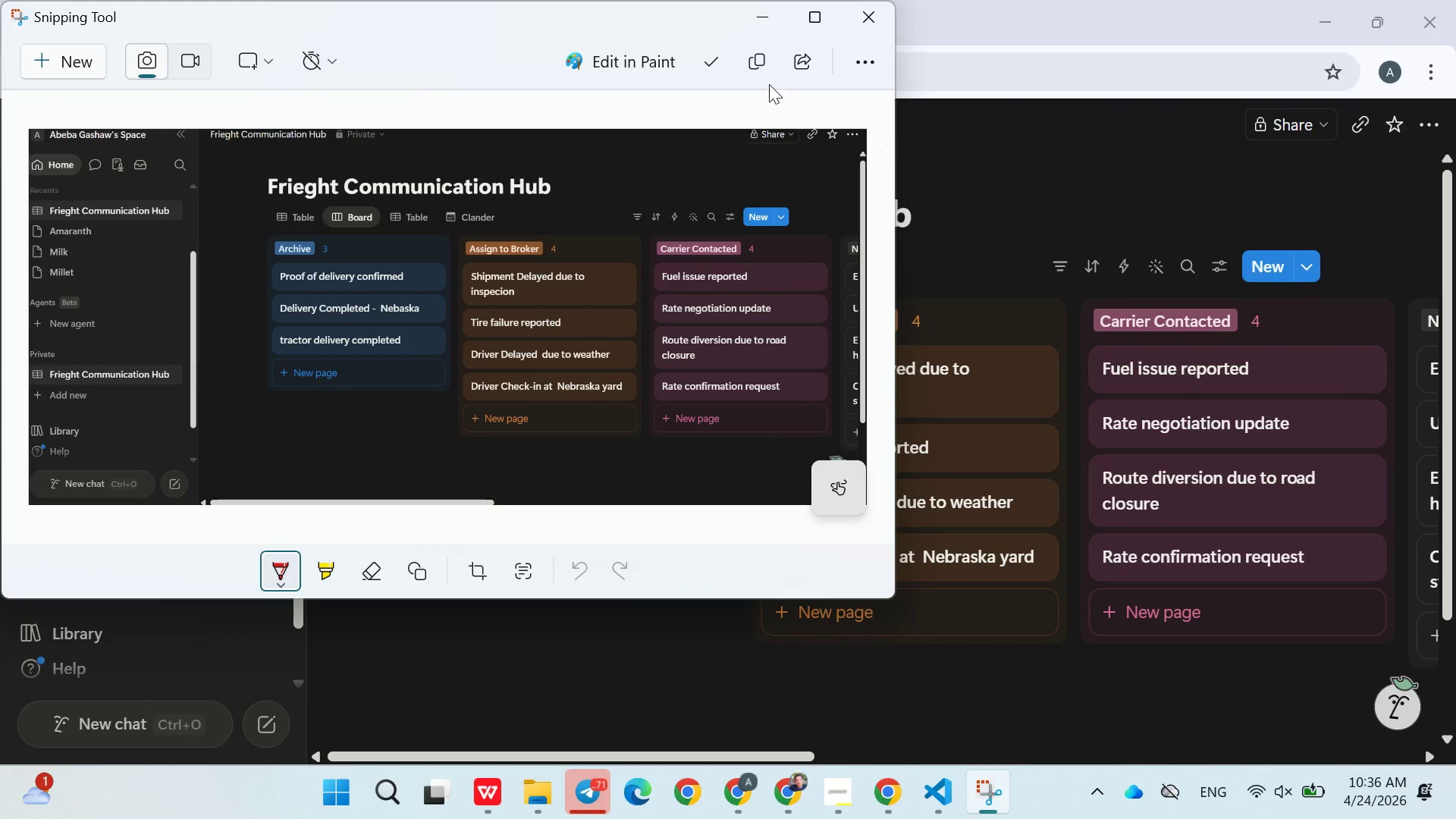 
left_click([758, 67])
 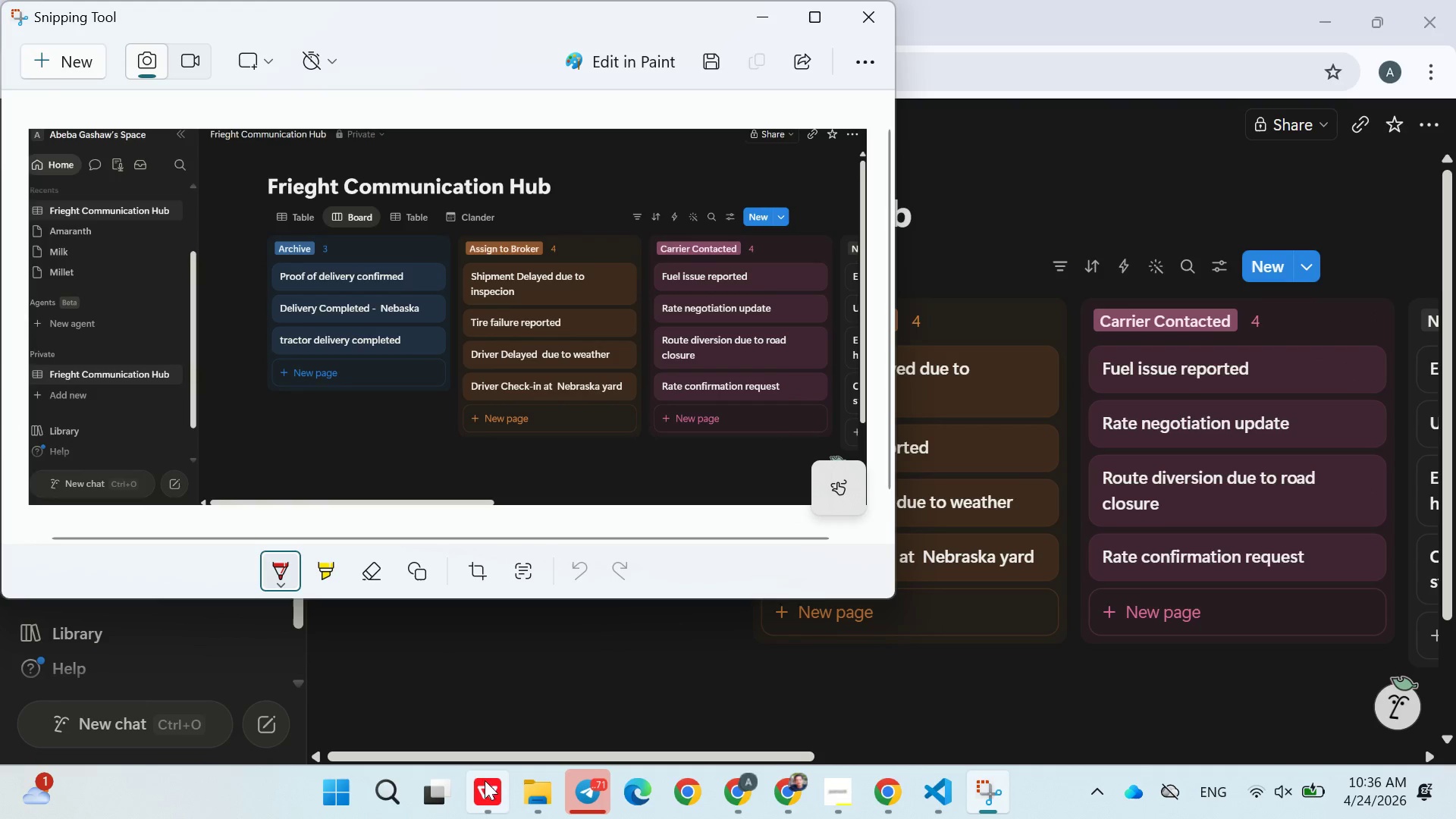 
left_click([483, 780])
 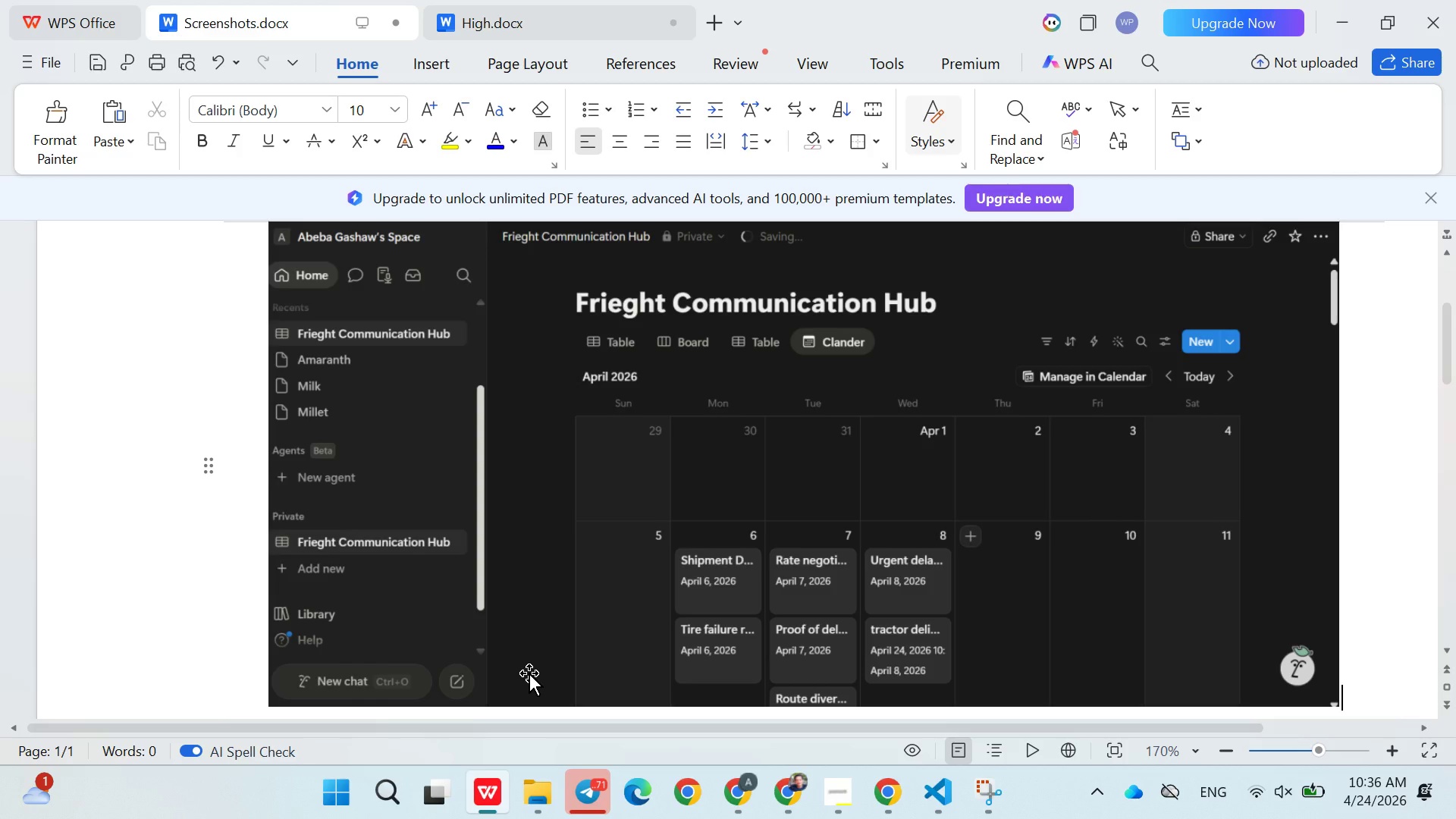 
key(ArrowRight)
 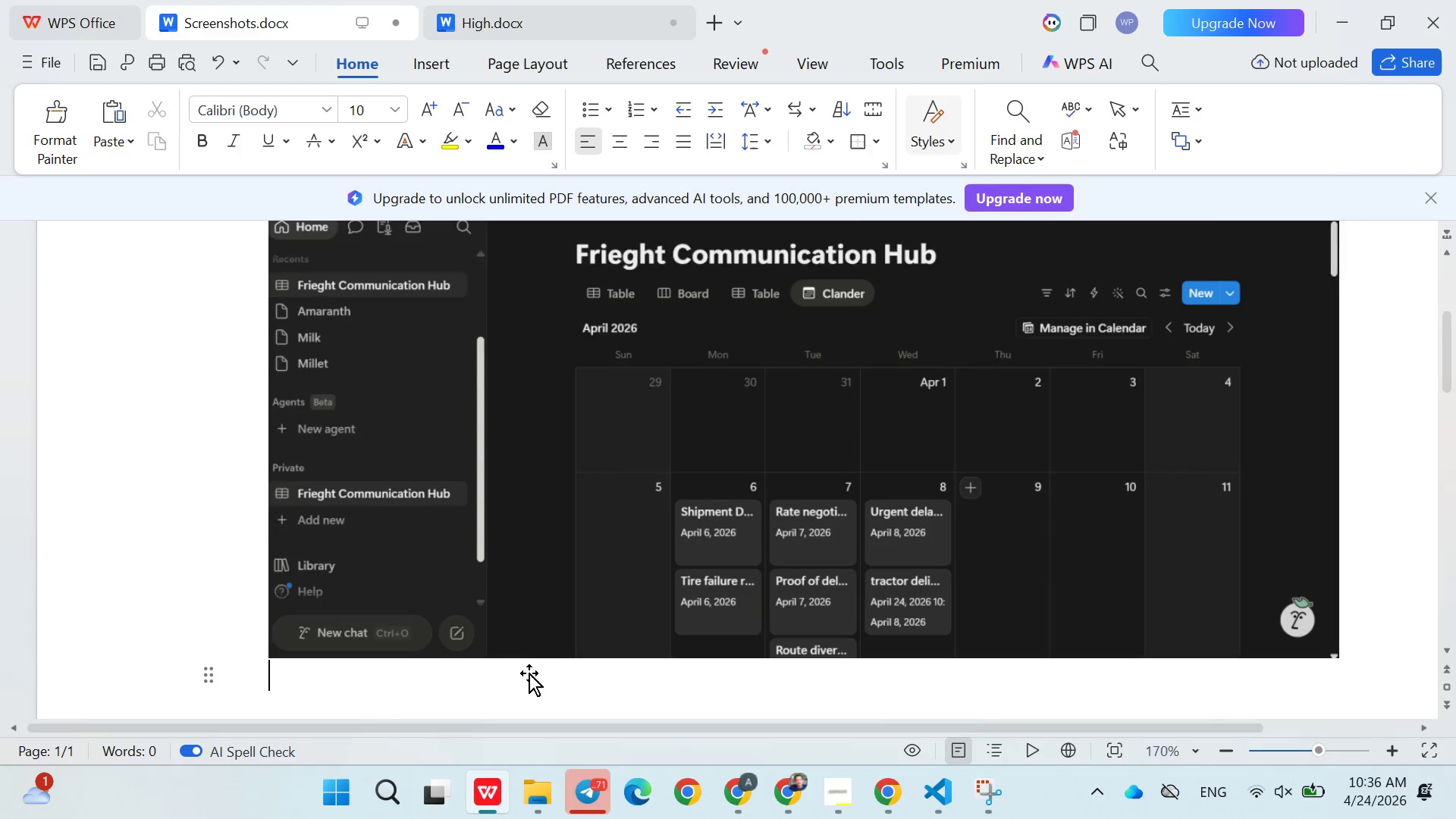 
key(Enter)
 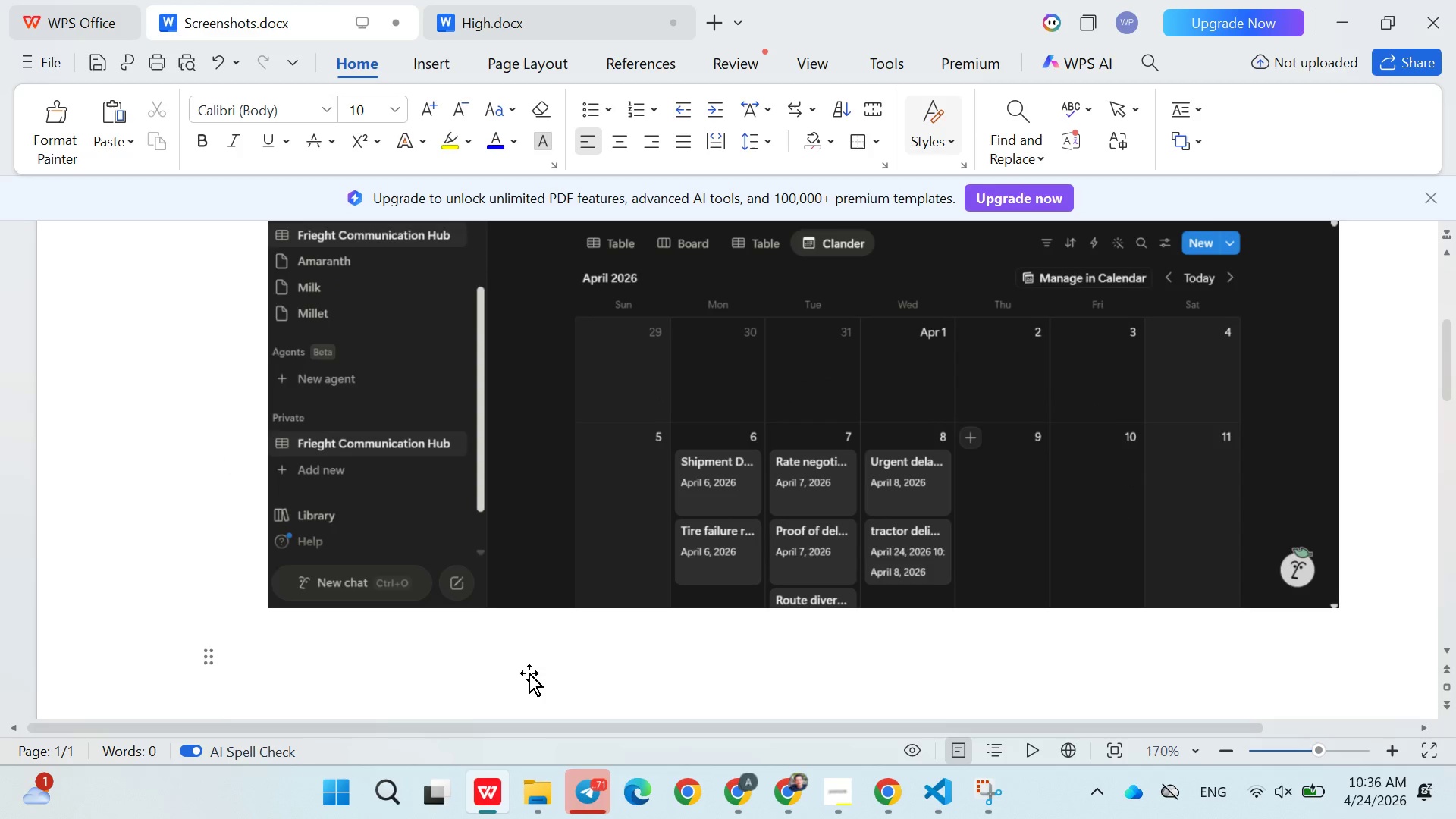 
key(Enter)
 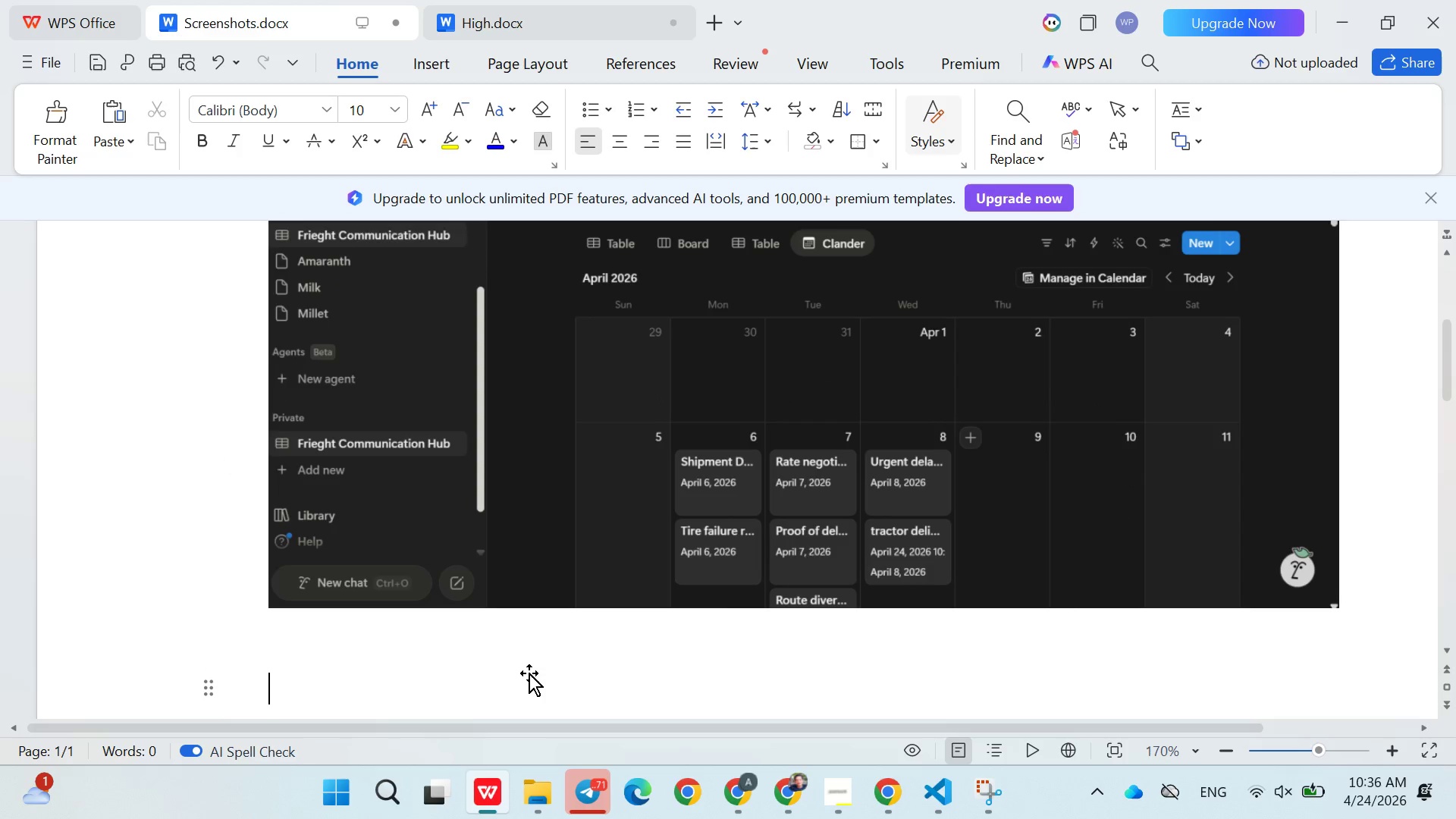 
key(Enter)
 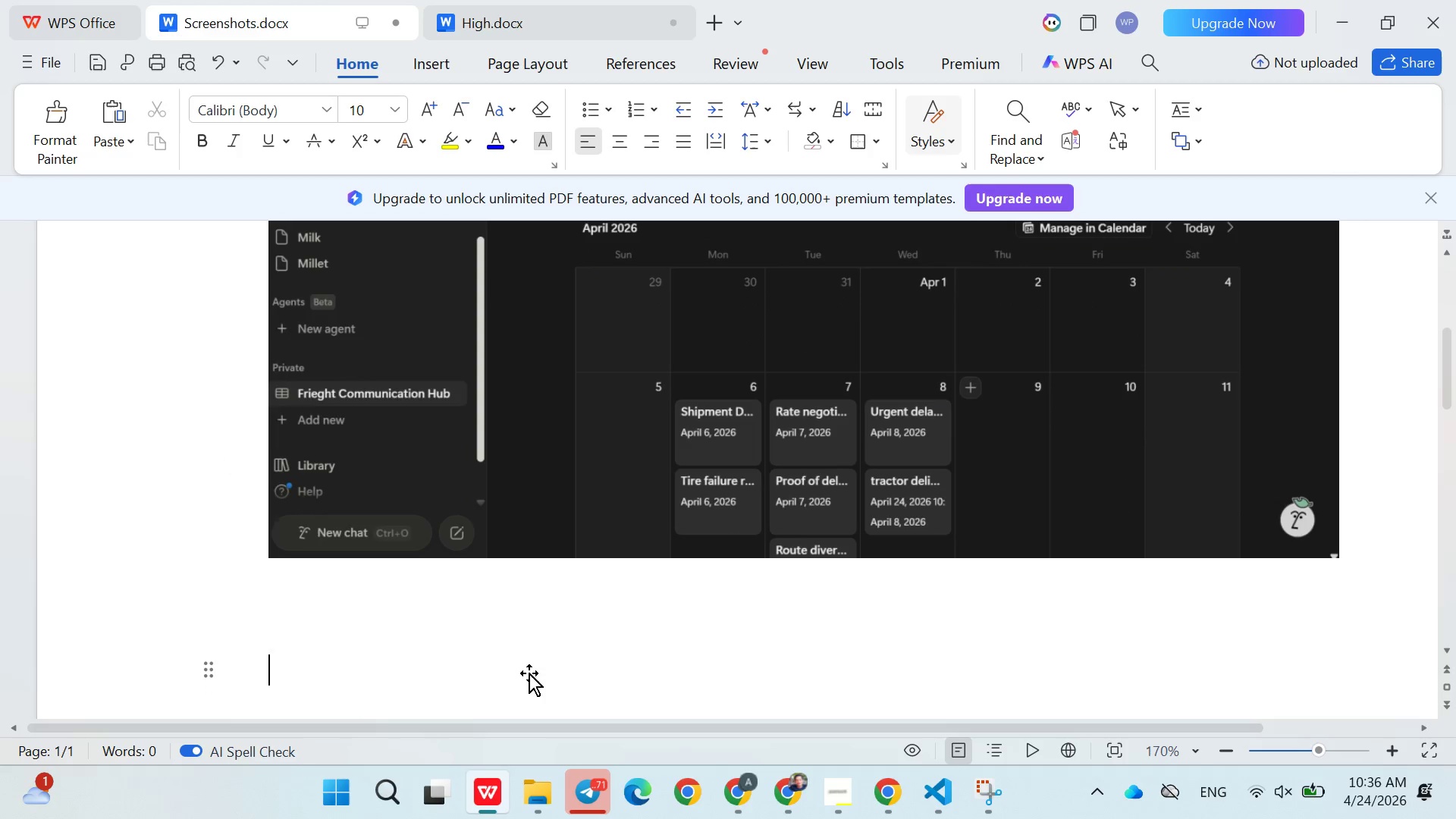 
key(Enter)
 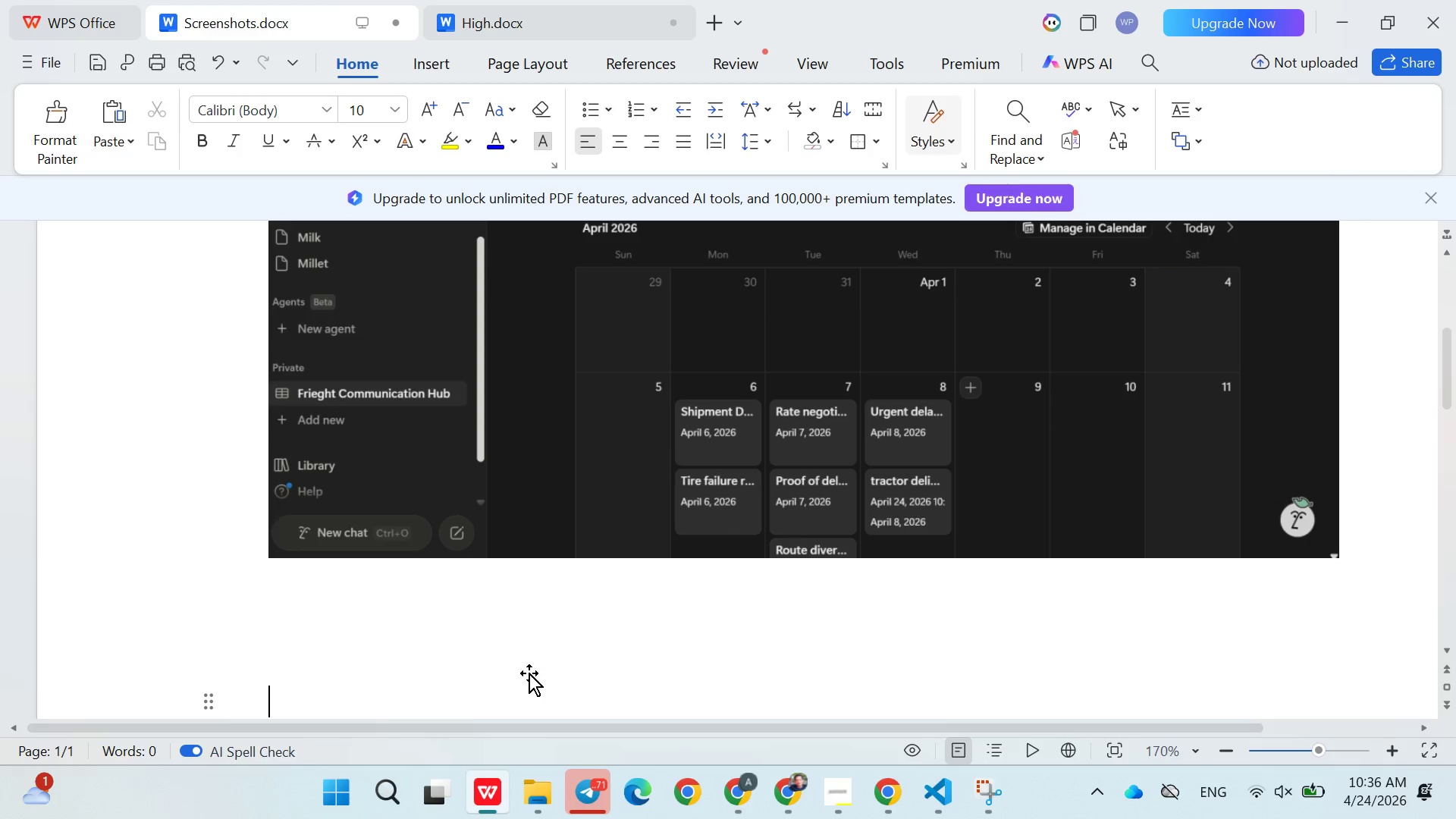 
key(Enter)
 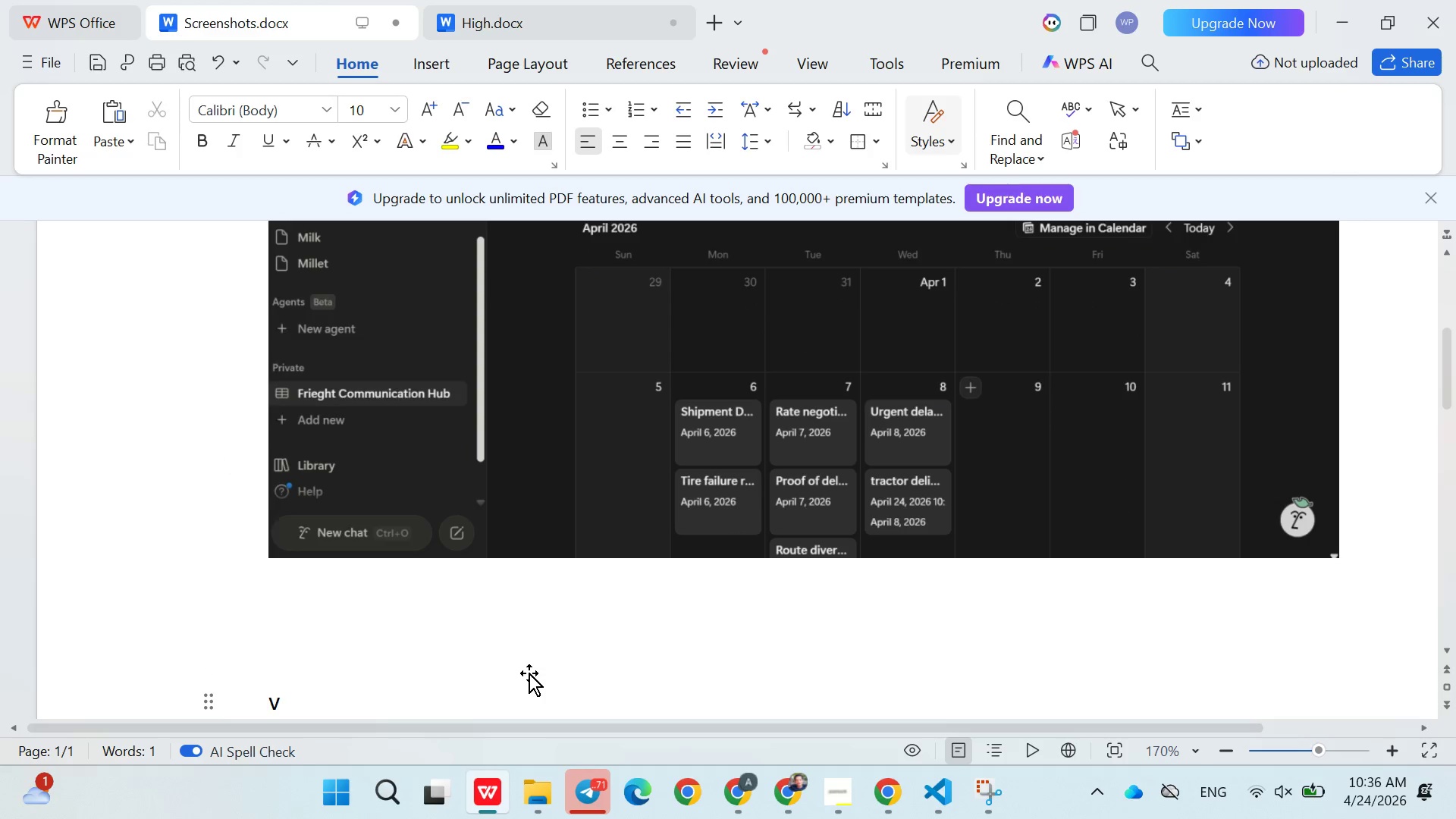 
key(V)
 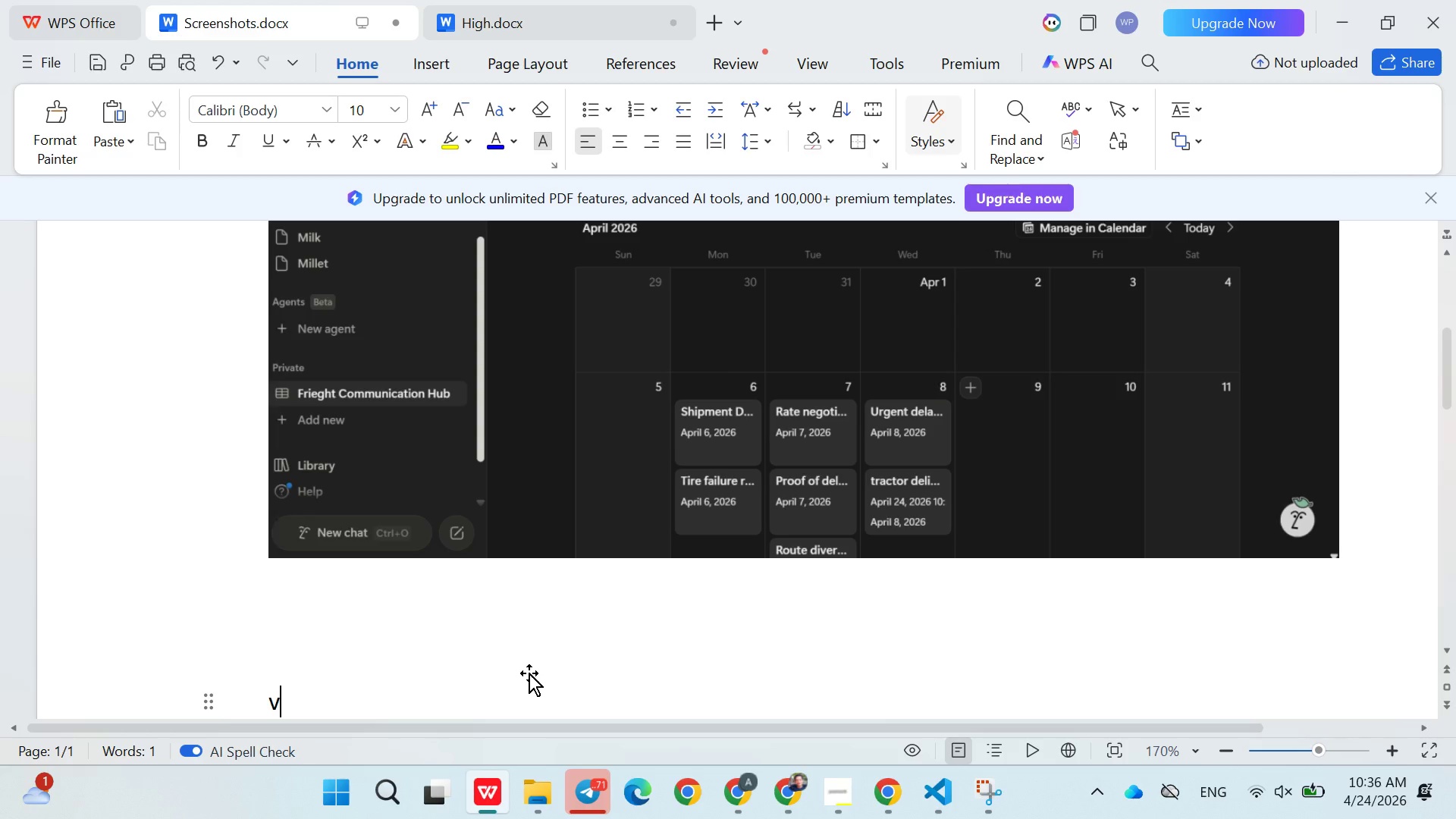 
key(Backspace)
 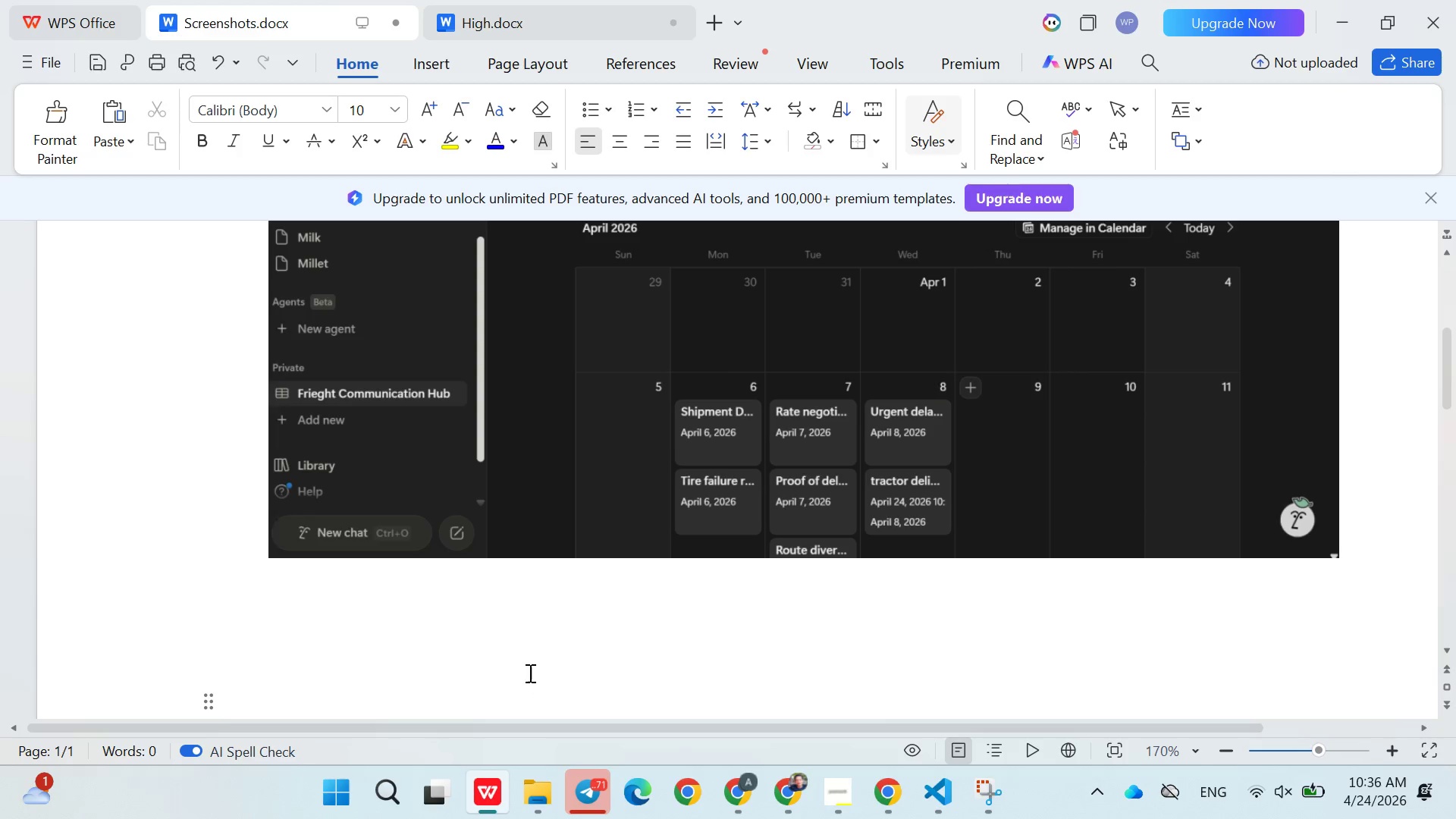 
key(Control+ControlLeft)
 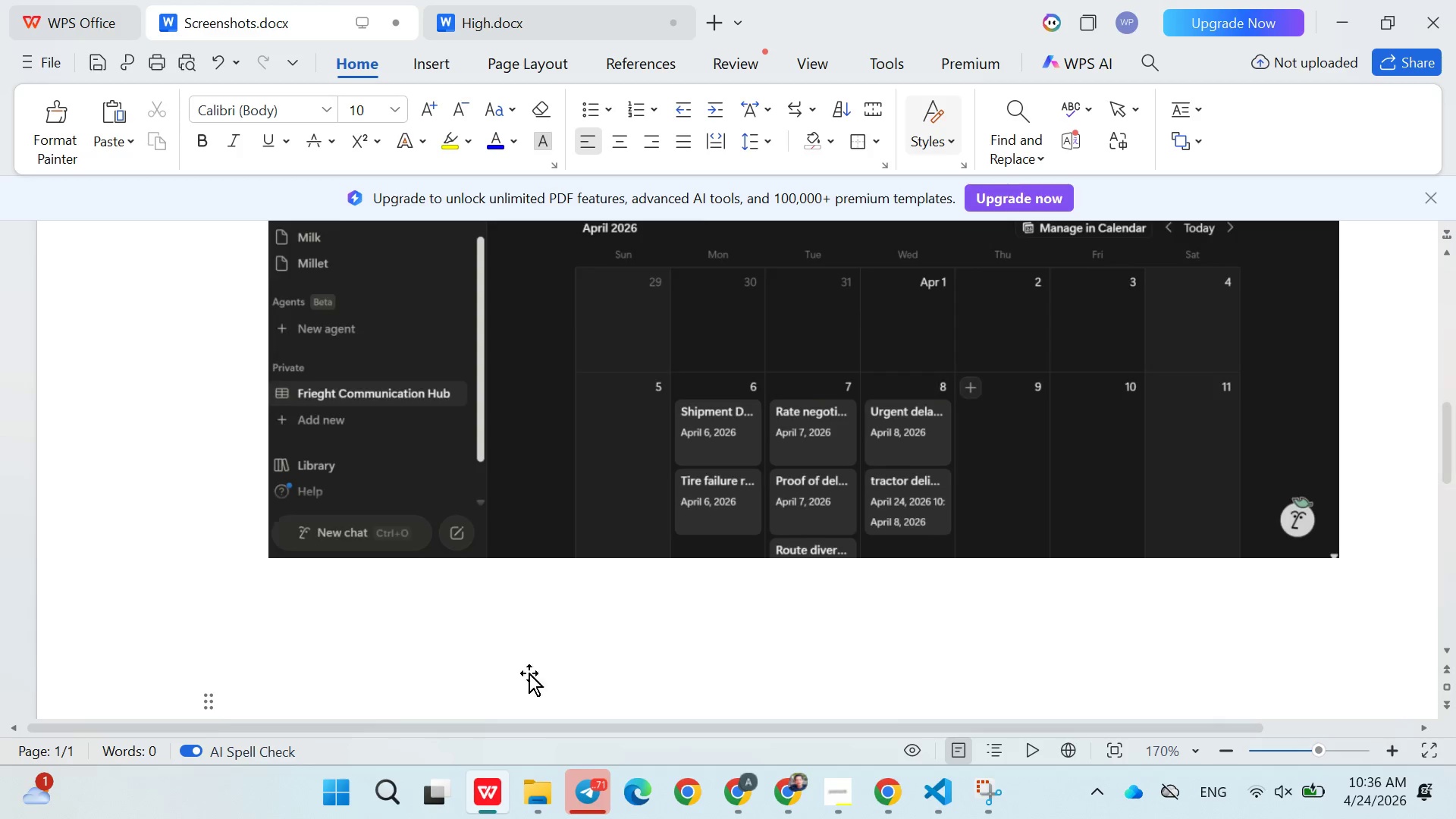 
key(Control+V)
 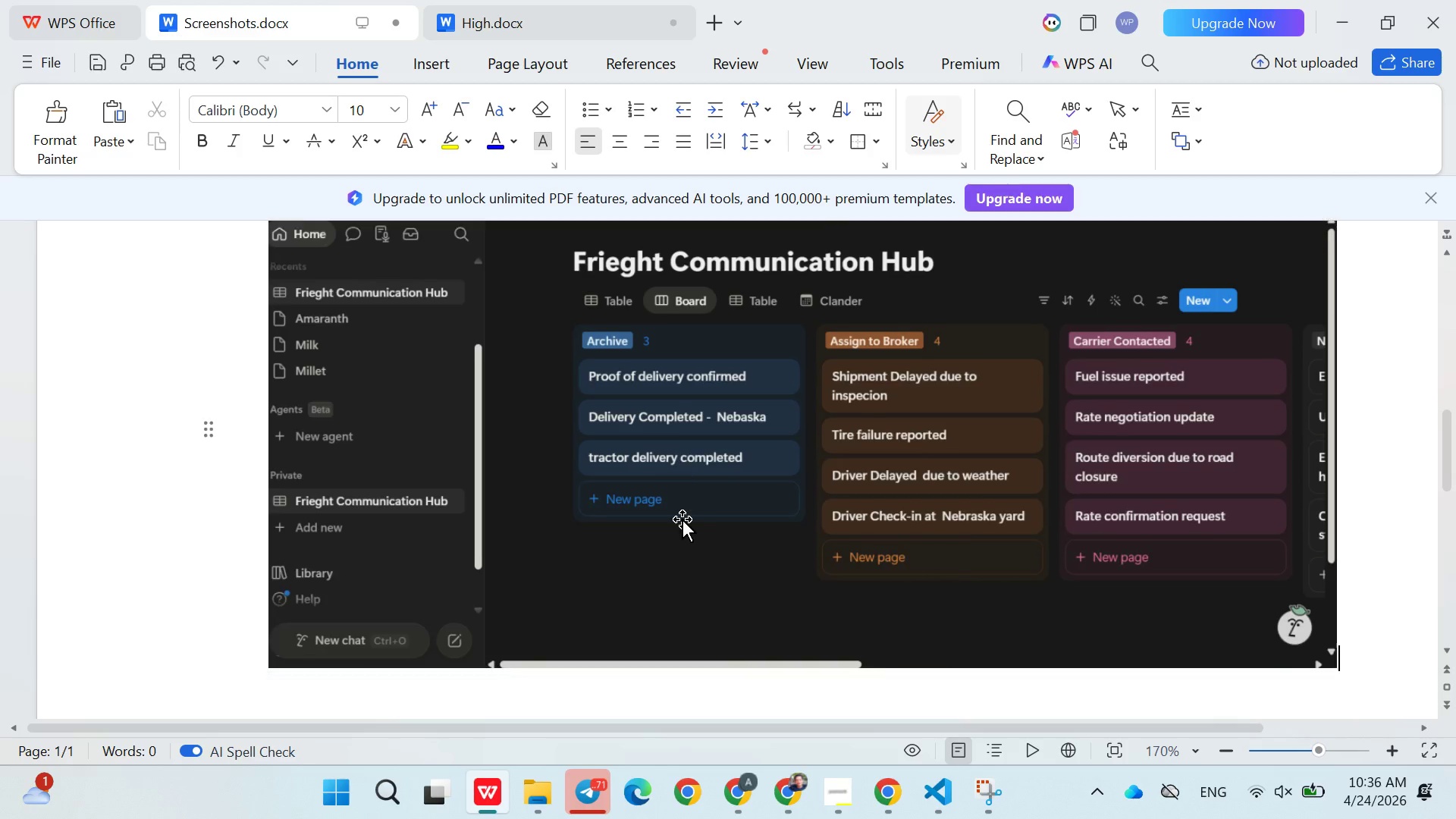 
scroll: coordinate [686, 517], scroll_direction: down, amount: 4.0
 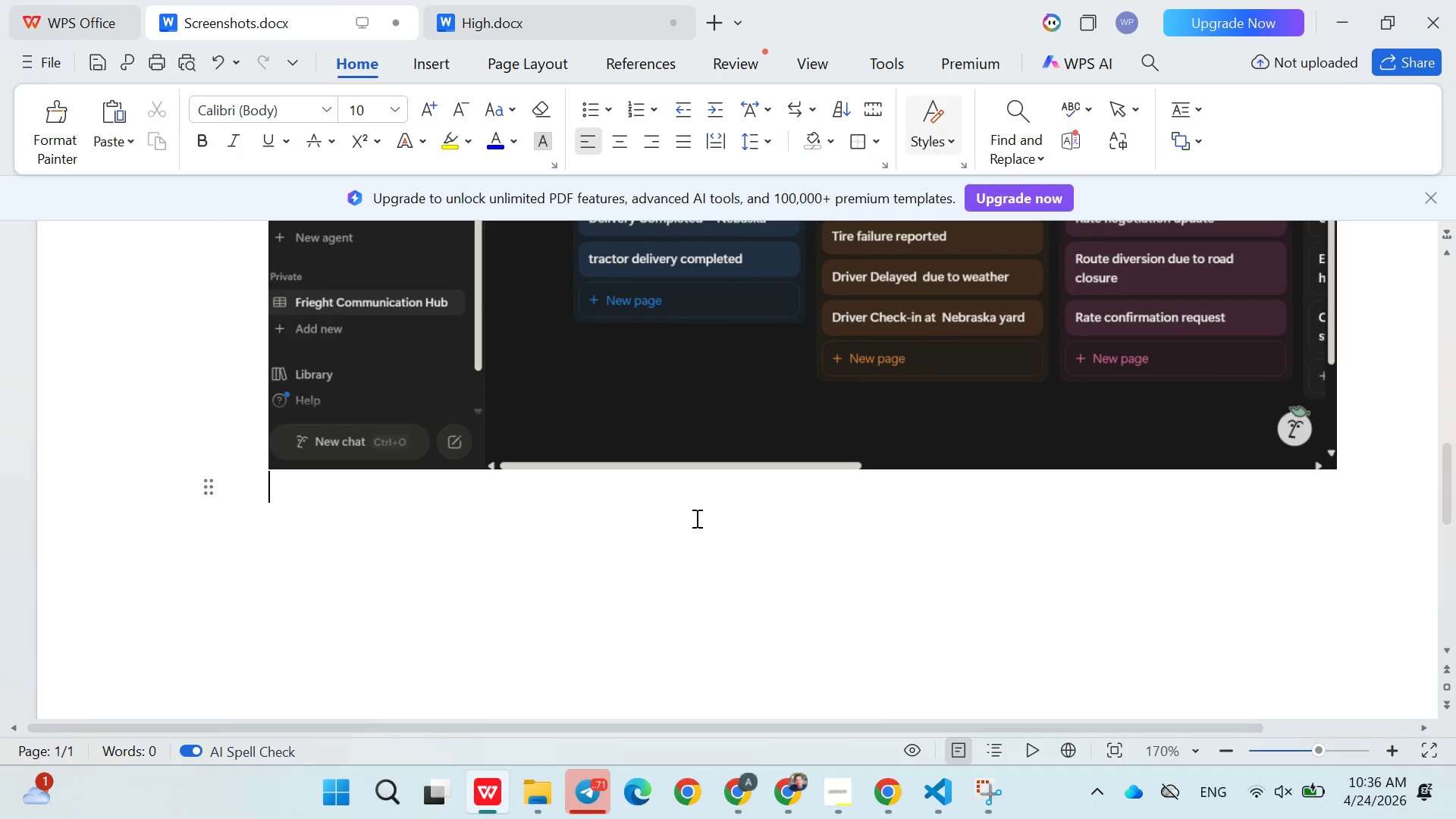 
key(Enter)
 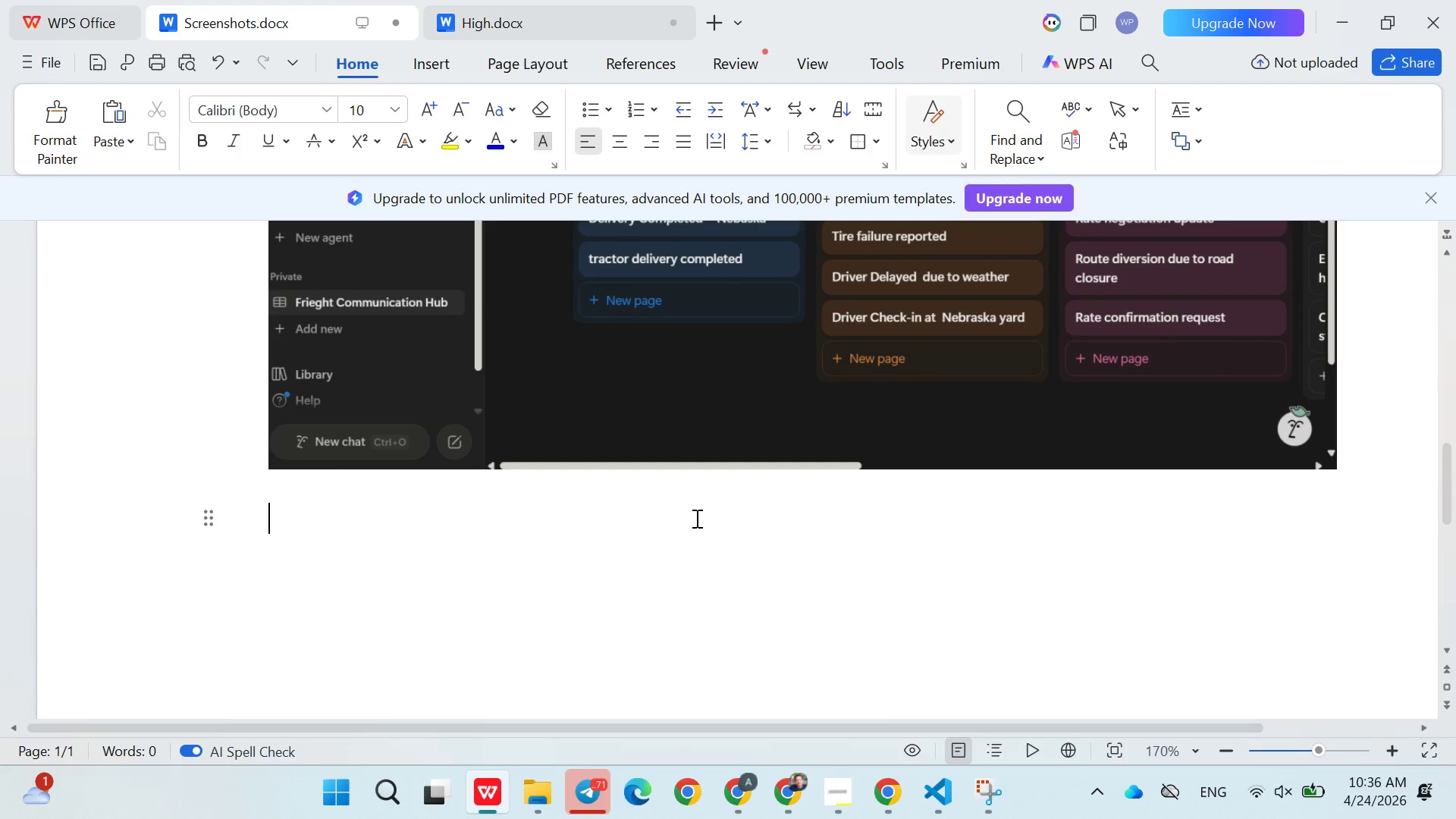 
key(Enter)
 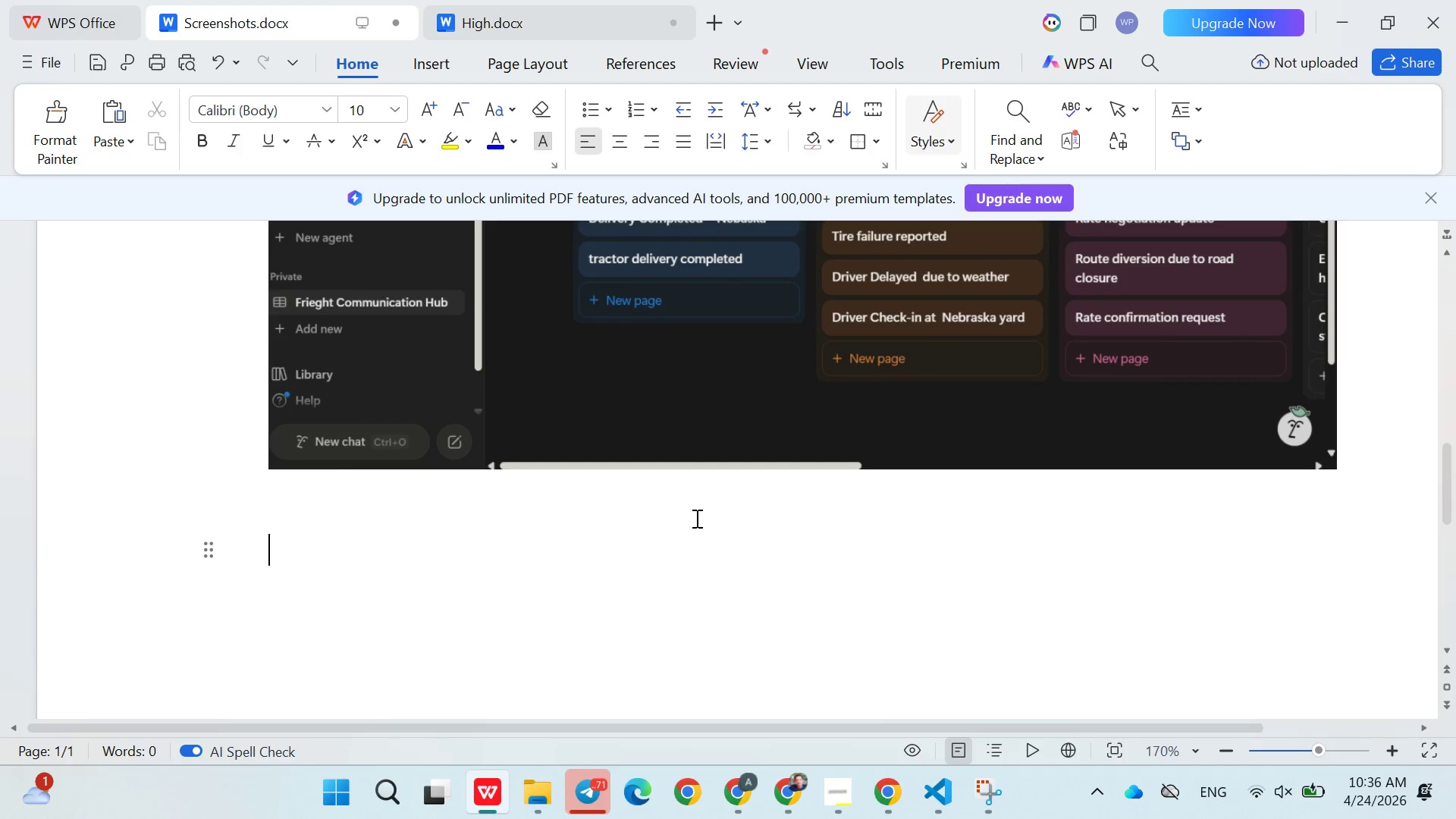 
key(Enter)
 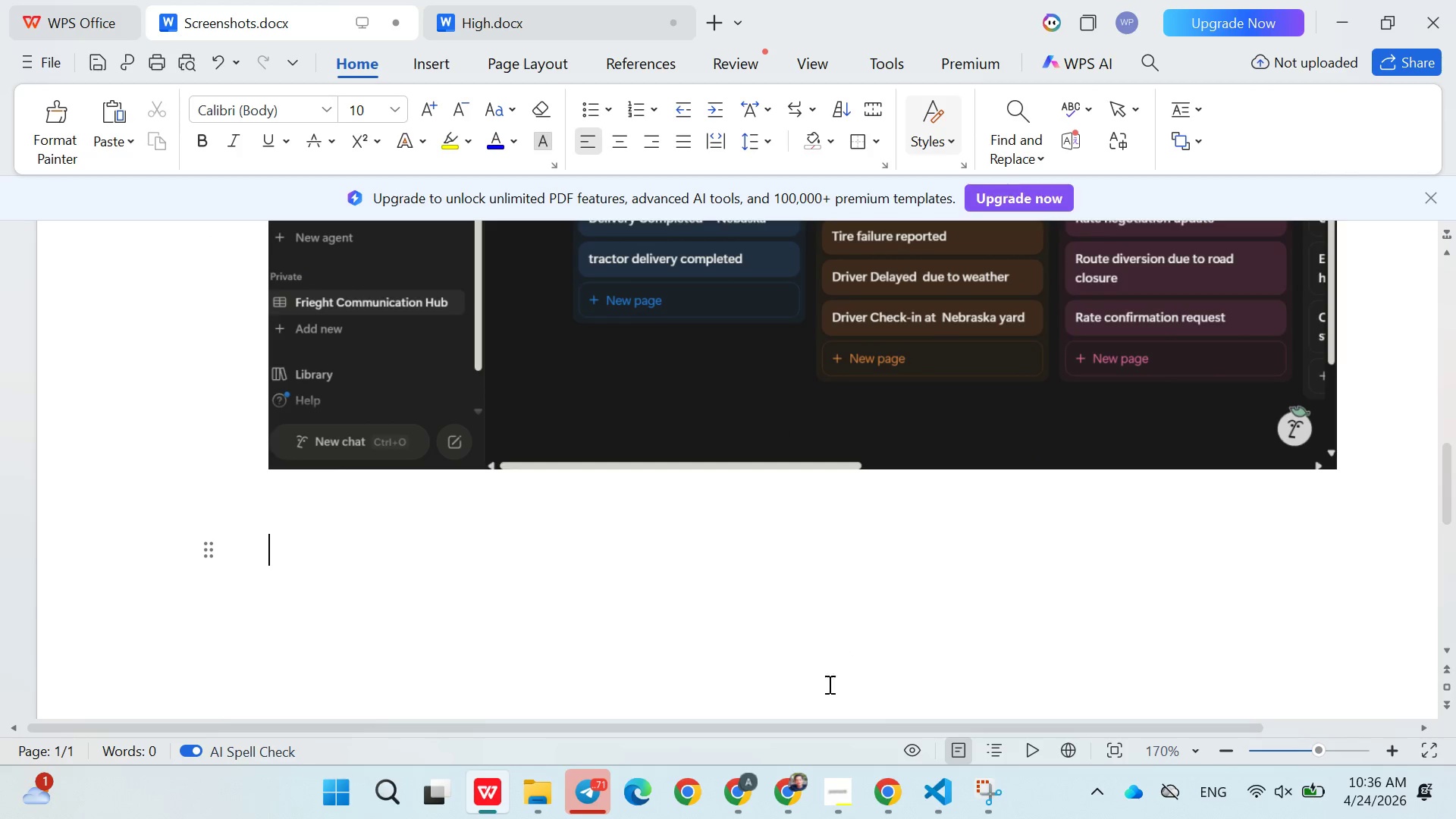 
left_click([720, 789])
 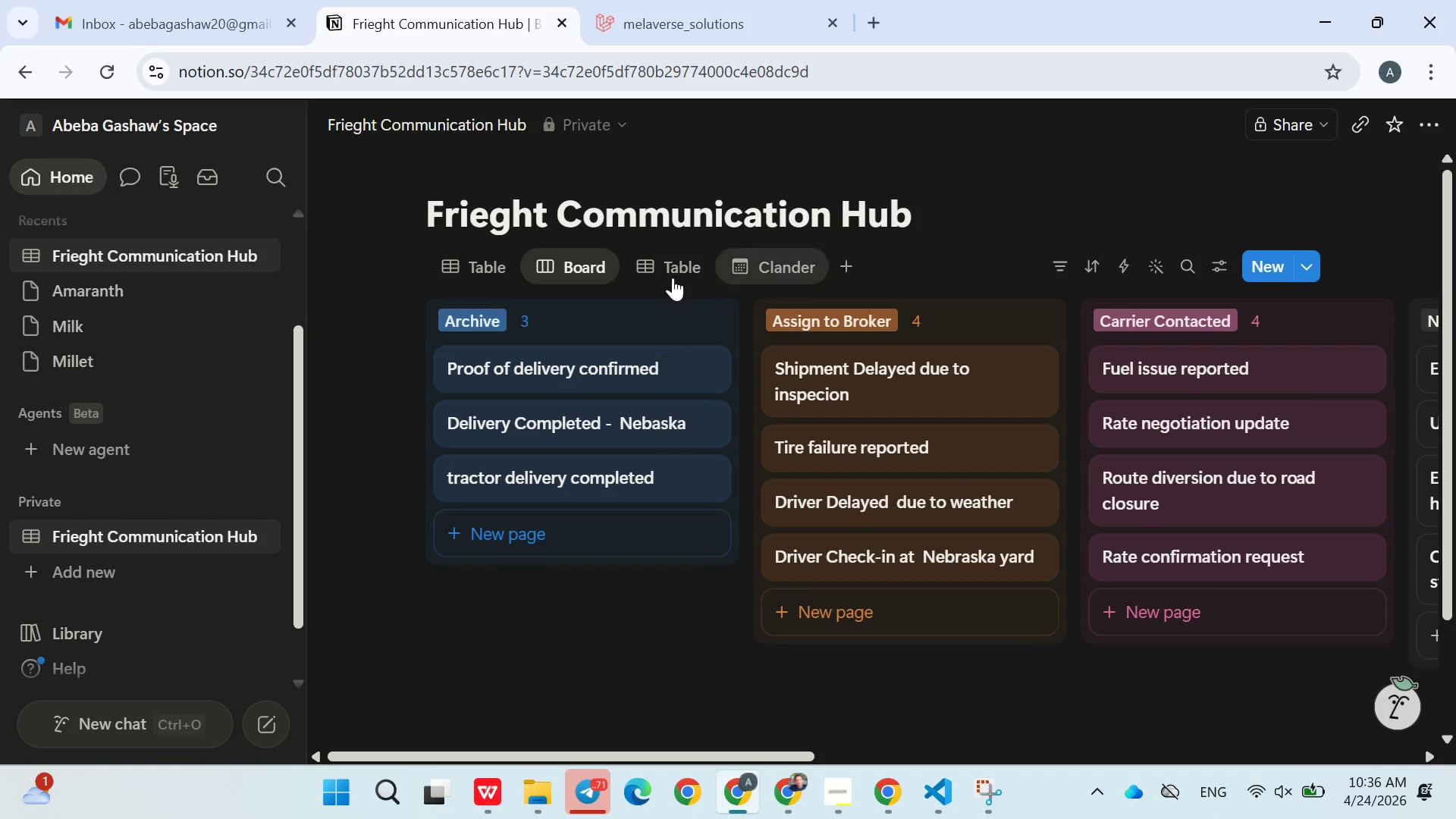 
left_click([651, 274])
 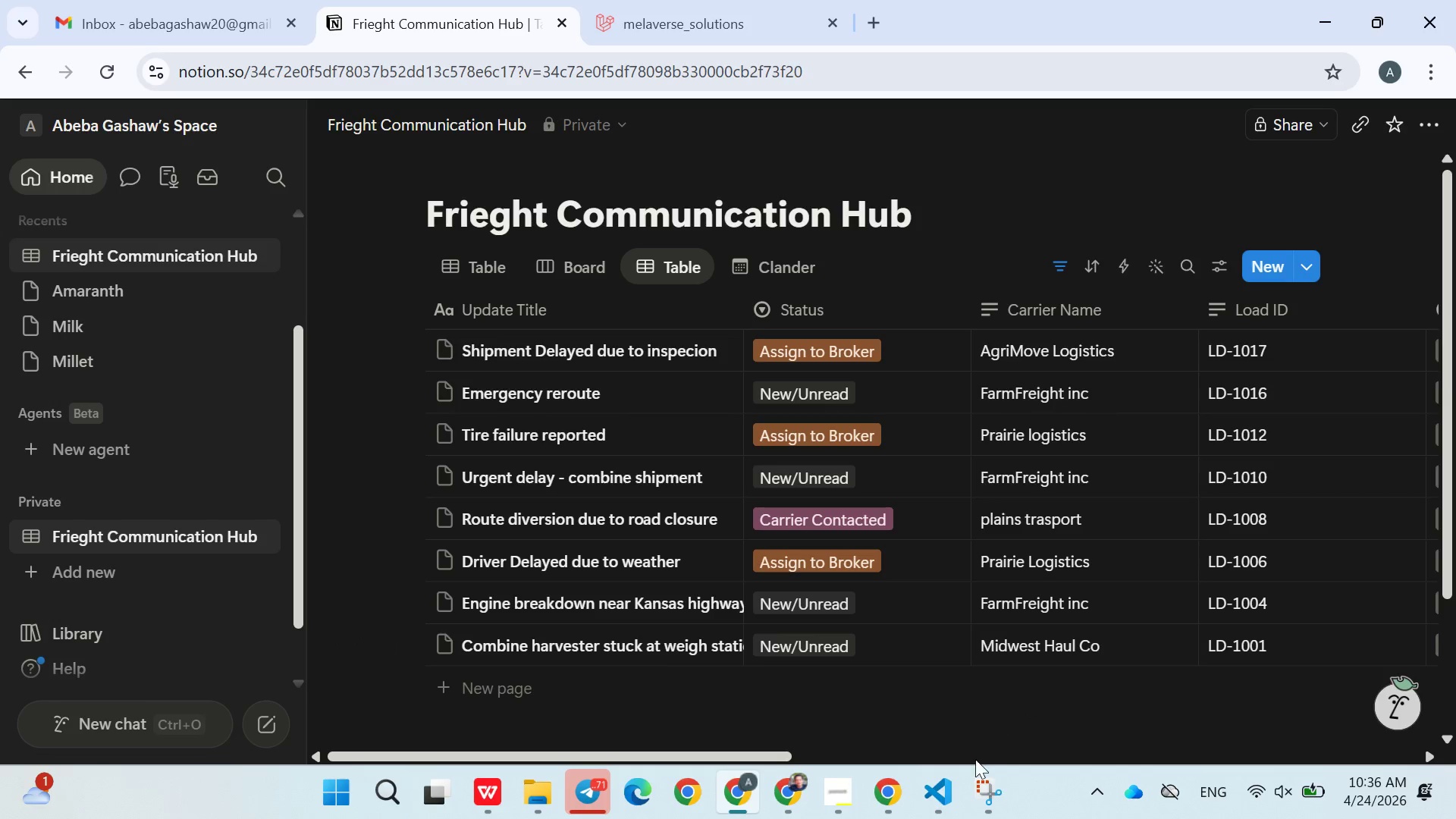 
left_click([985, 784])
 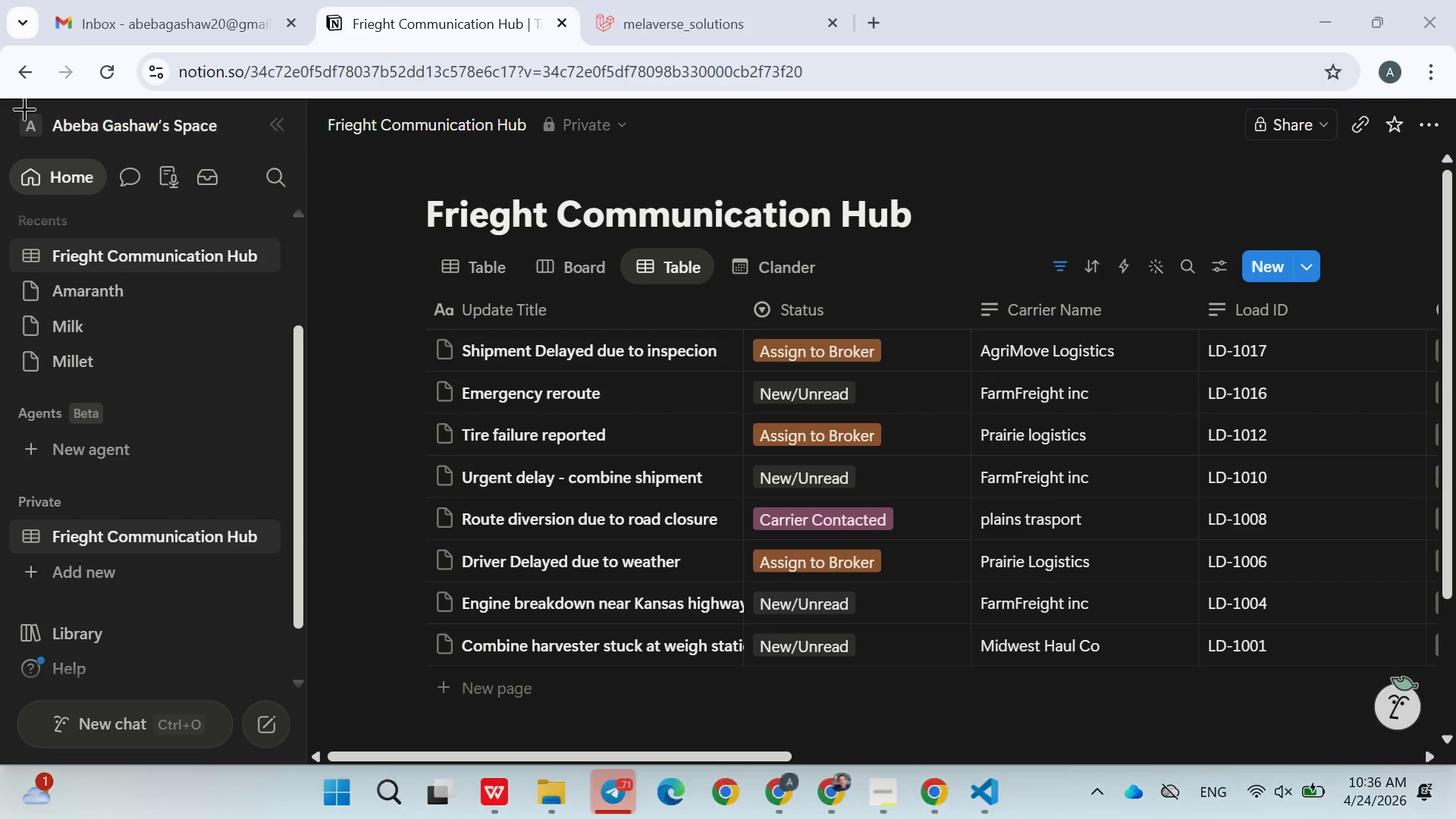 
left_click_drag(start_coordinate=[23, 105], to_coordinate=[1443, 746])
 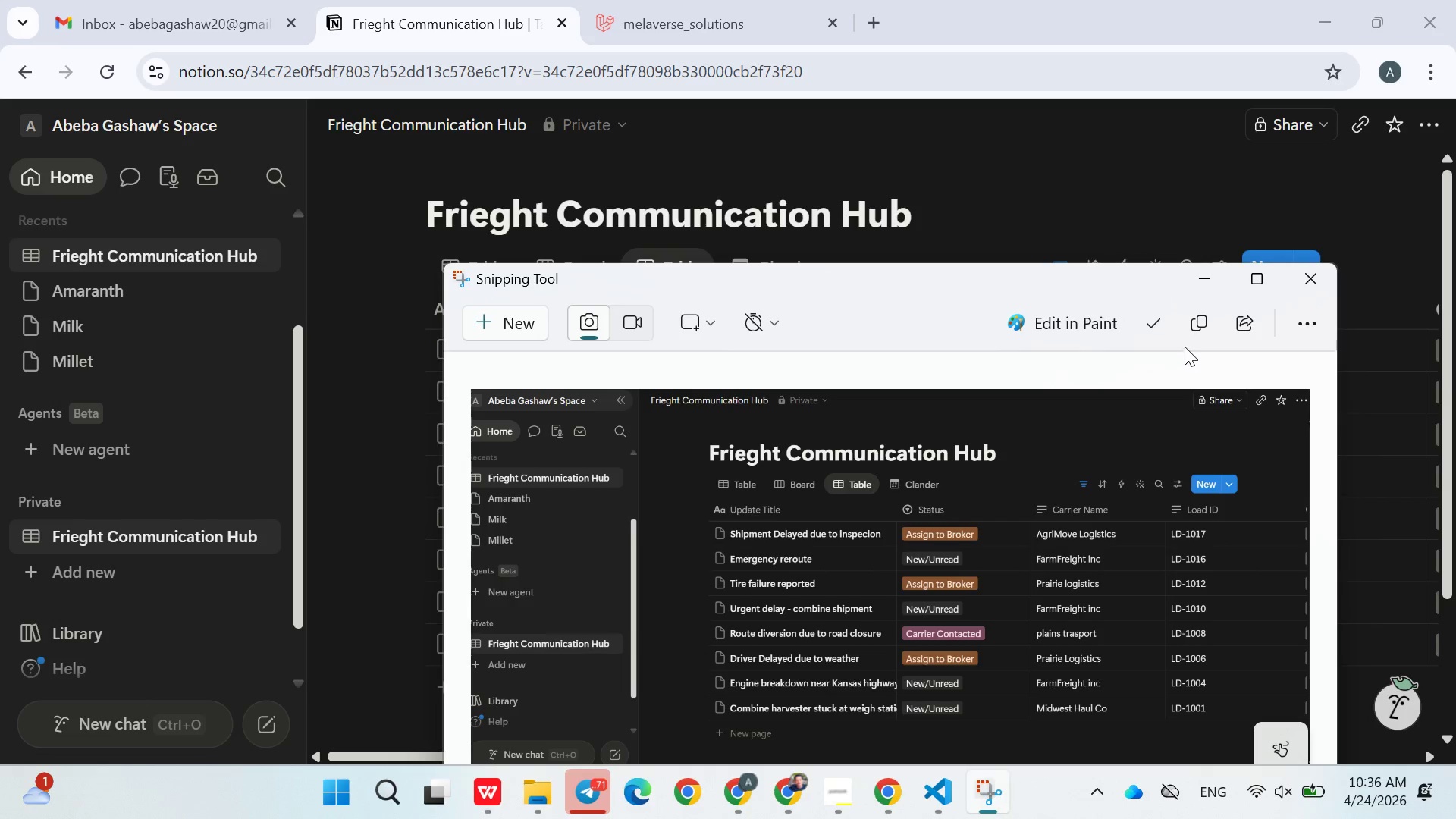 
left_click([1193, 328])
 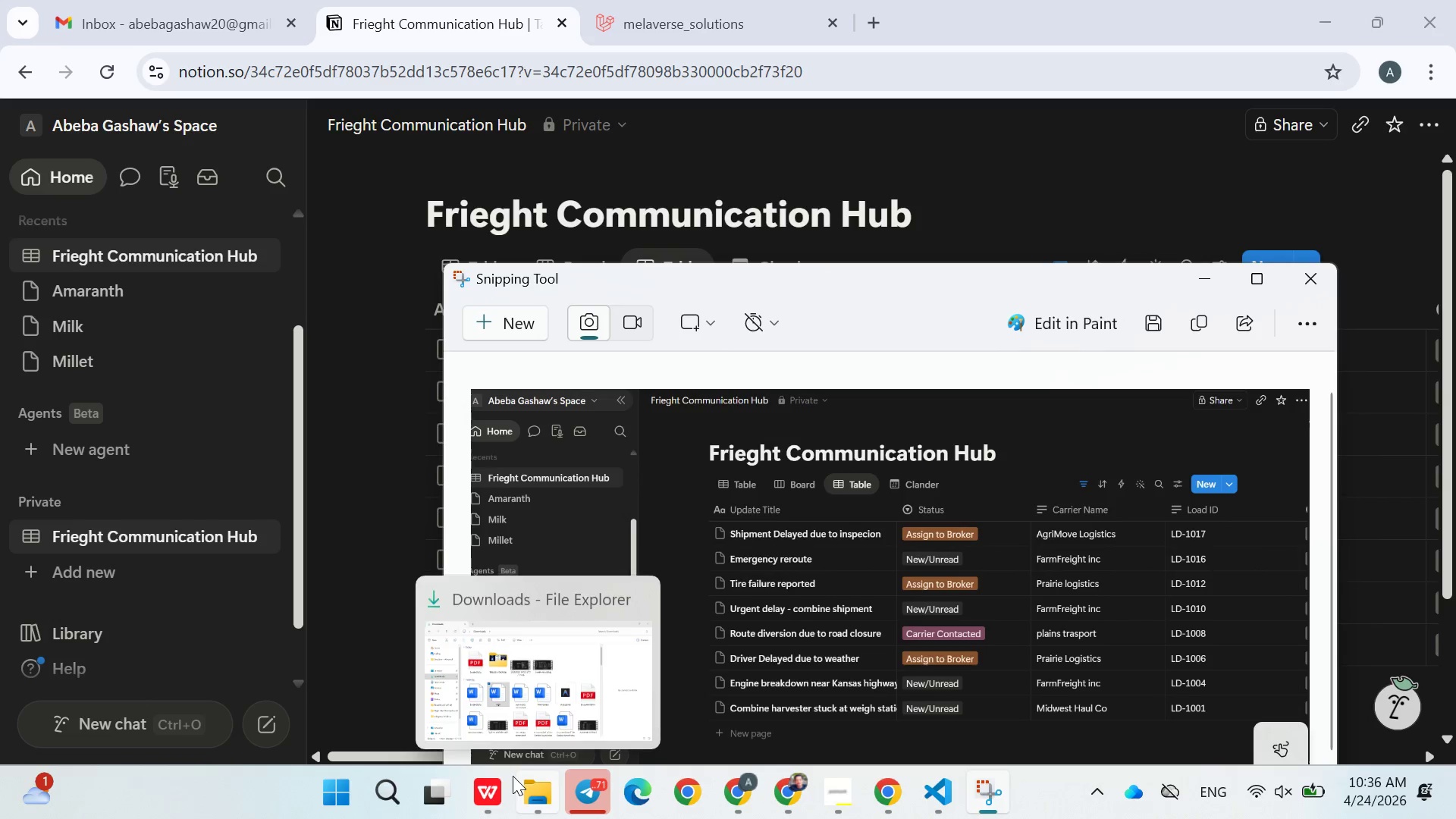 
left_click([513, 776])
 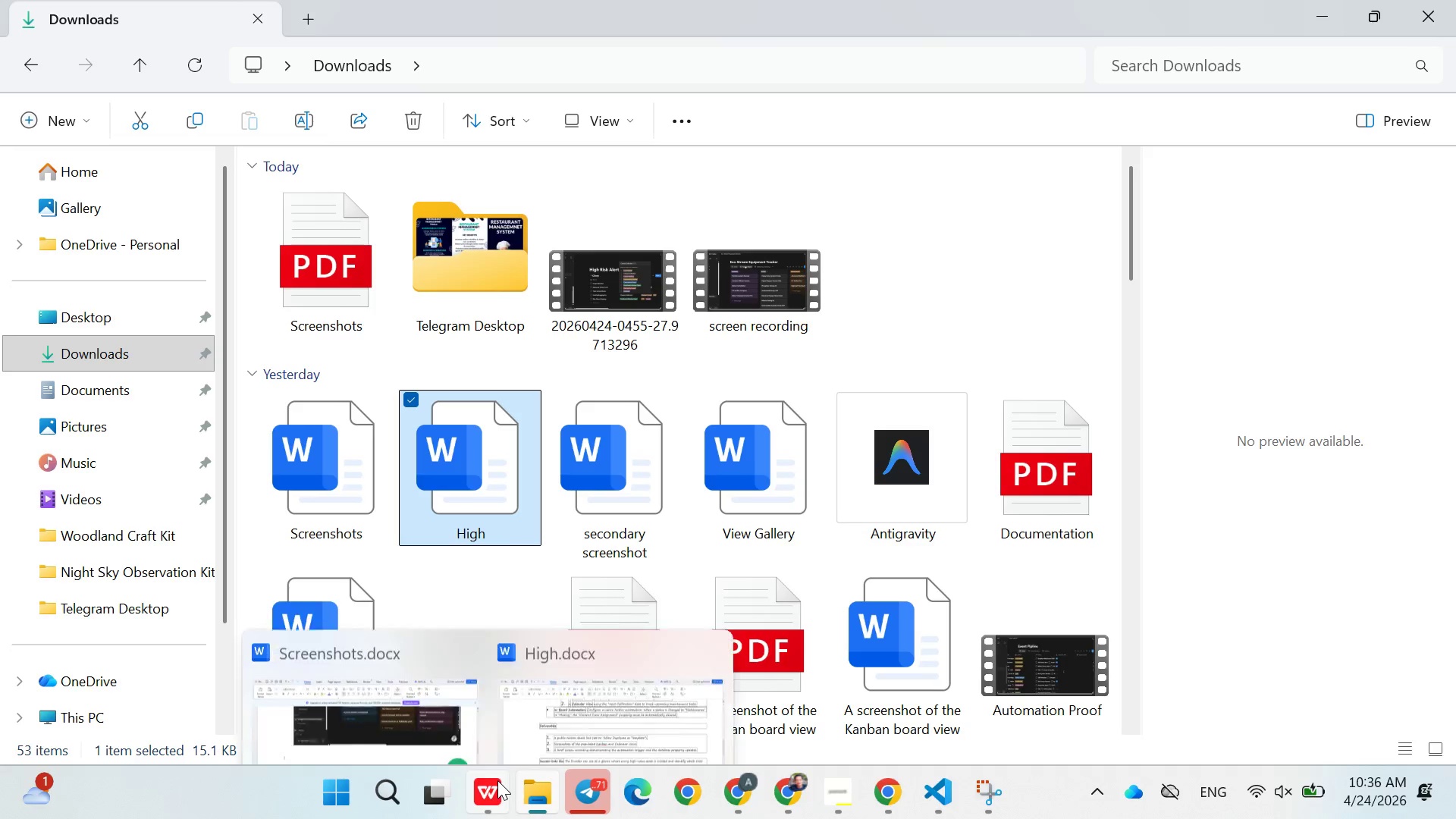 
left_click([497, 780])
 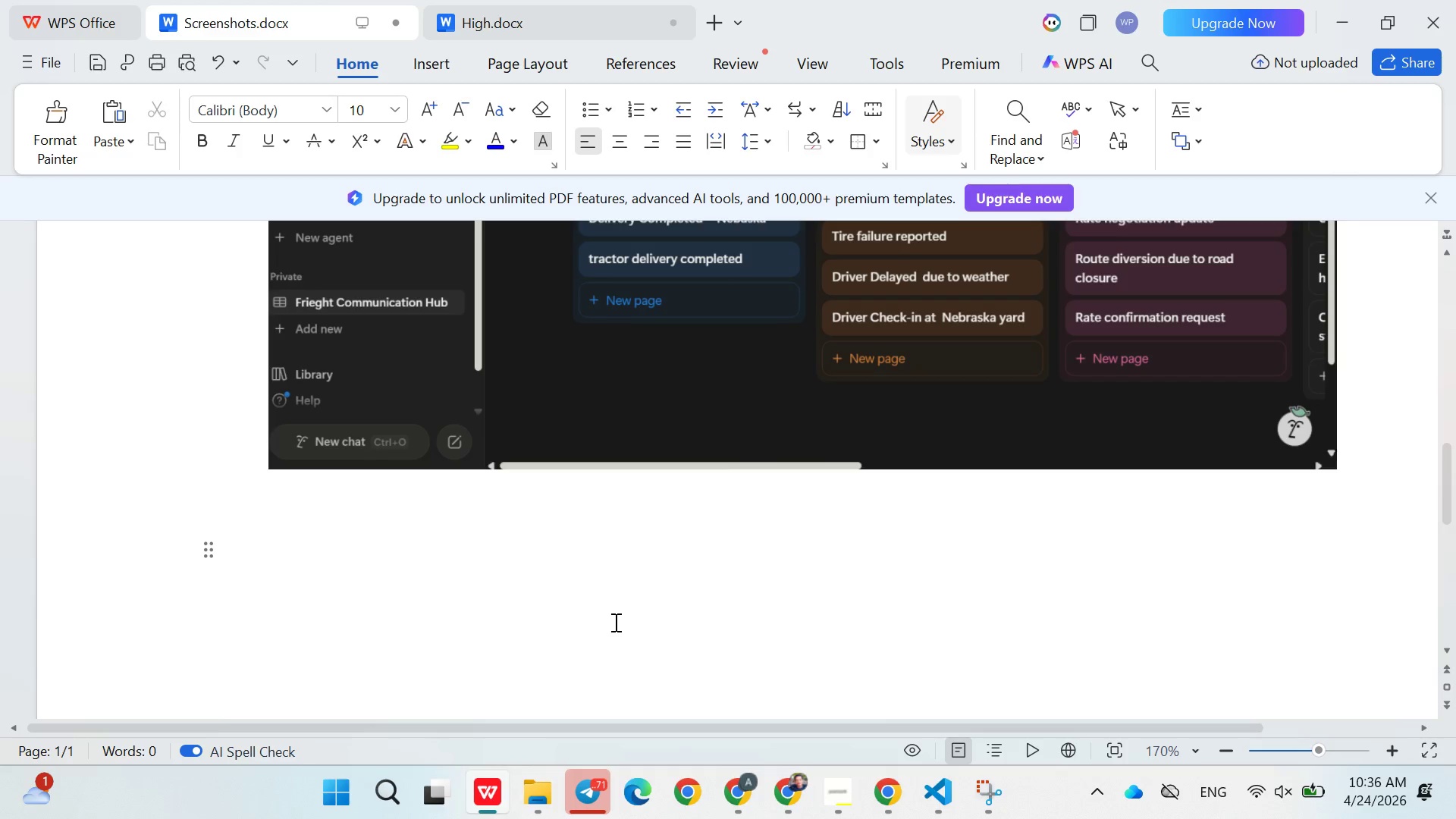 
key(Control+V)
 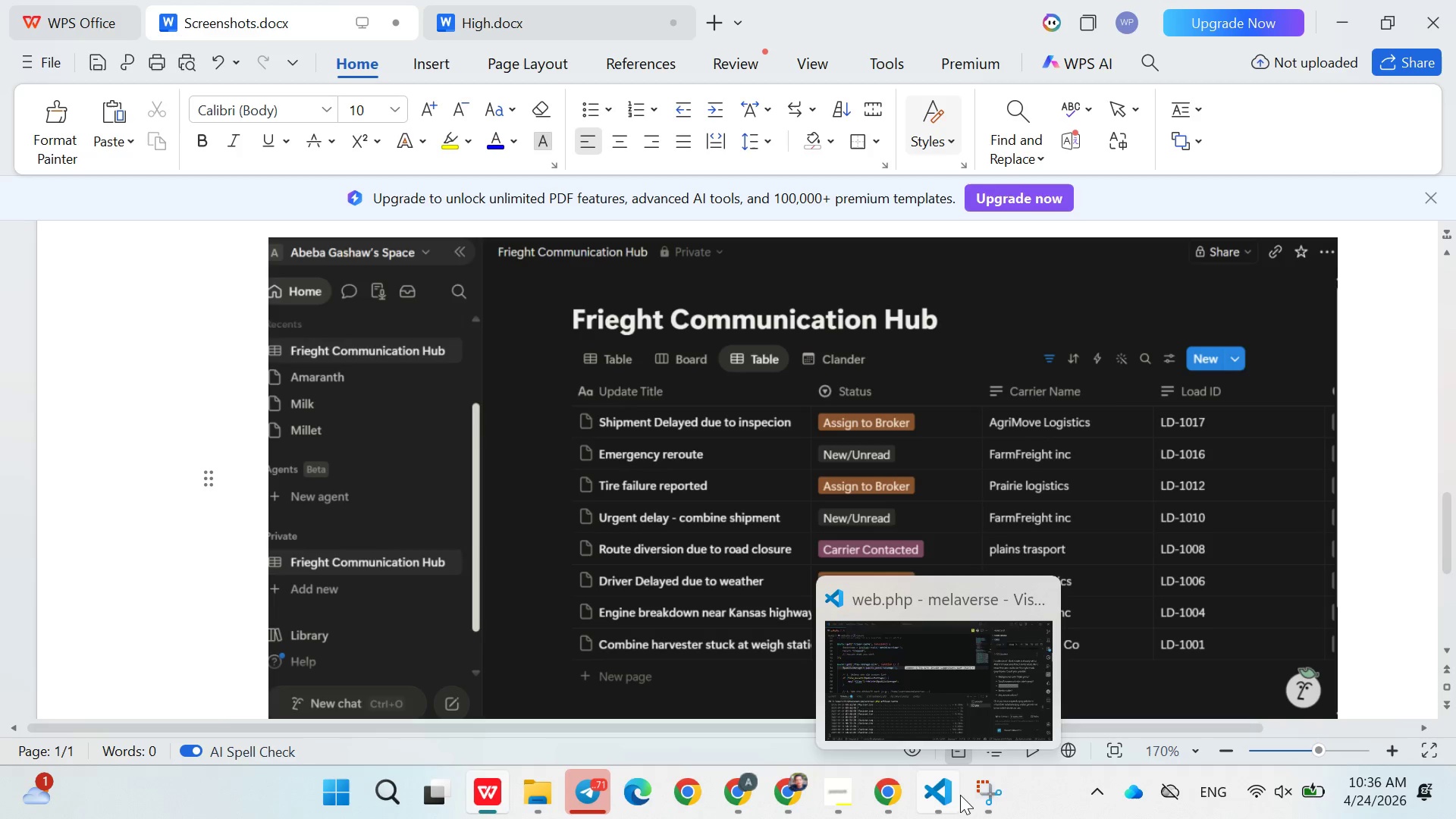 
left_click([783, 792])
 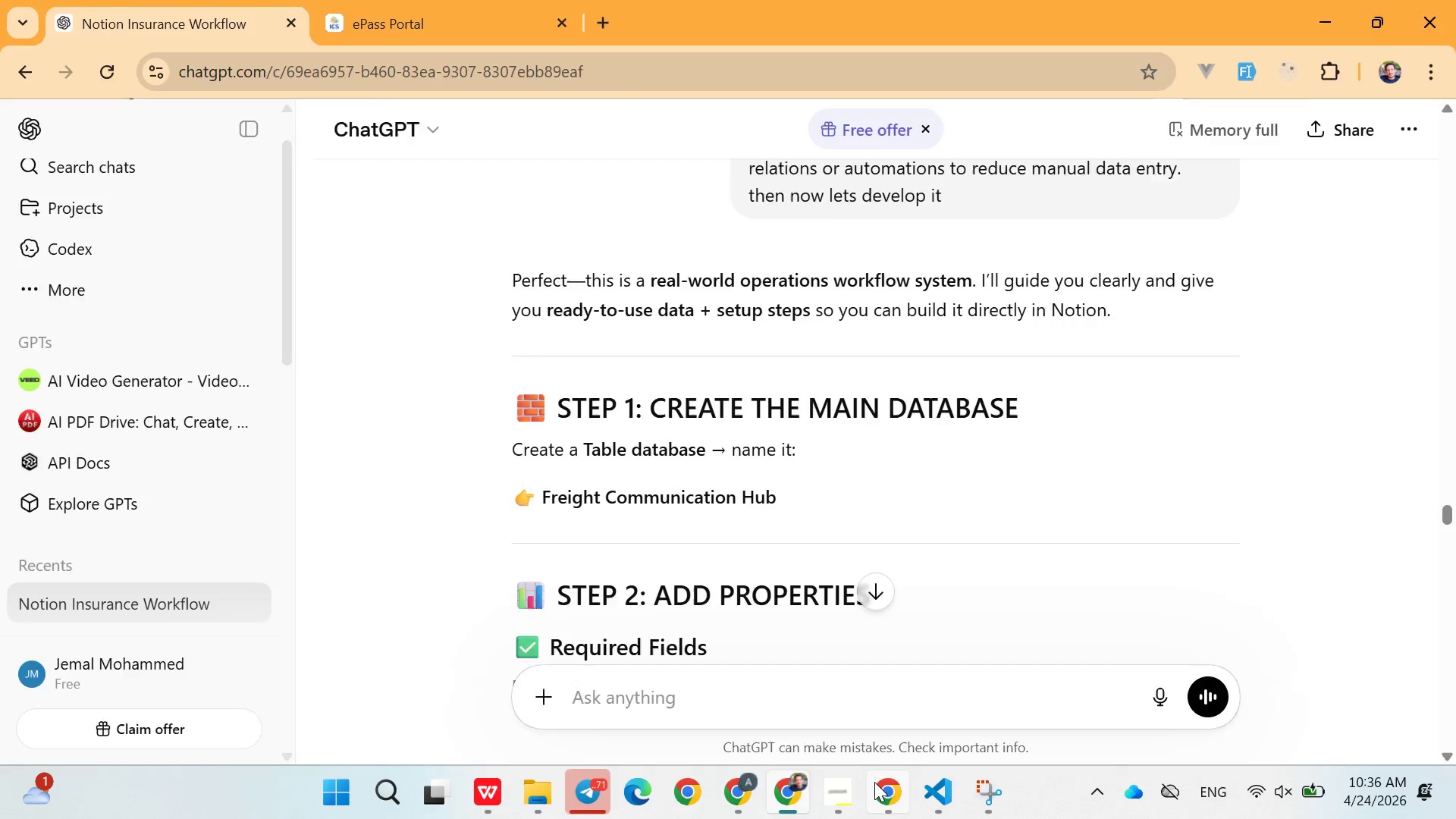 
left_click([874, 782])
 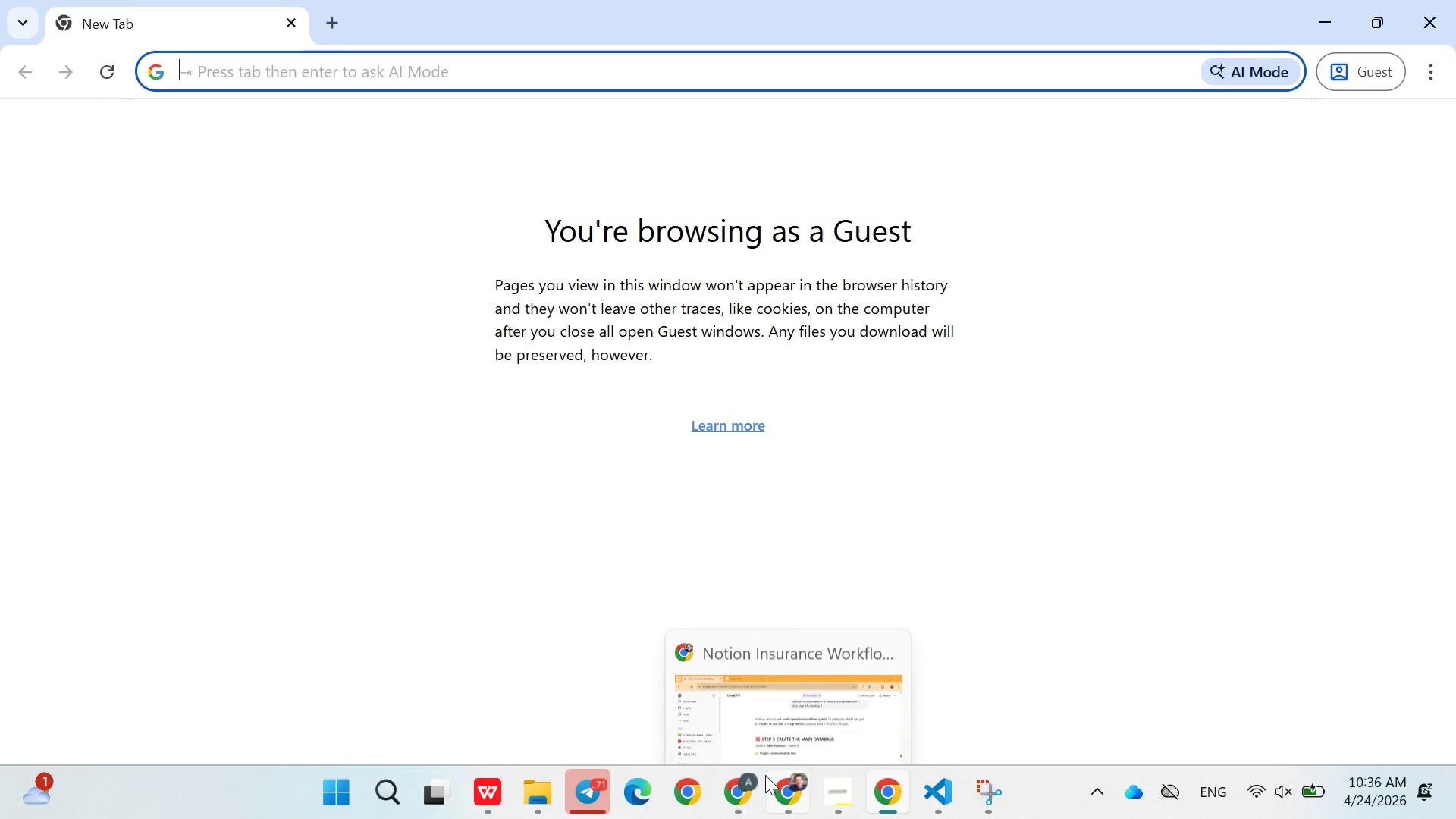 
left_click([757, 773])
 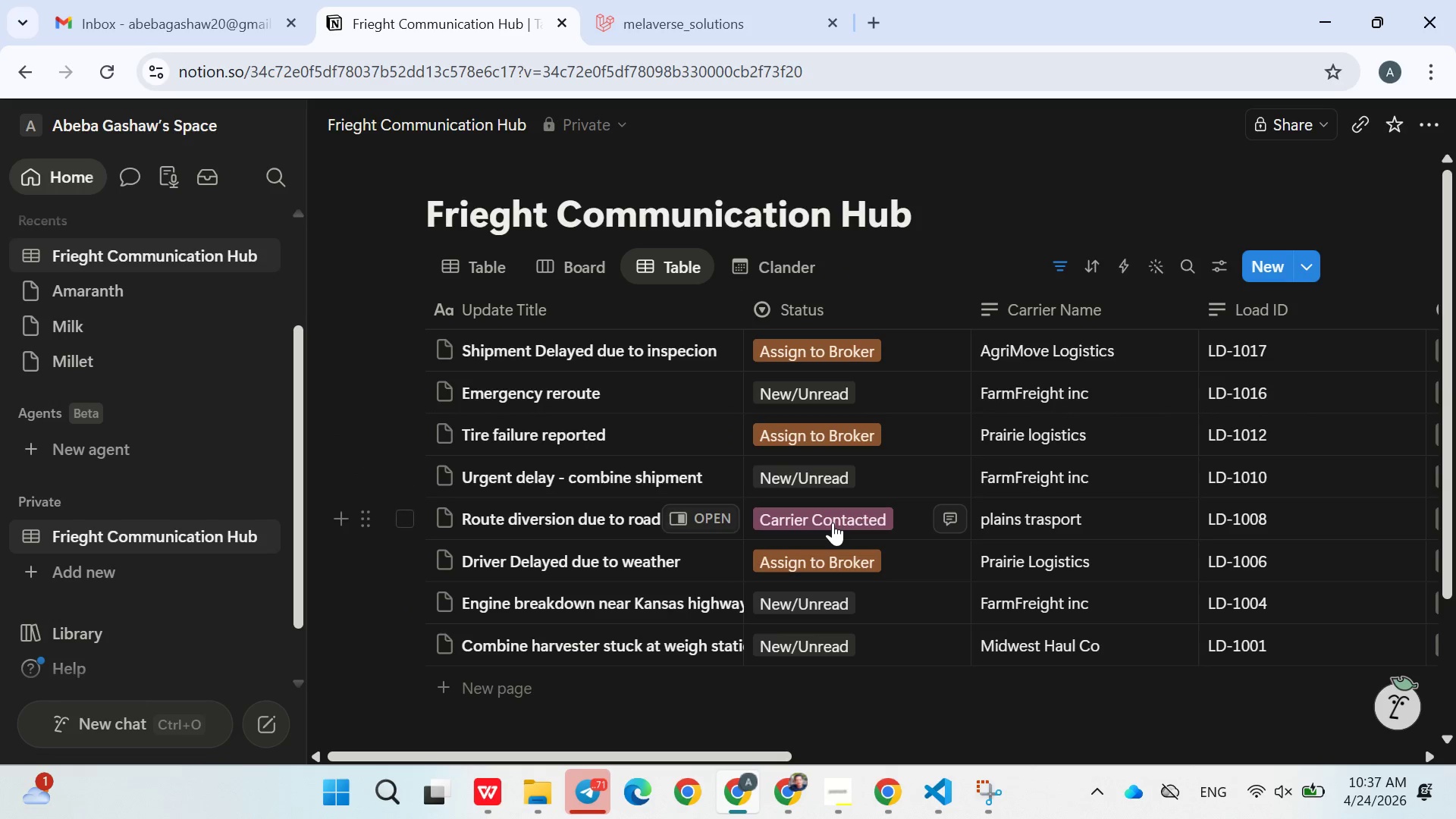 
wait(12.09)
 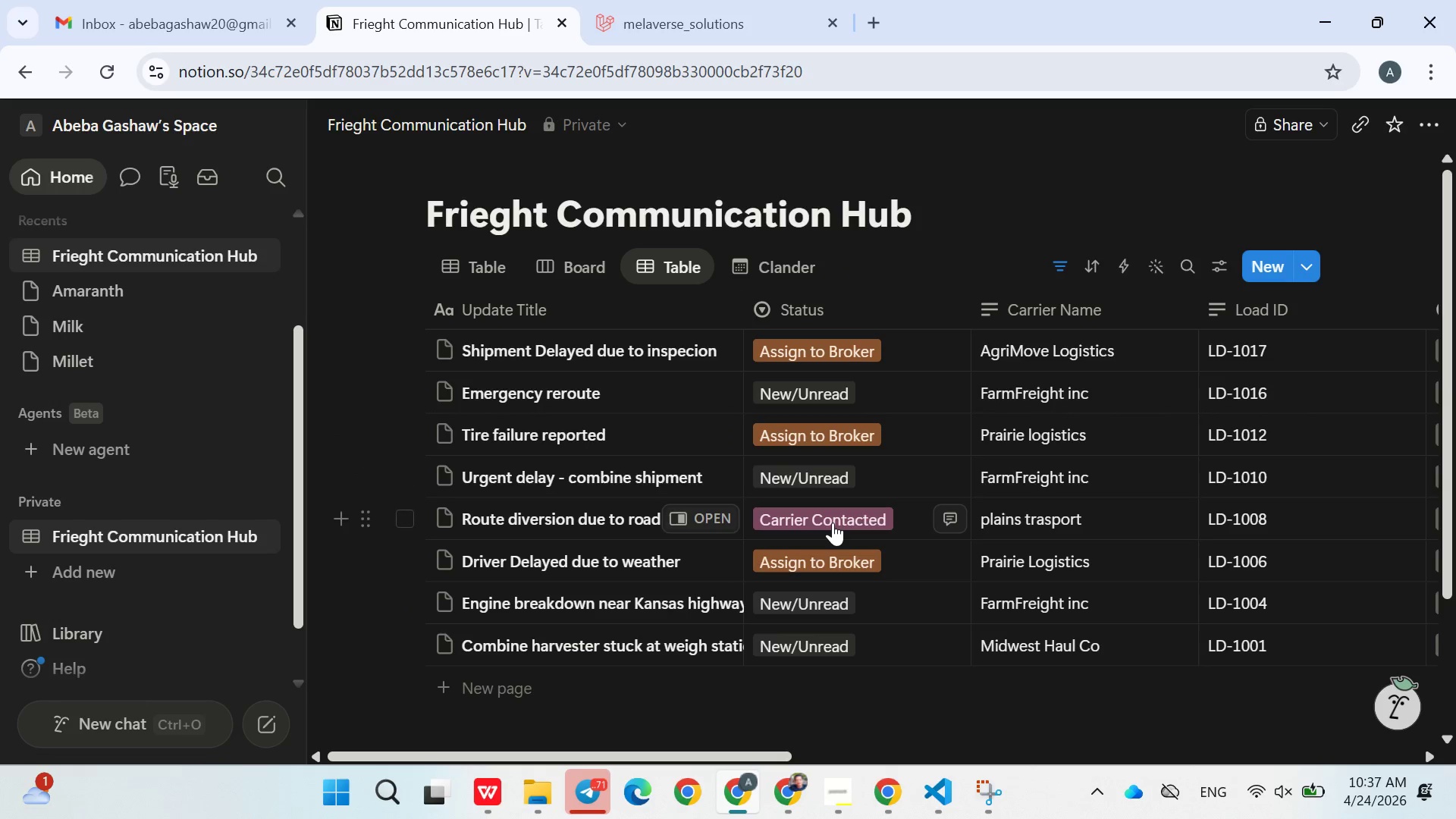 
left_click([1006, 805])
 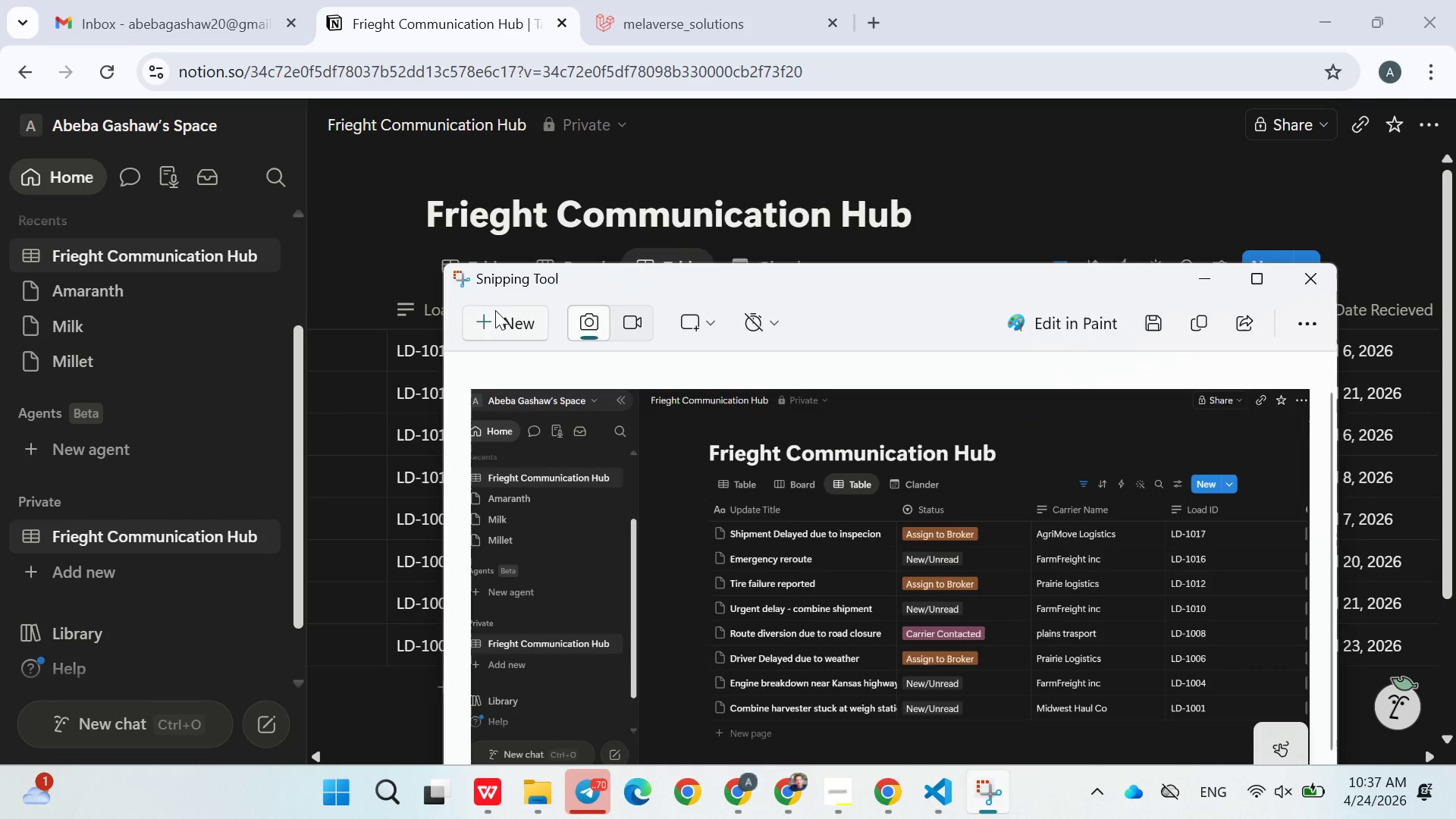 
left_click([495, 310])
 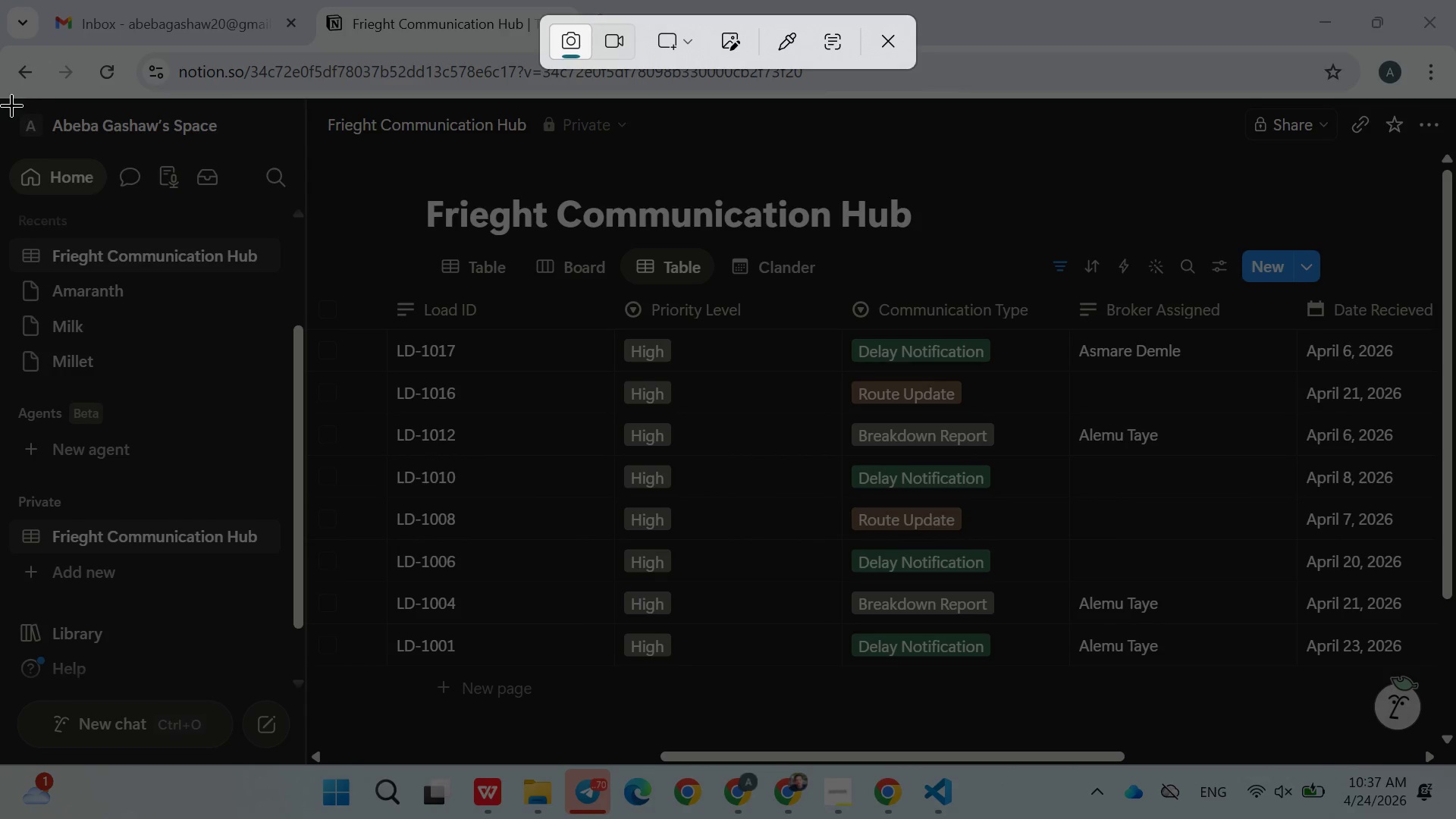 
left_click_drag(start_coordinate=[8, 102], to_coordinate=[1455, 736])
 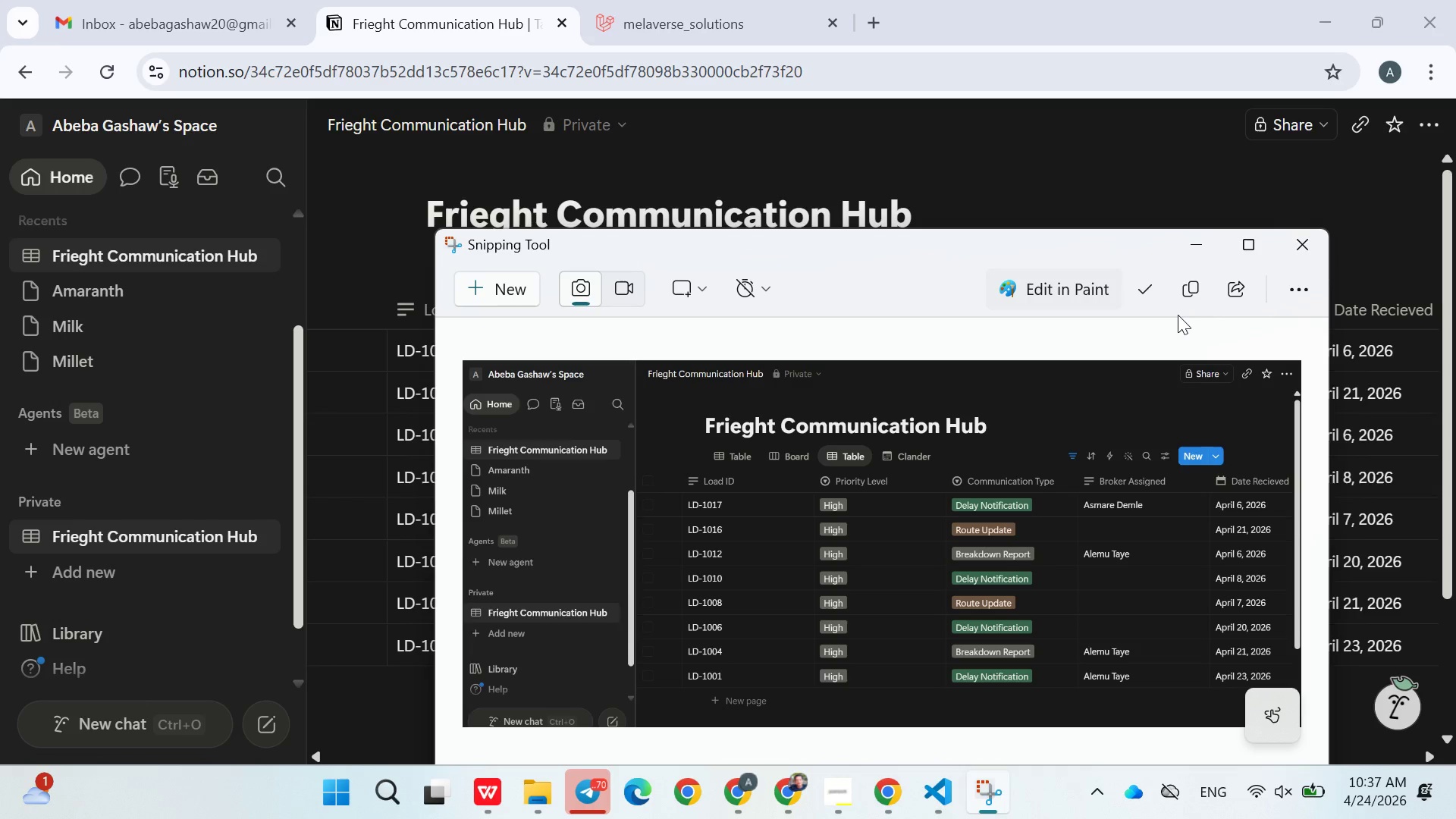 
left_click([1184, 301])
 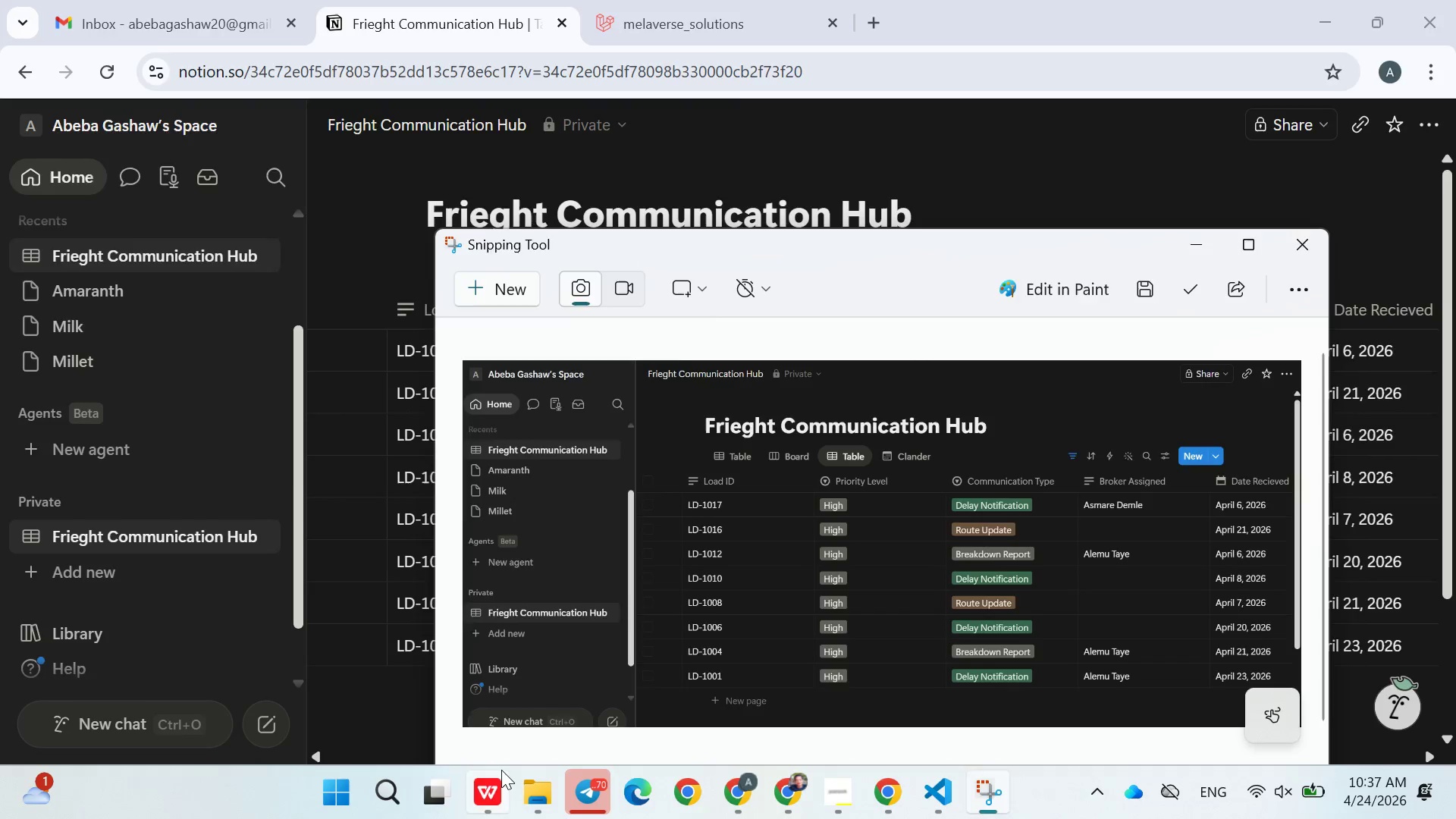 
left_click([501, 770])
 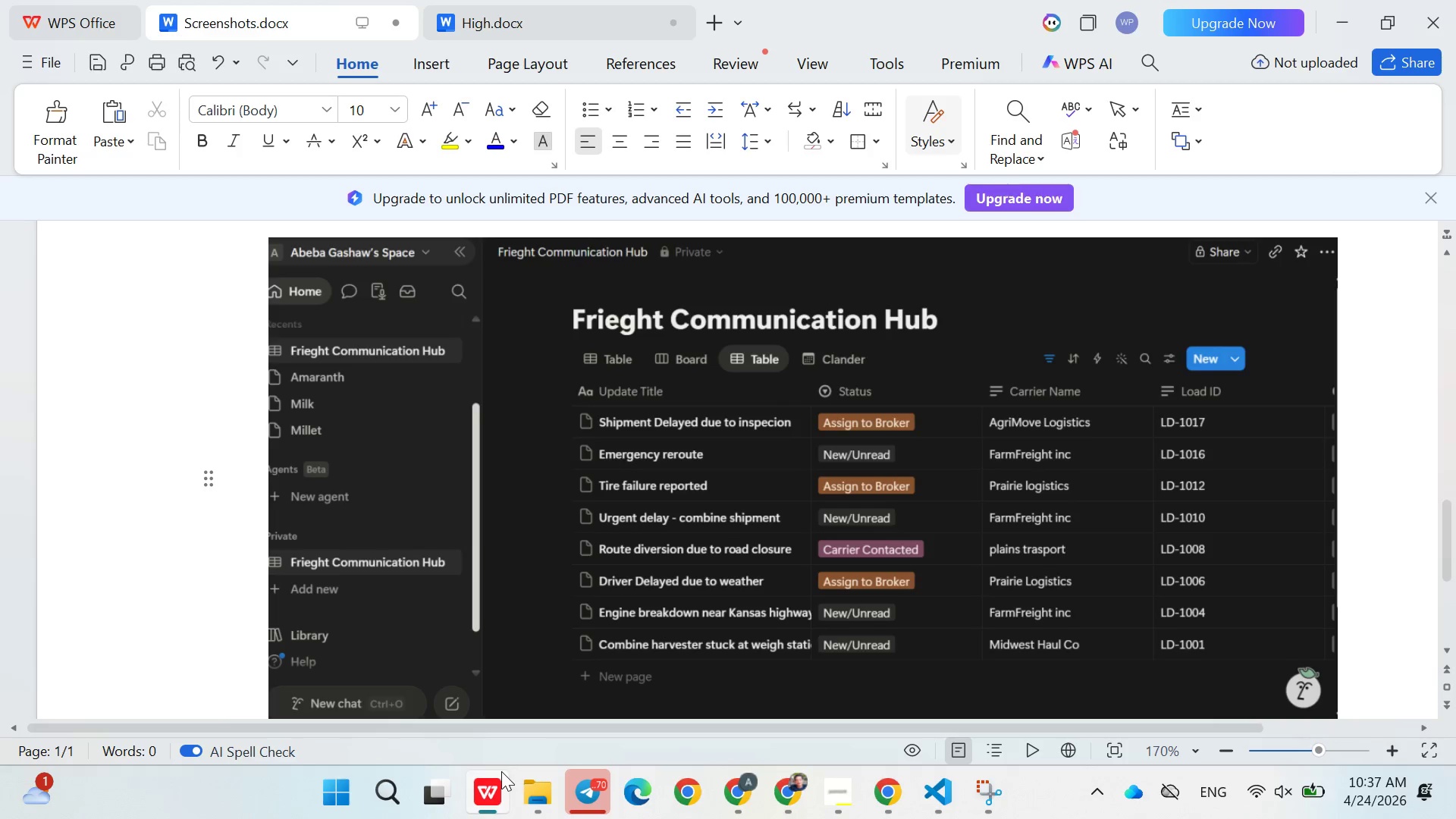 
key(Enter)
 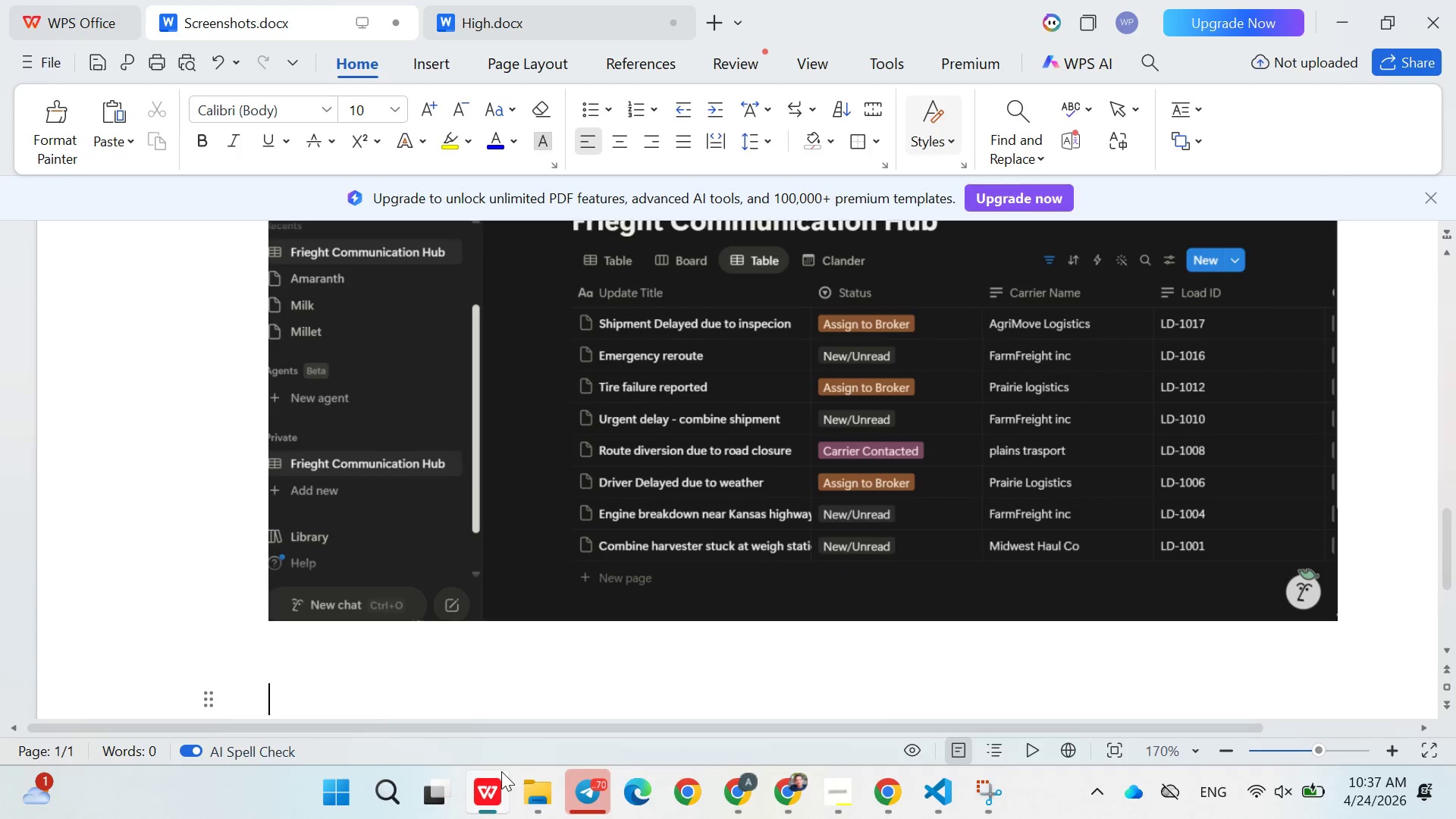 
key(Enter)
 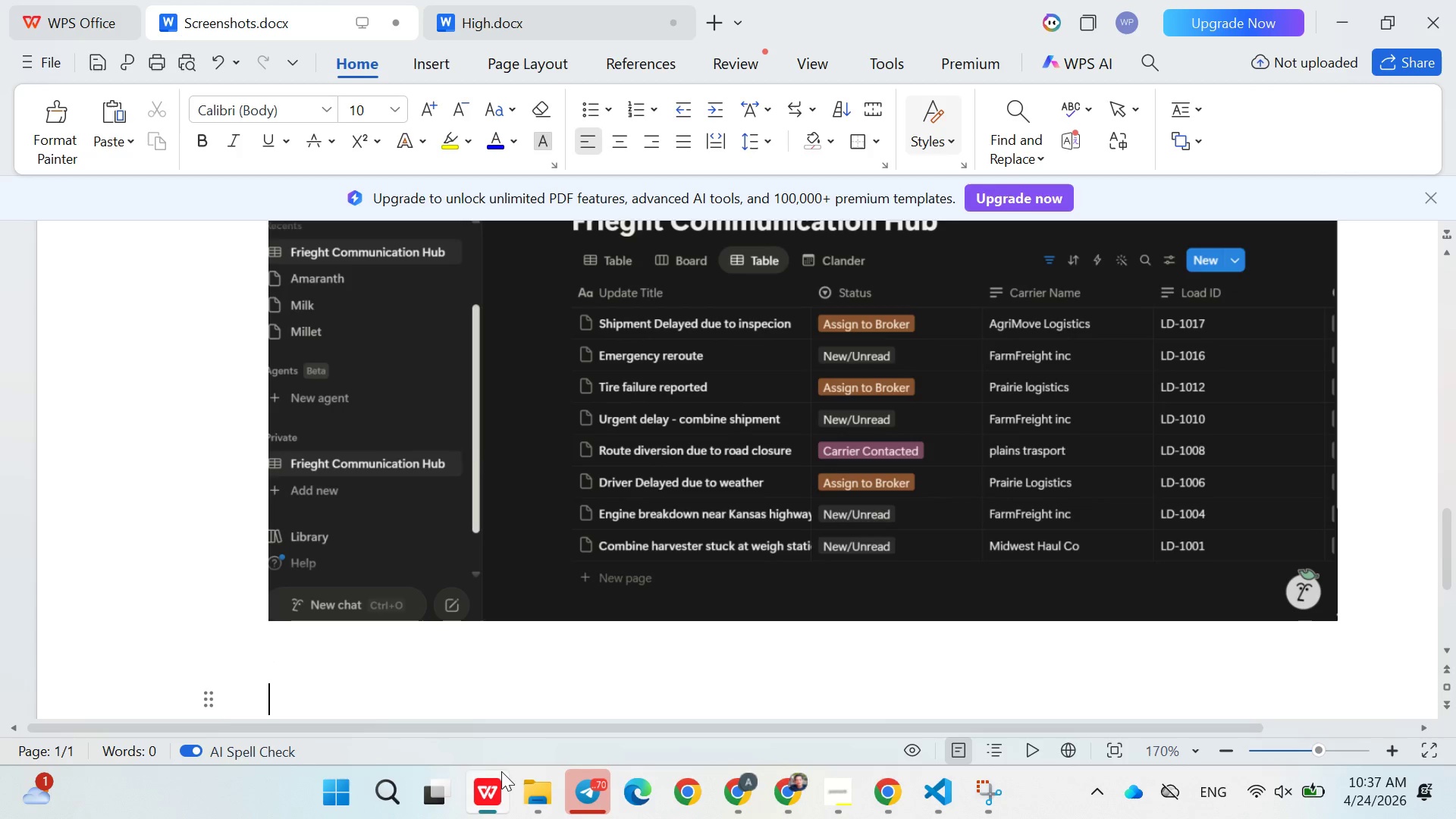 
key(Enter)
 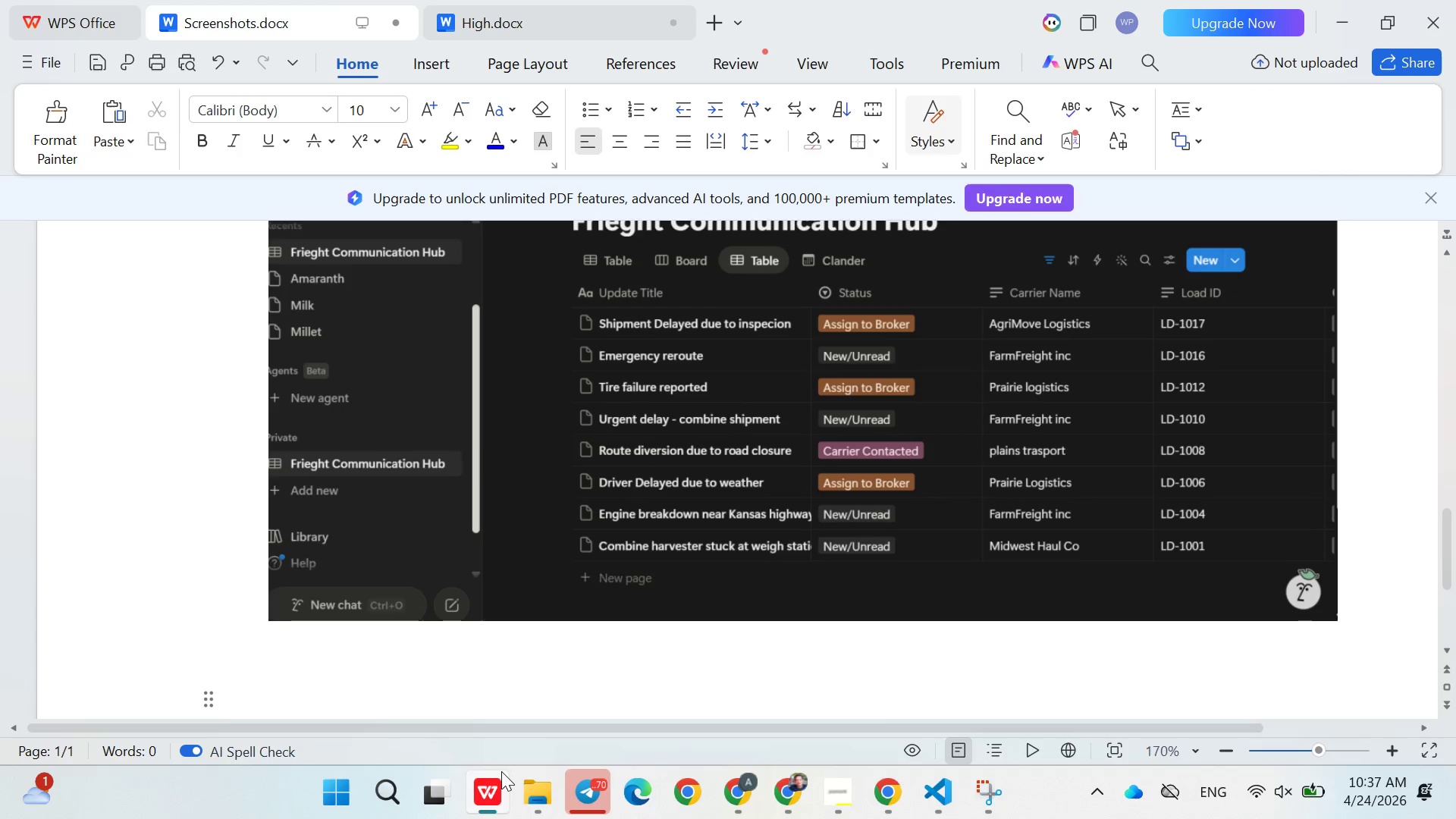 
key(Control+ControlLeft)
 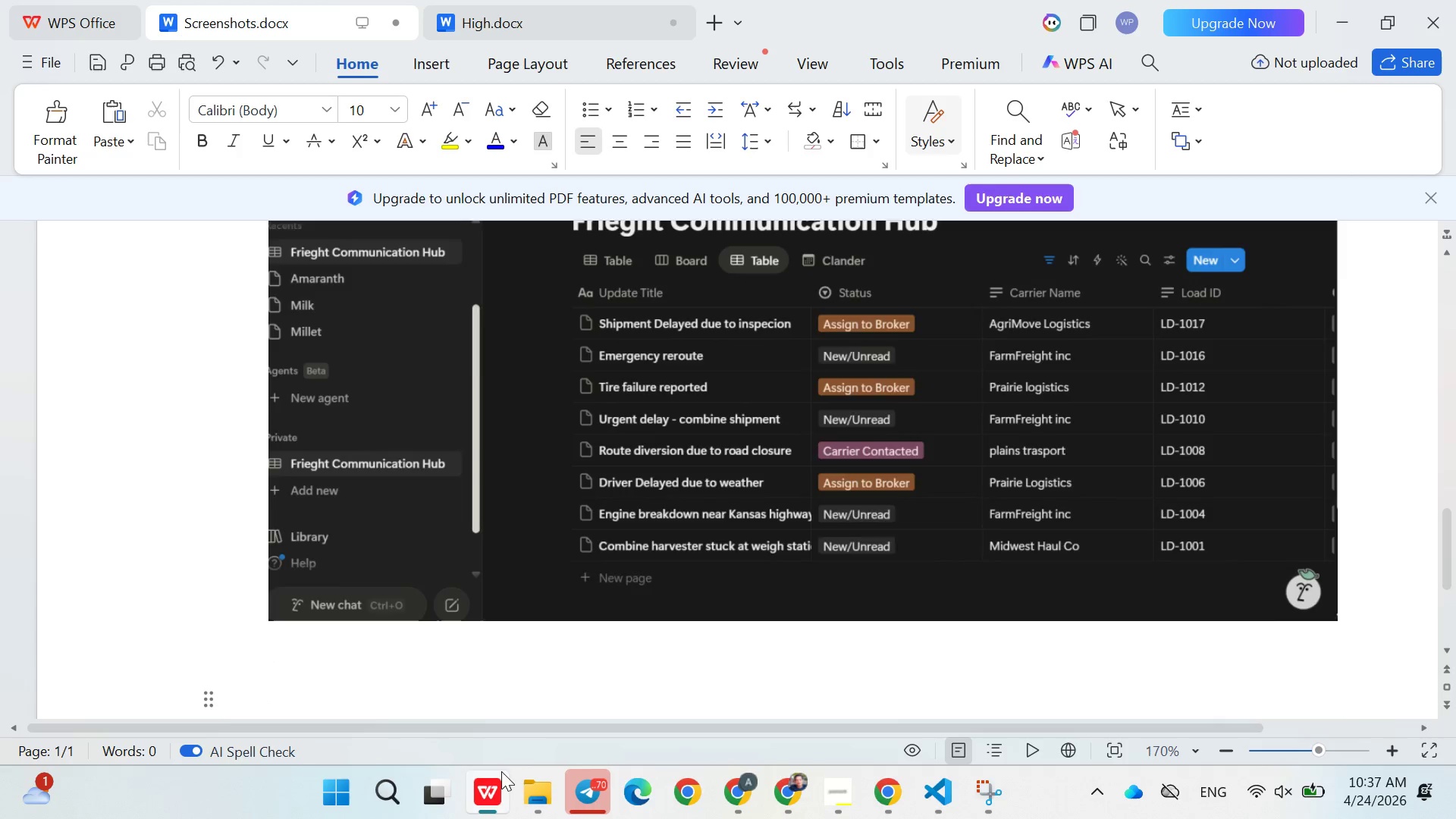 
key(Control+V)
 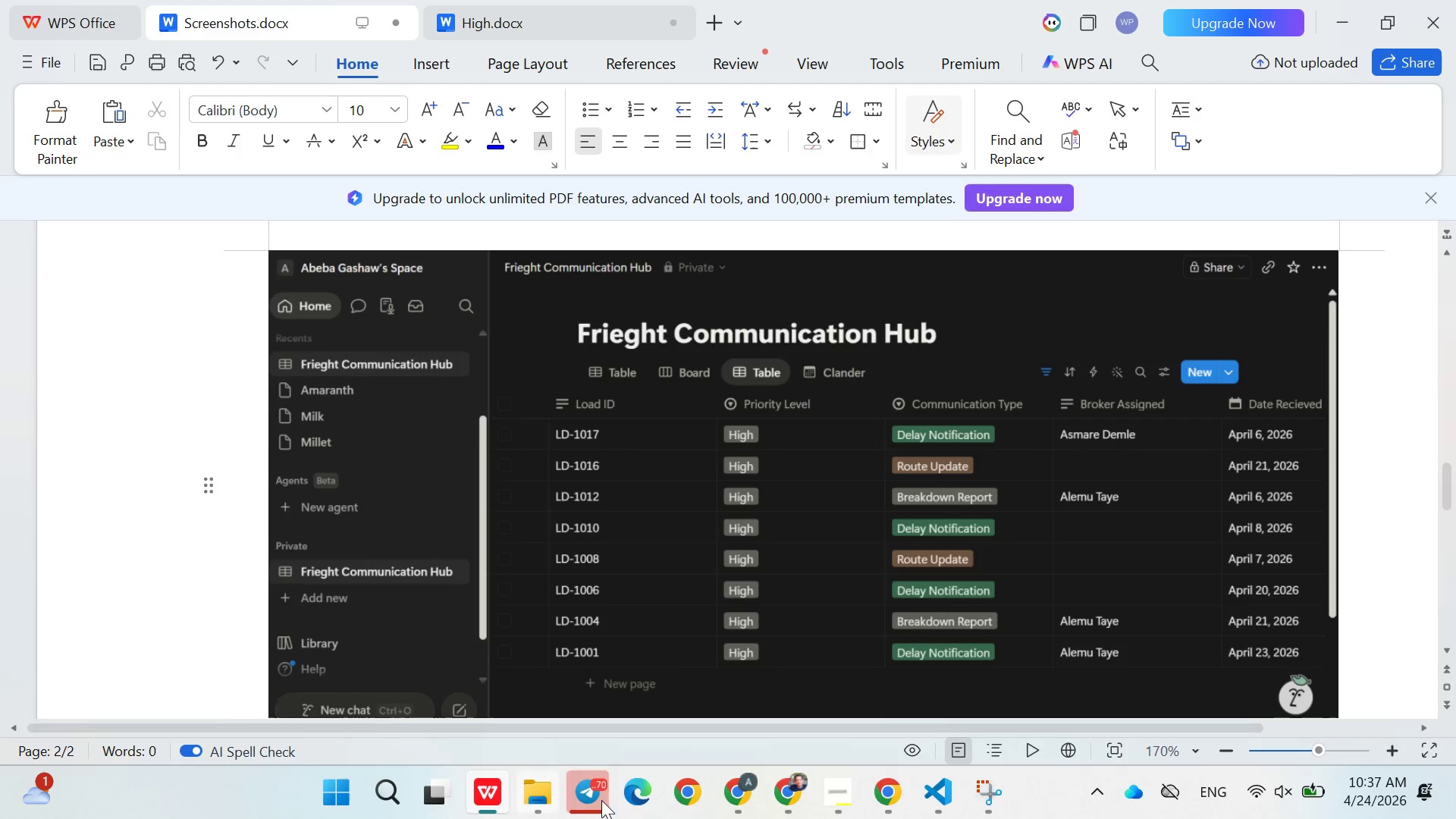 
left_click([721, 795])
 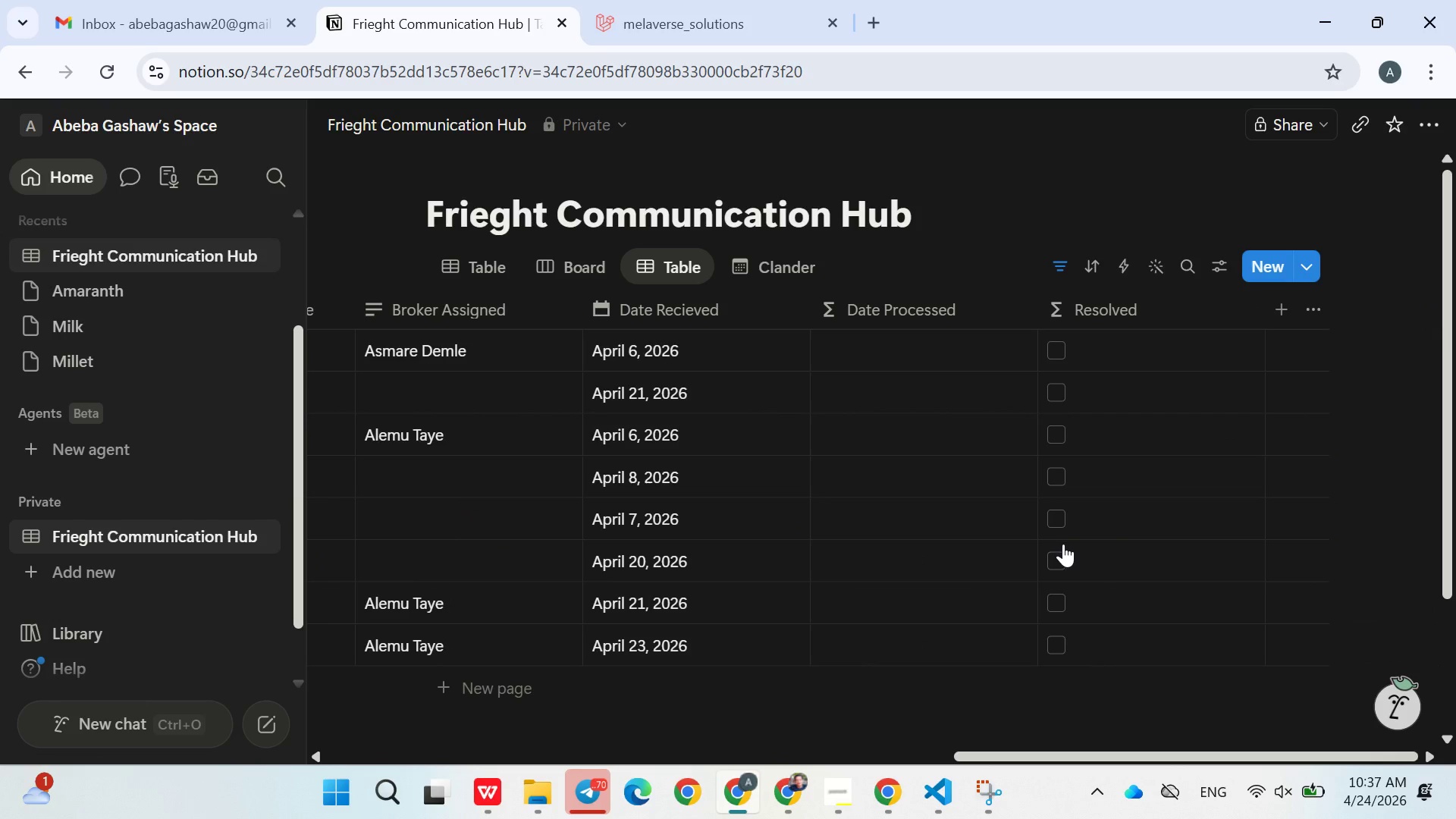 
scroll: coordinate [1072, 506], scroll_direction: up, amount: 1.0
 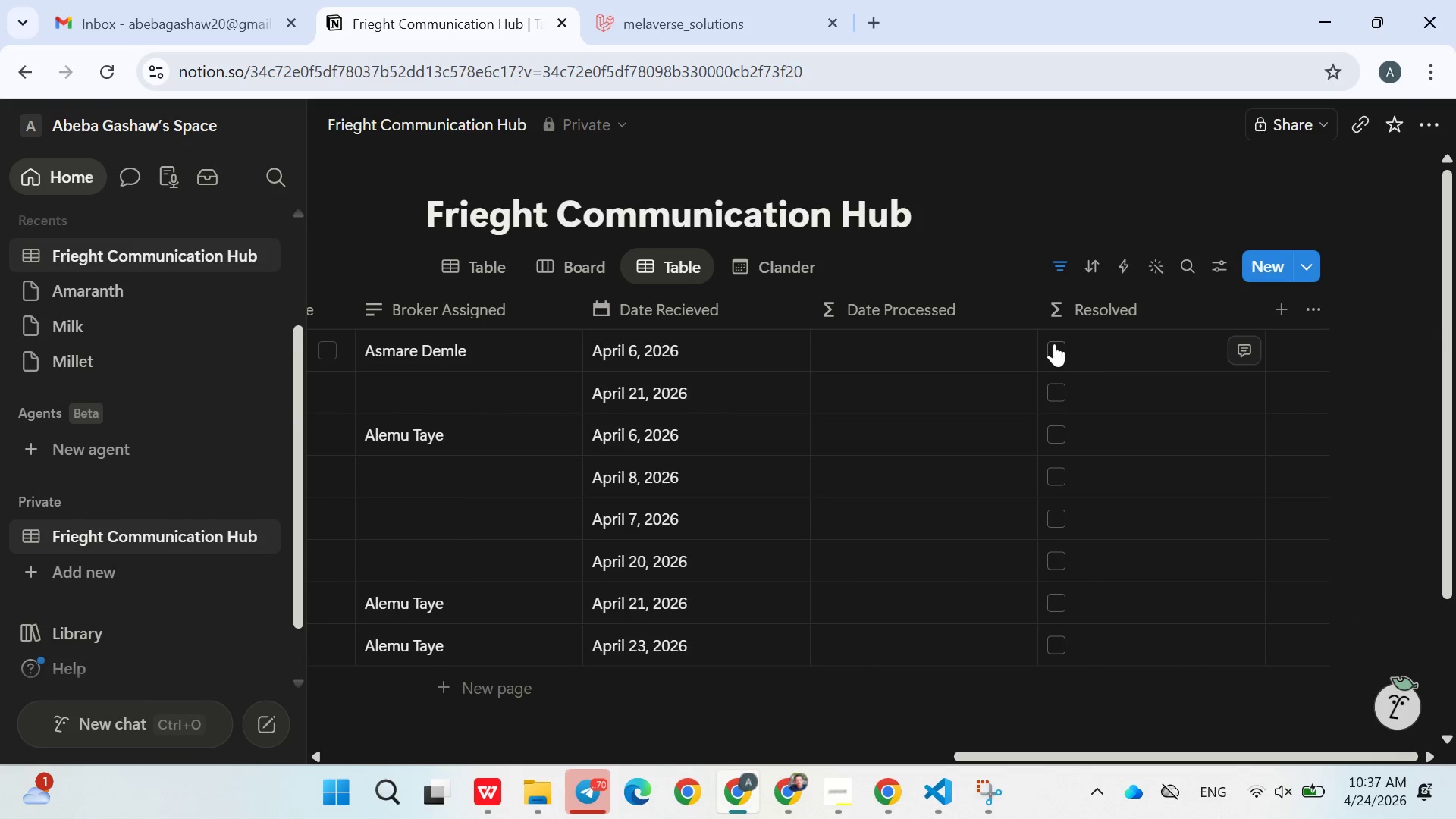 
left_click([1054, 344])
 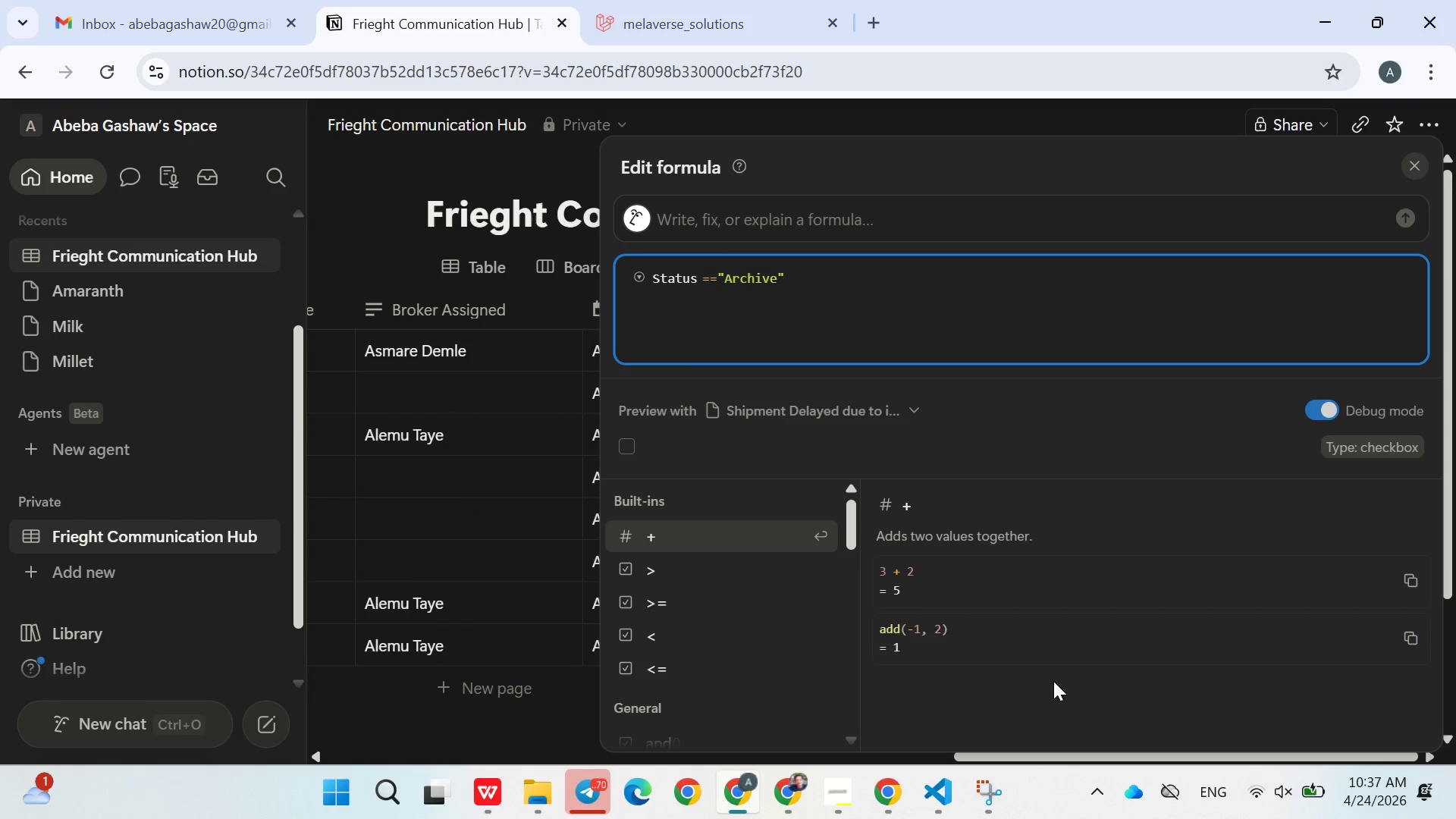 
left_click([986, 782])
 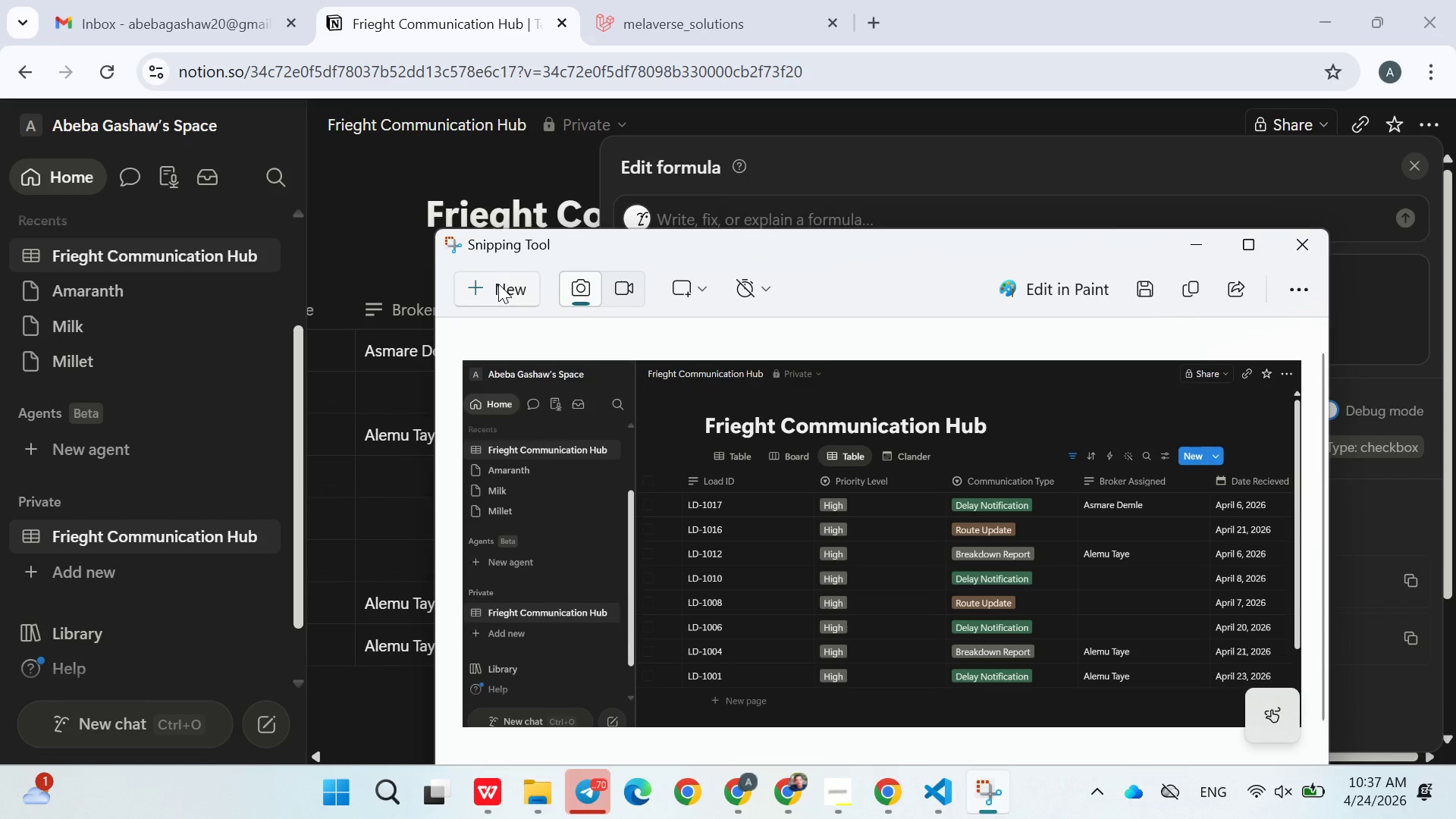 
left_click([498, 284])
 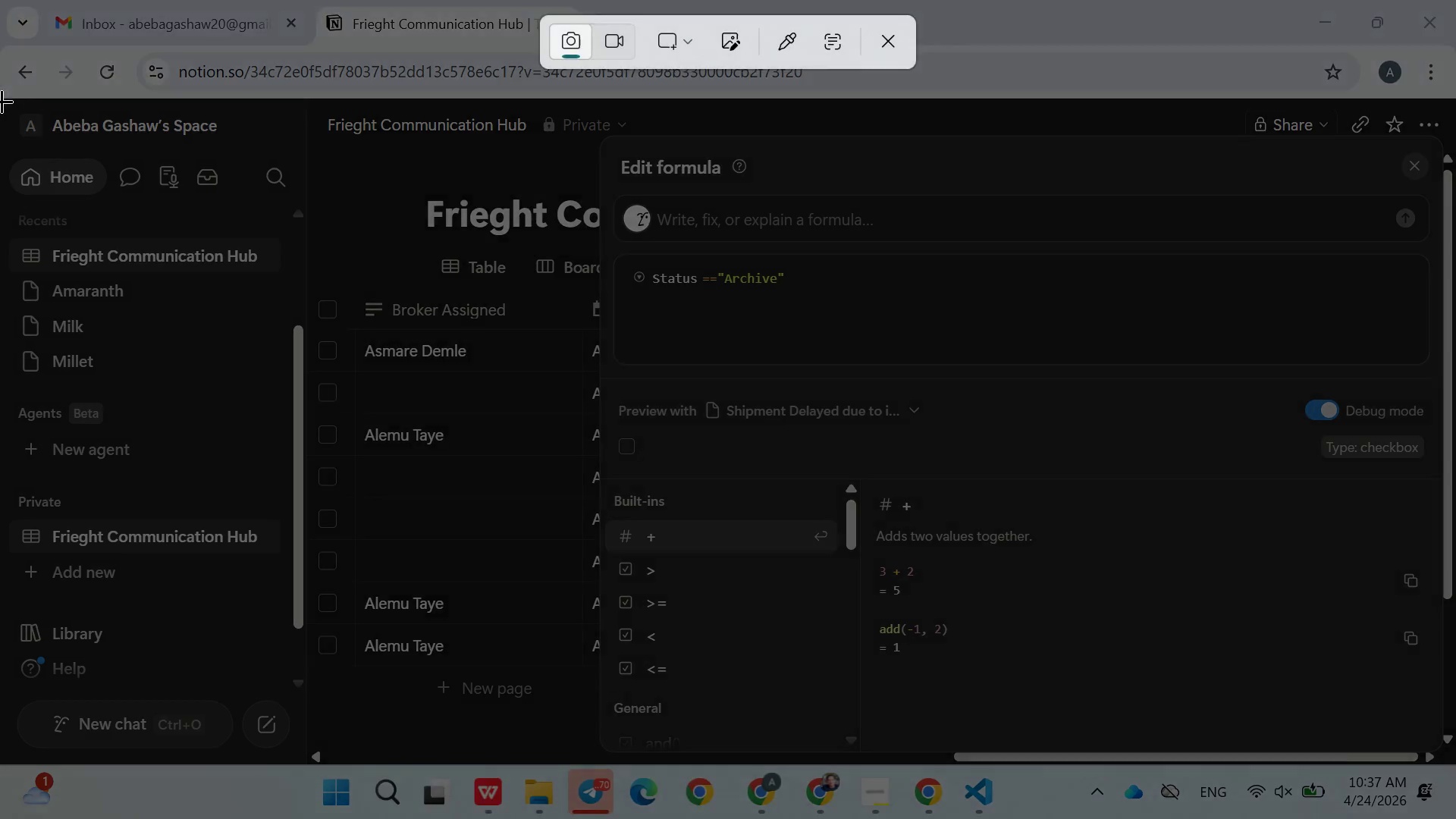 
left_click_drag(start_coordinate=[0, 102], to_coordinate=[1454, 731])
 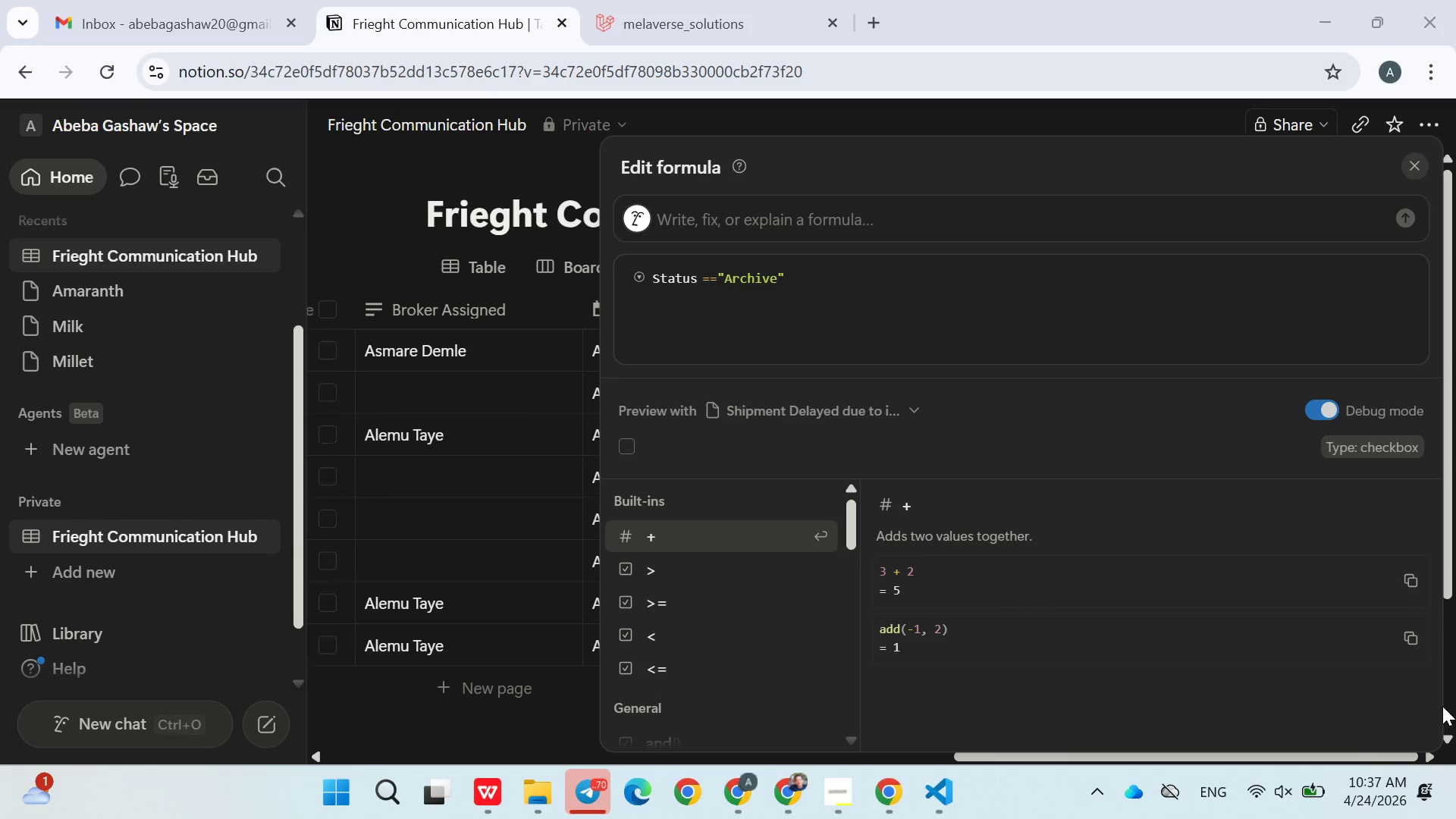 
mouse_move([1423, 707])
 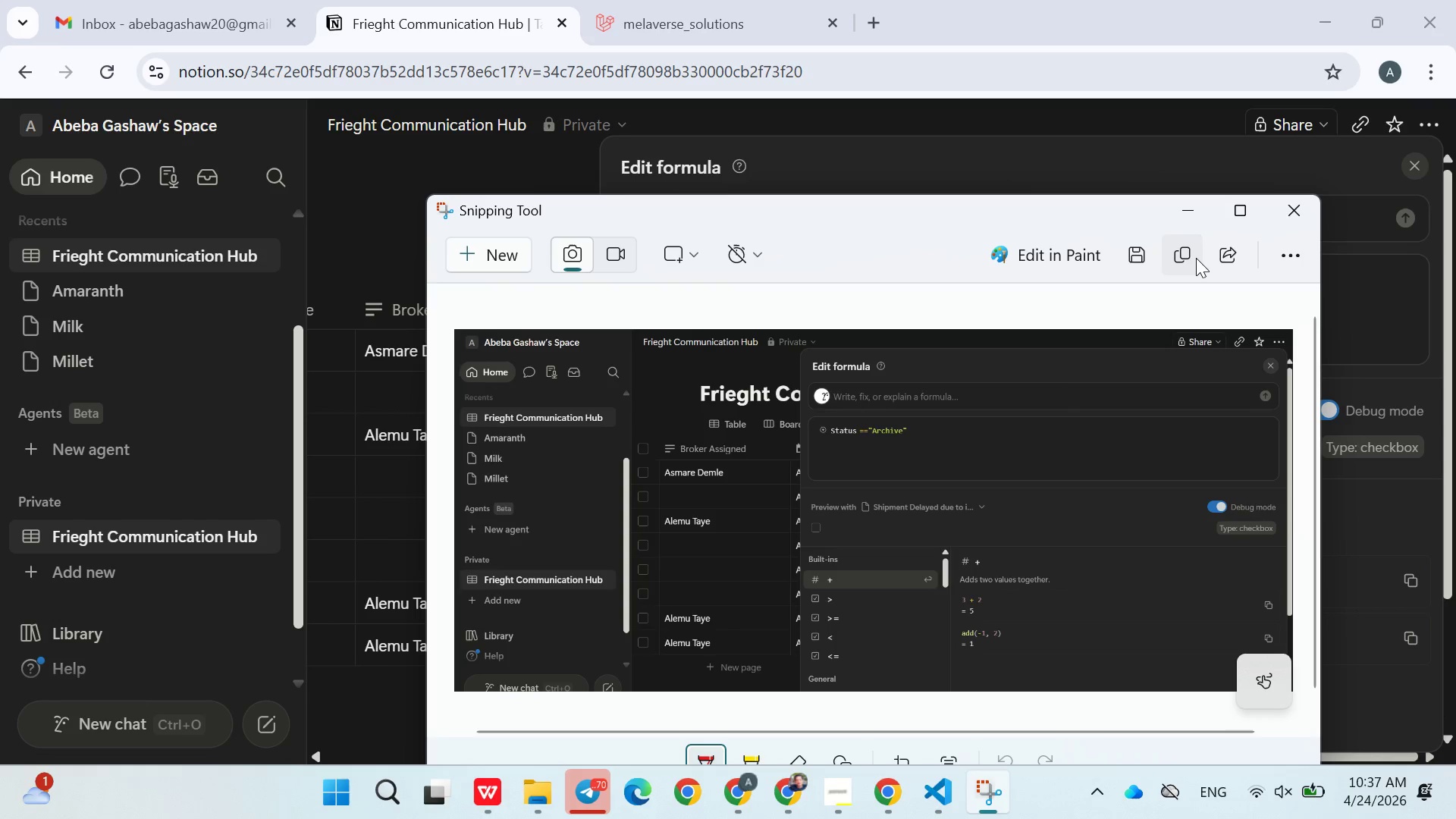 
left_click([1196, 258])
 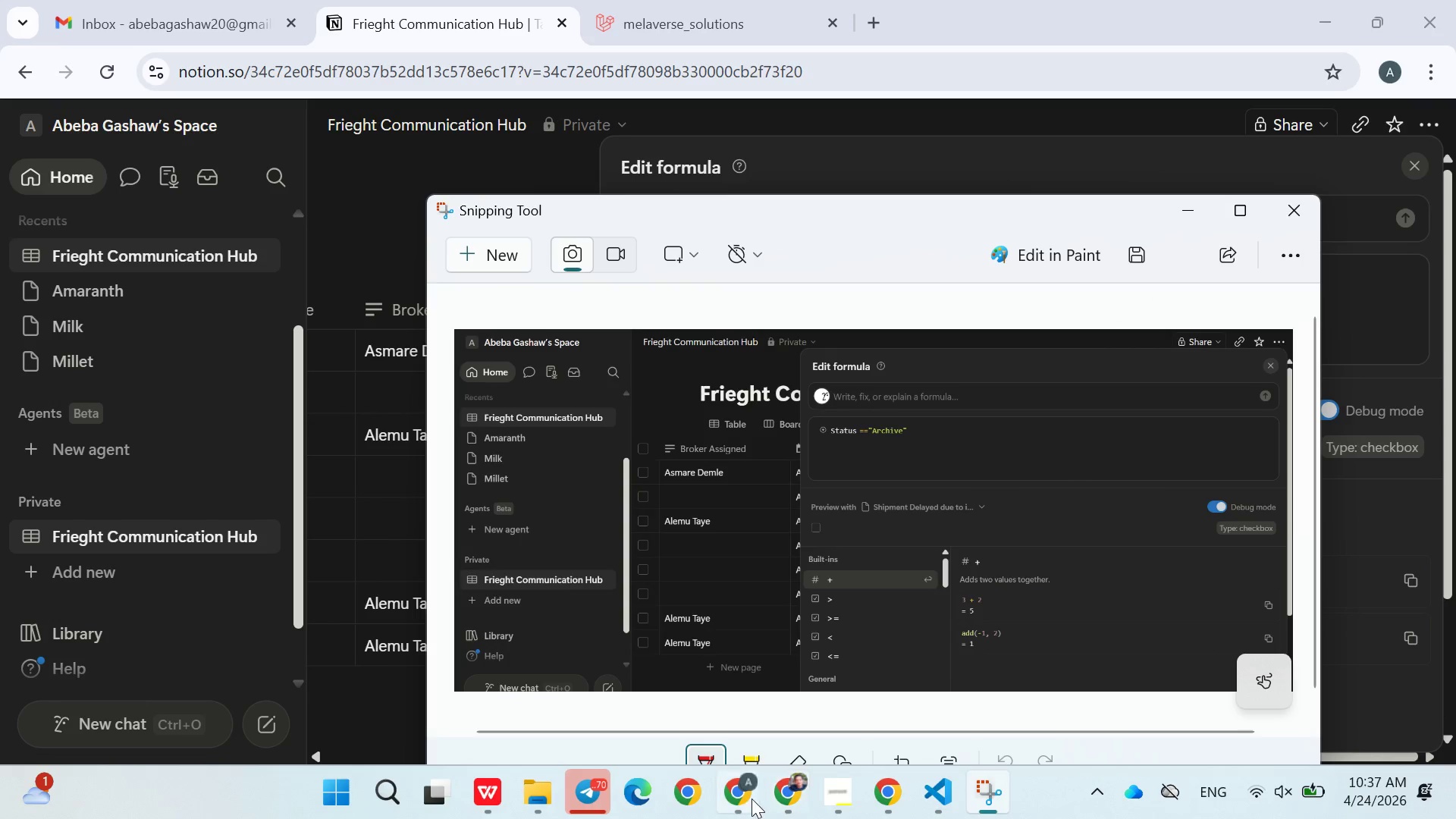 
left_click([748, 797])
 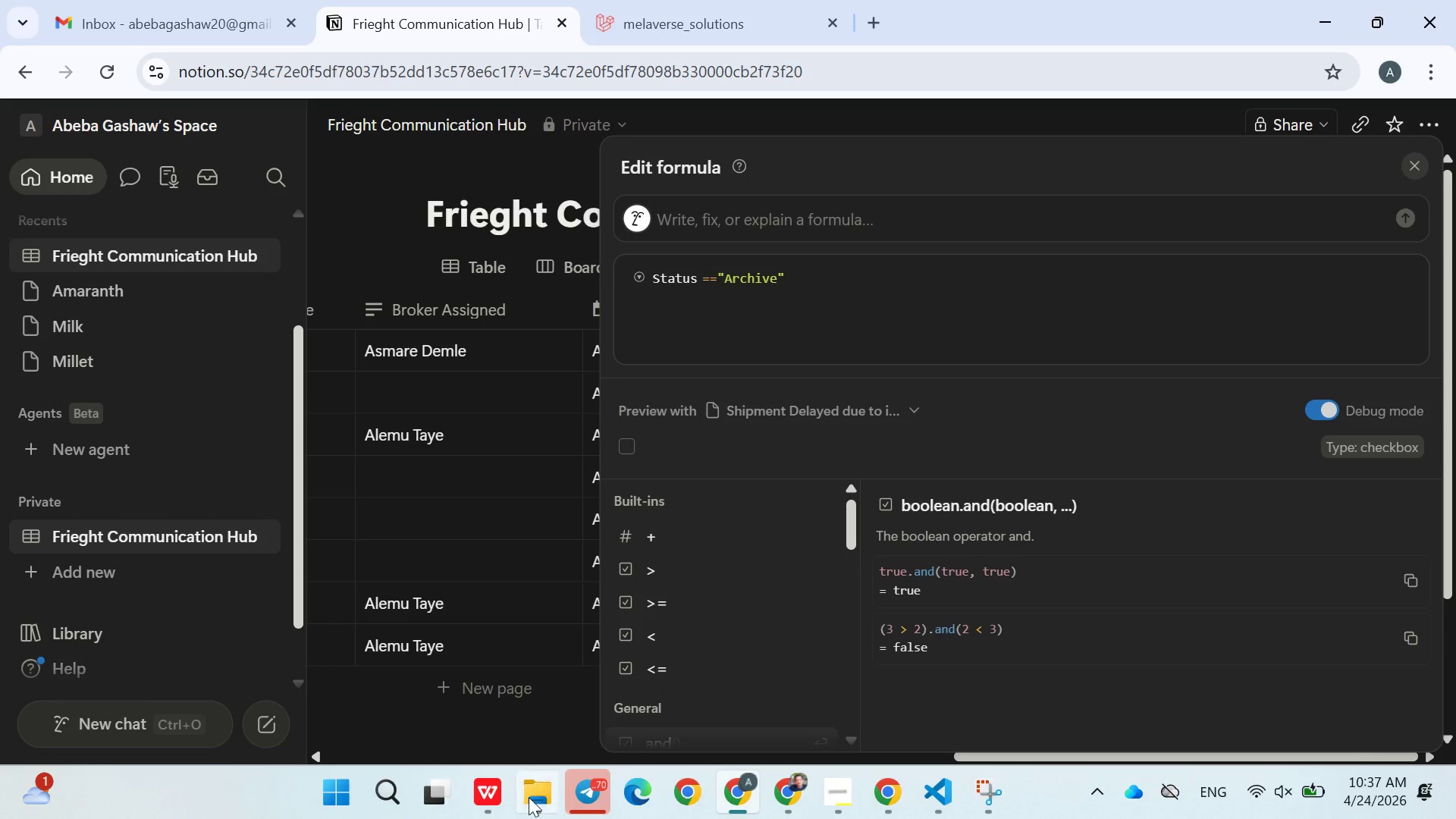 
left_click([507, 802])
 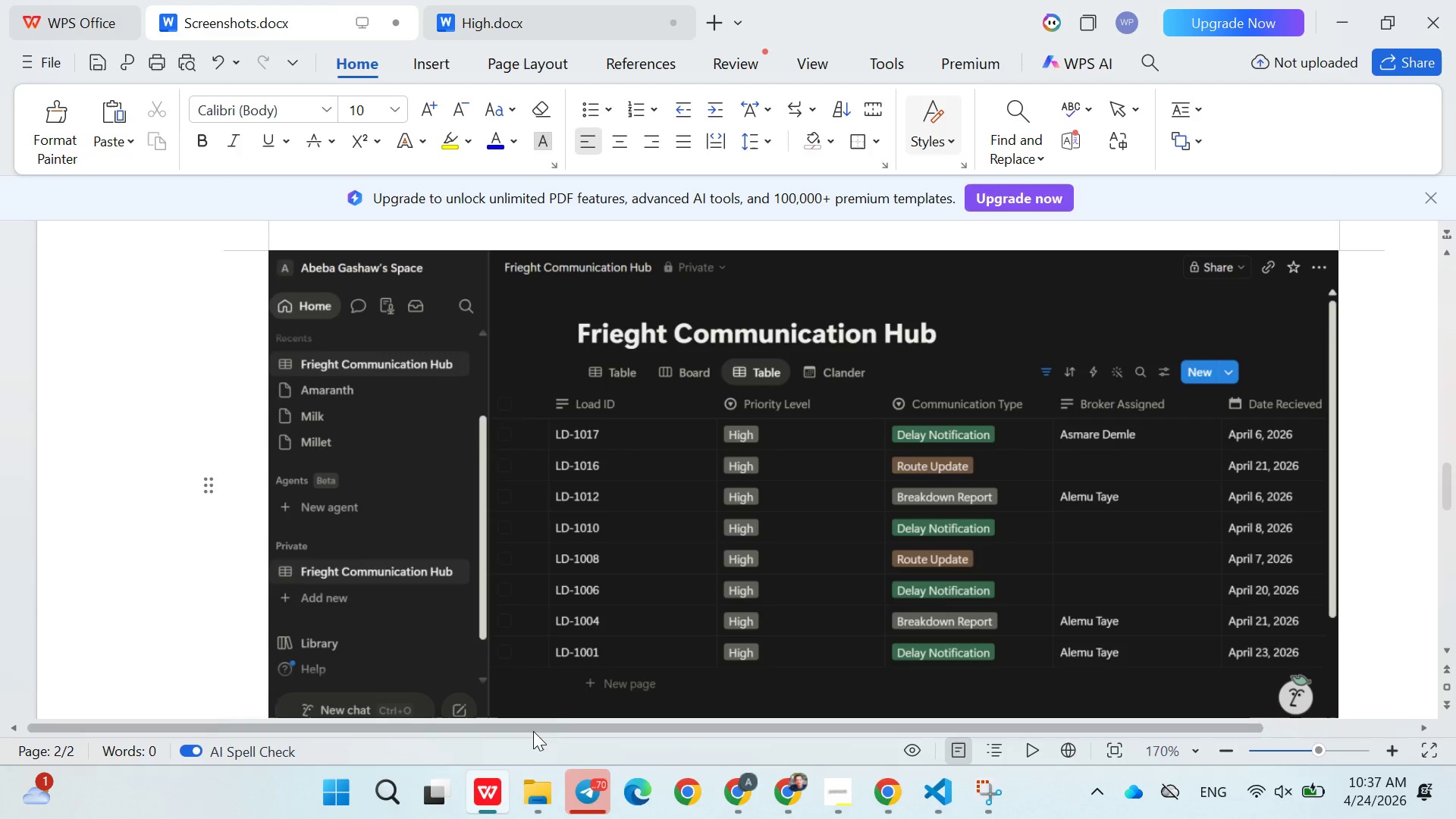 
scroll: coordinate [618, 592], scroll_direction: down, amount: 3.0
 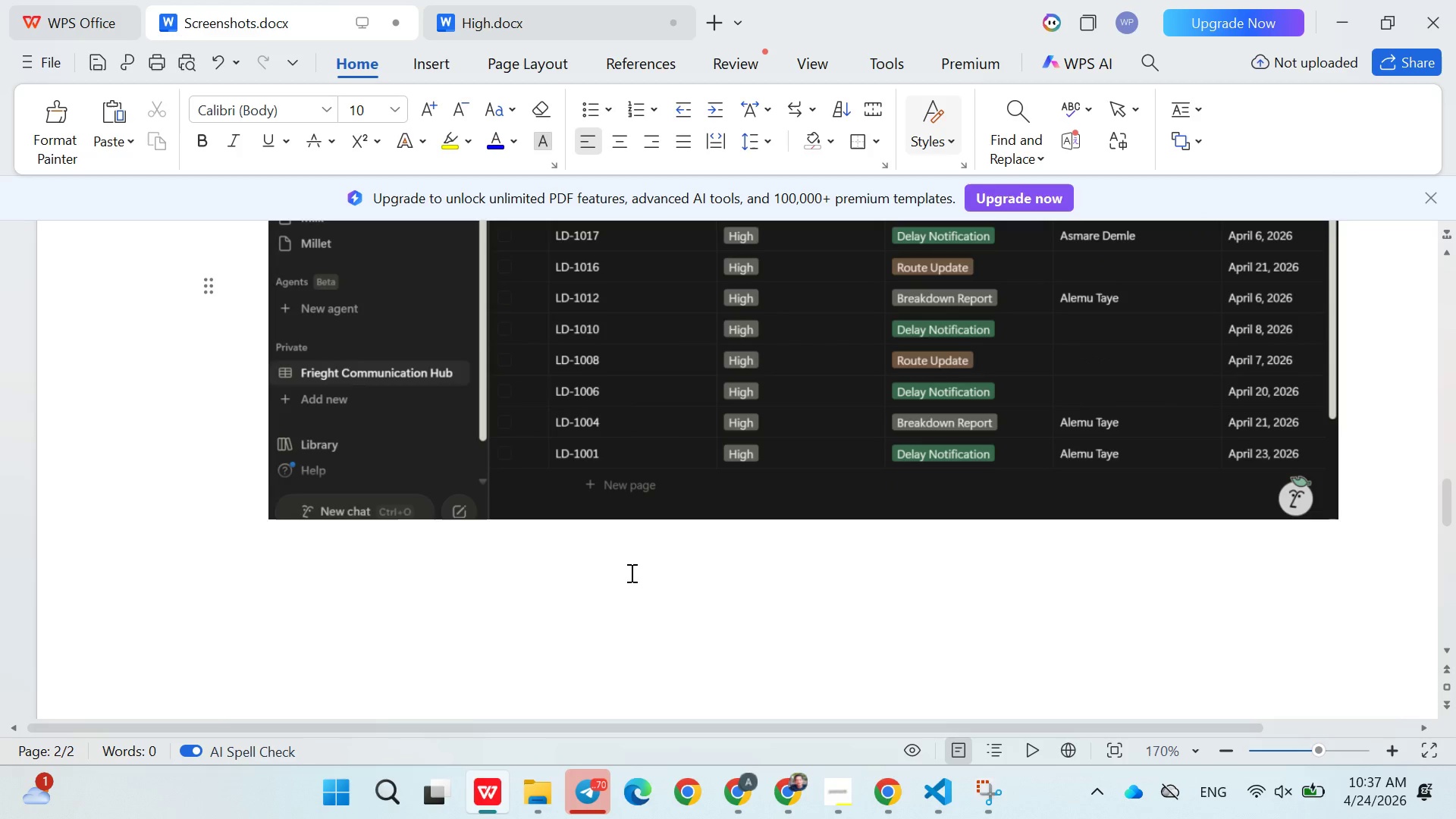 
key(Enter)
 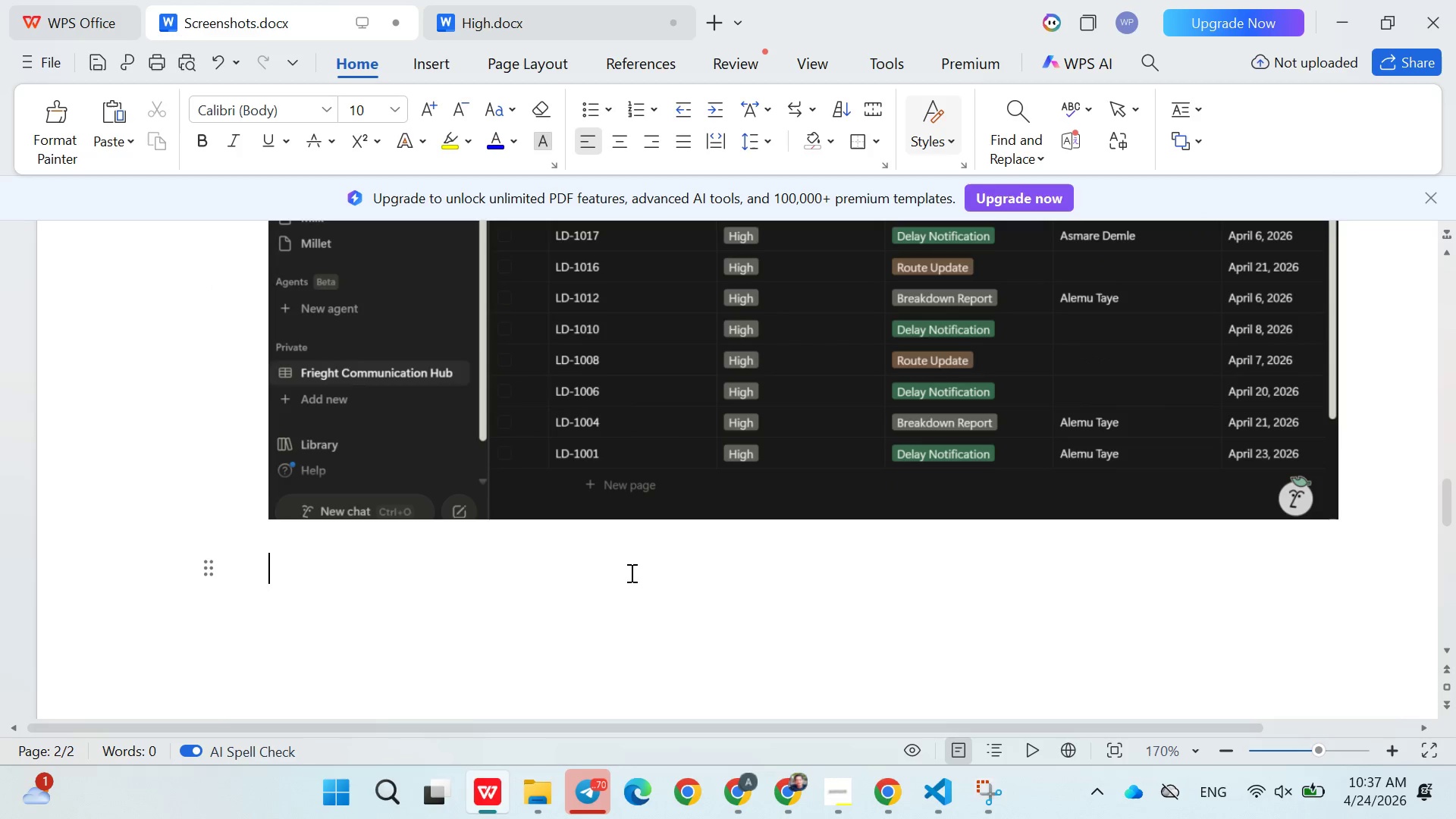 
key(Enter)
 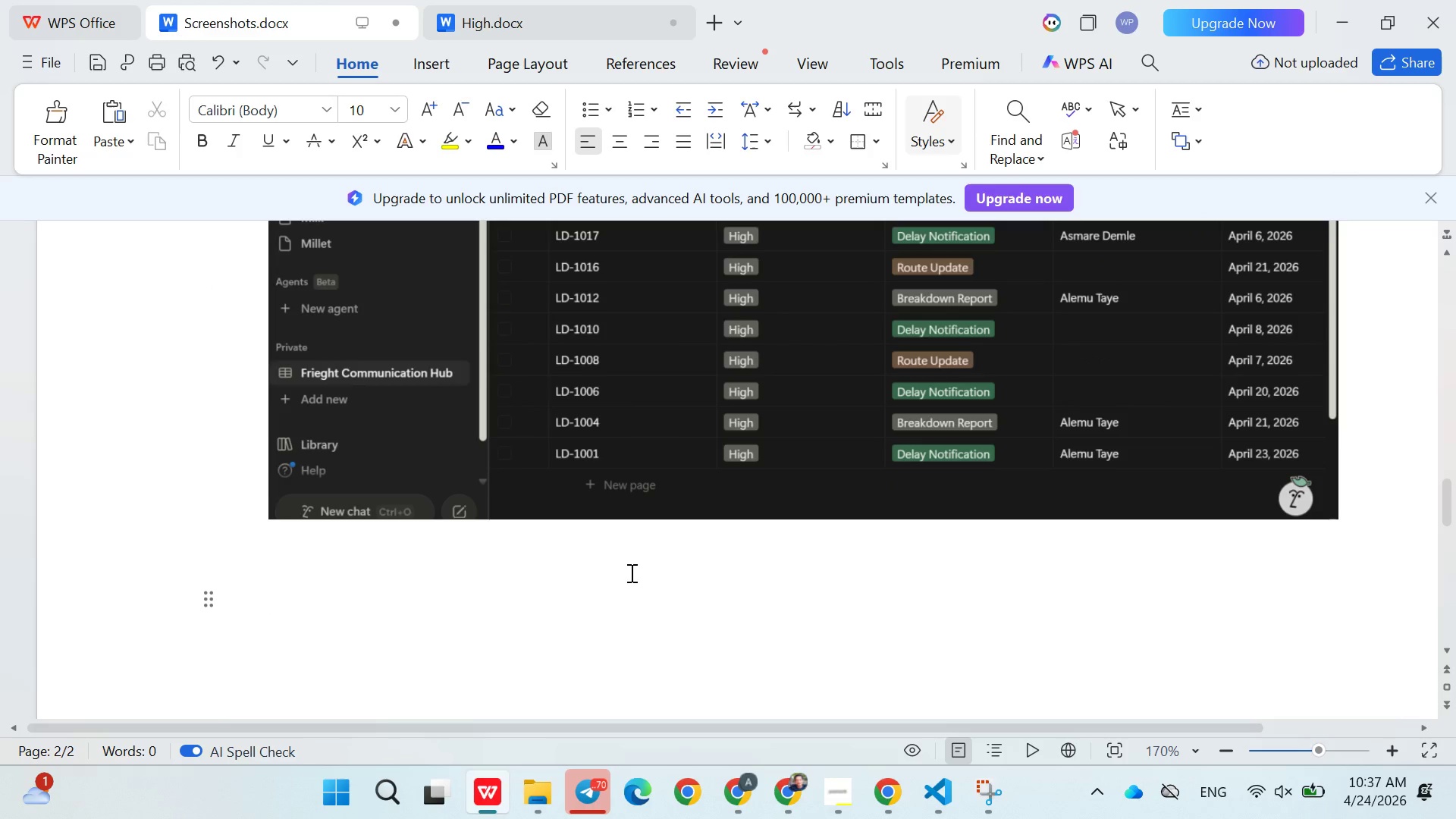 
key(Enter)
 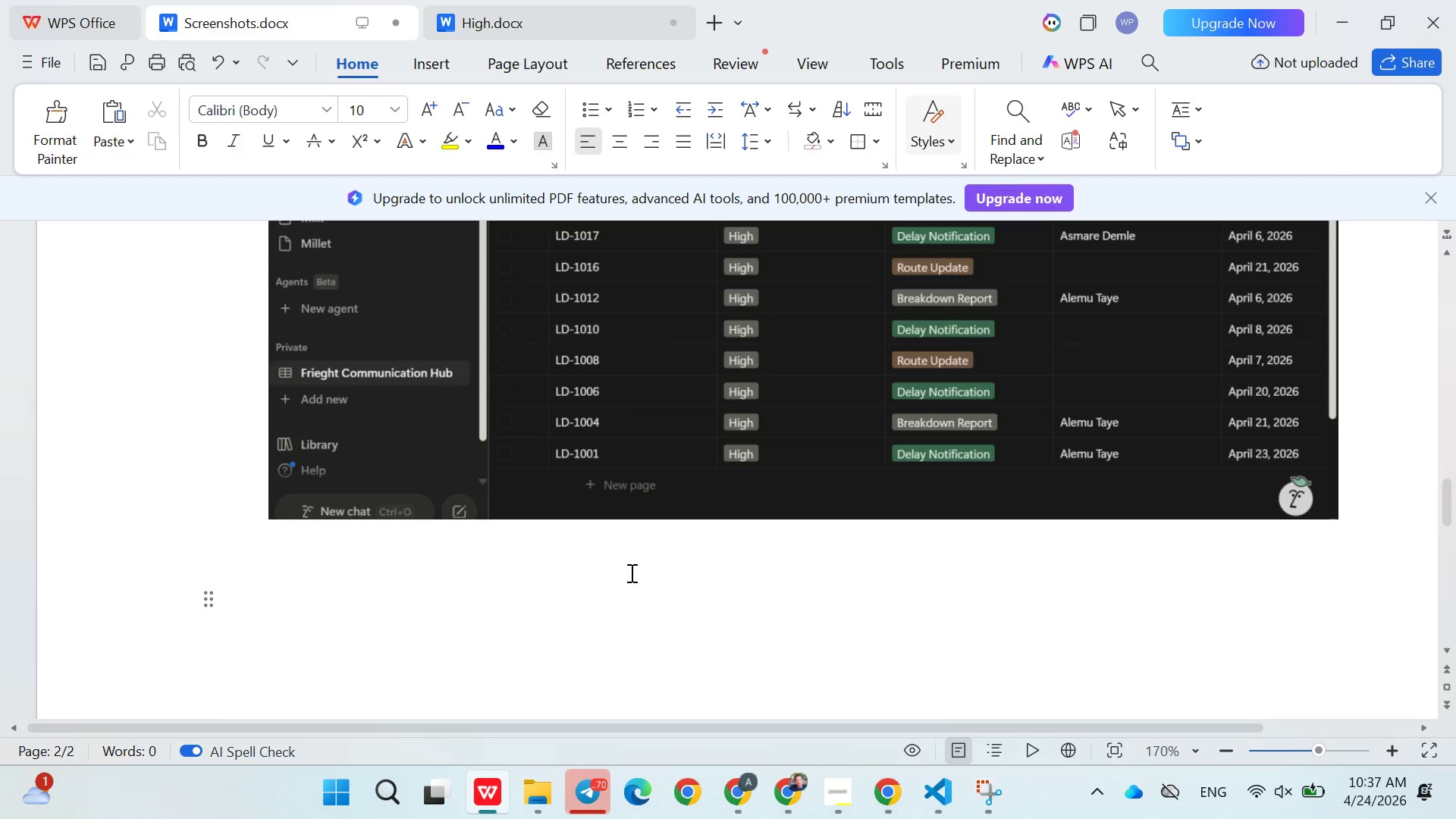 
key(Control+V)
 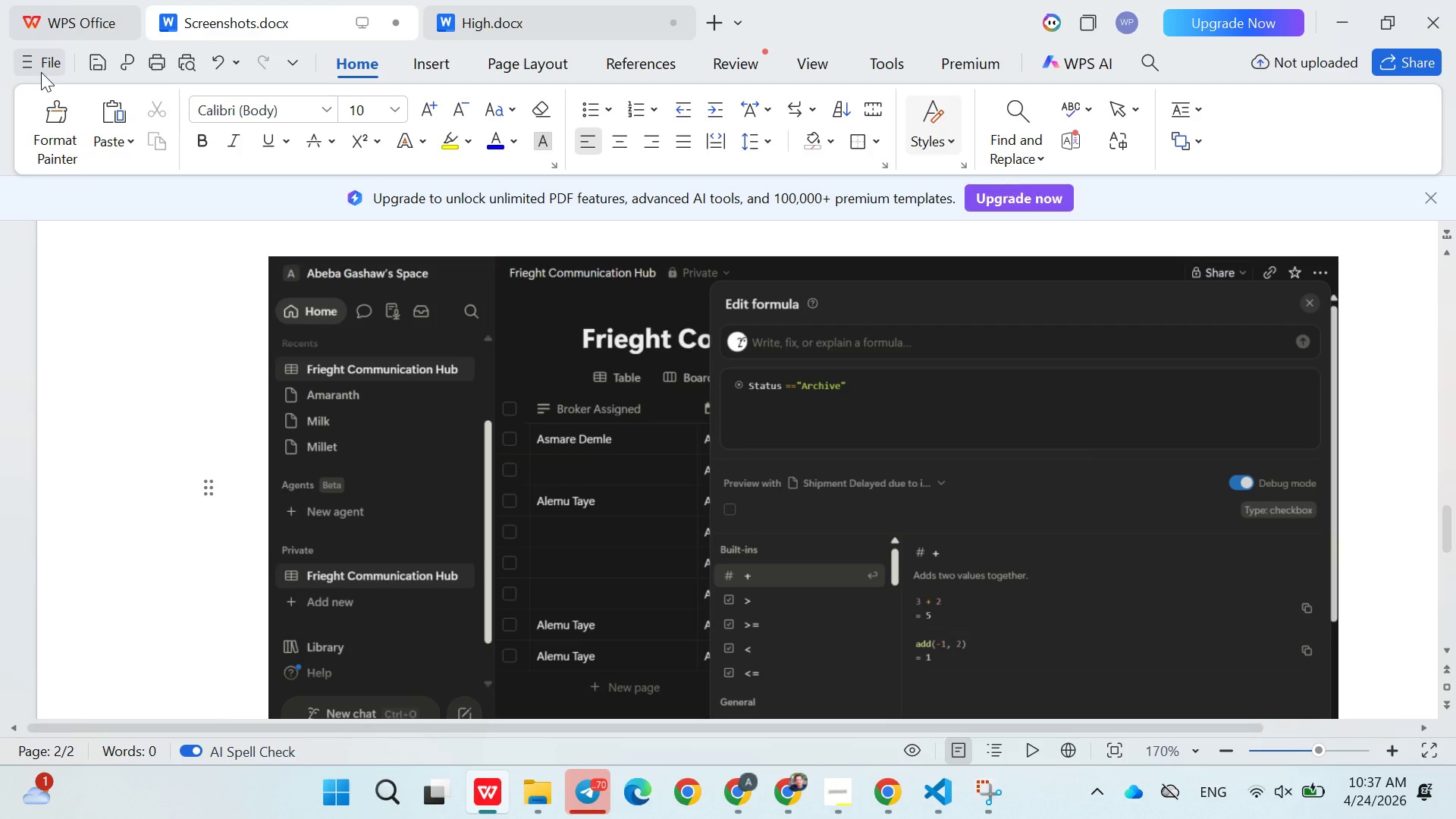 
left_click([42, 55])
 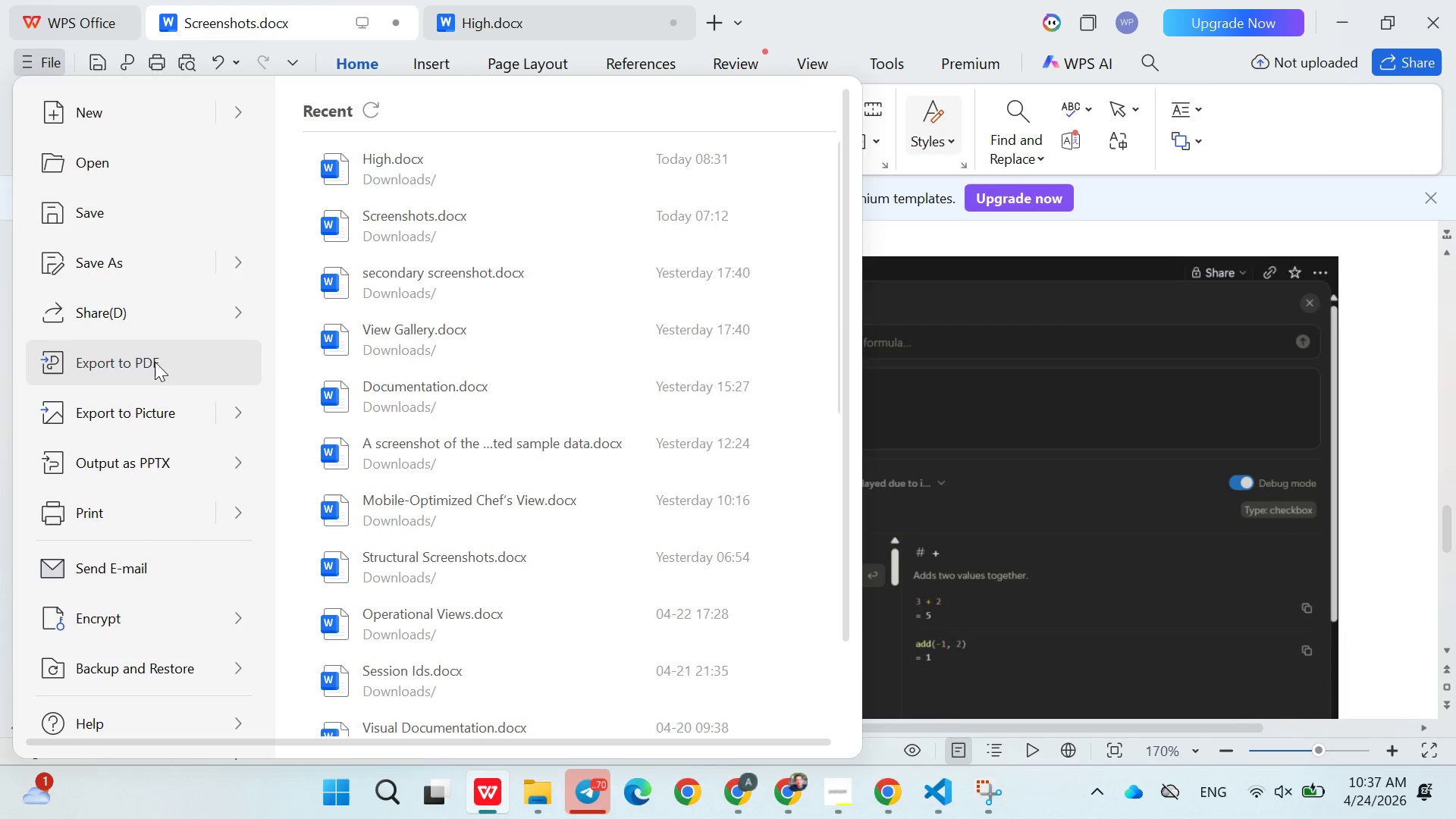 
left_click([155, 362])
 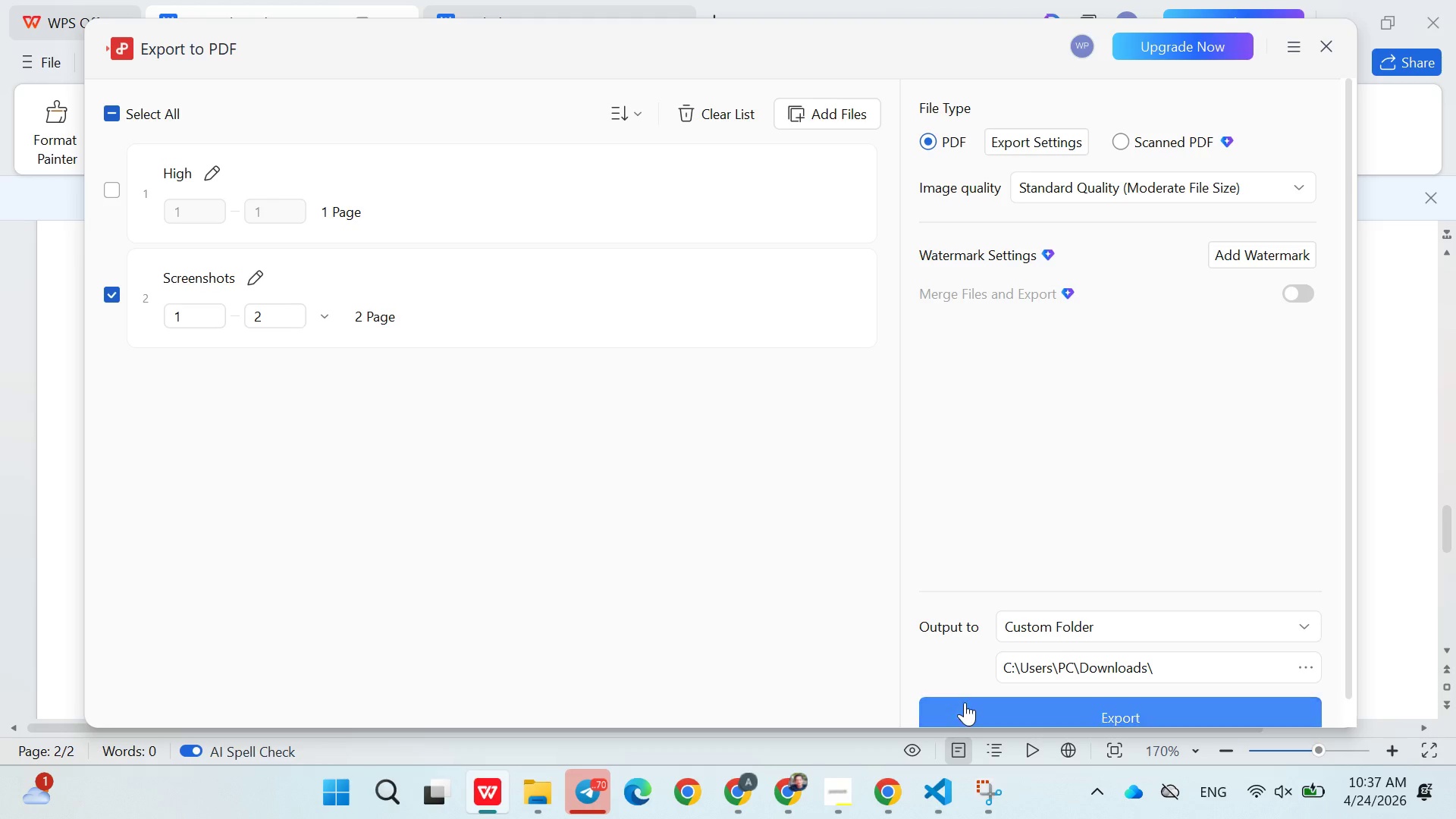 
left_click([965, 705])
 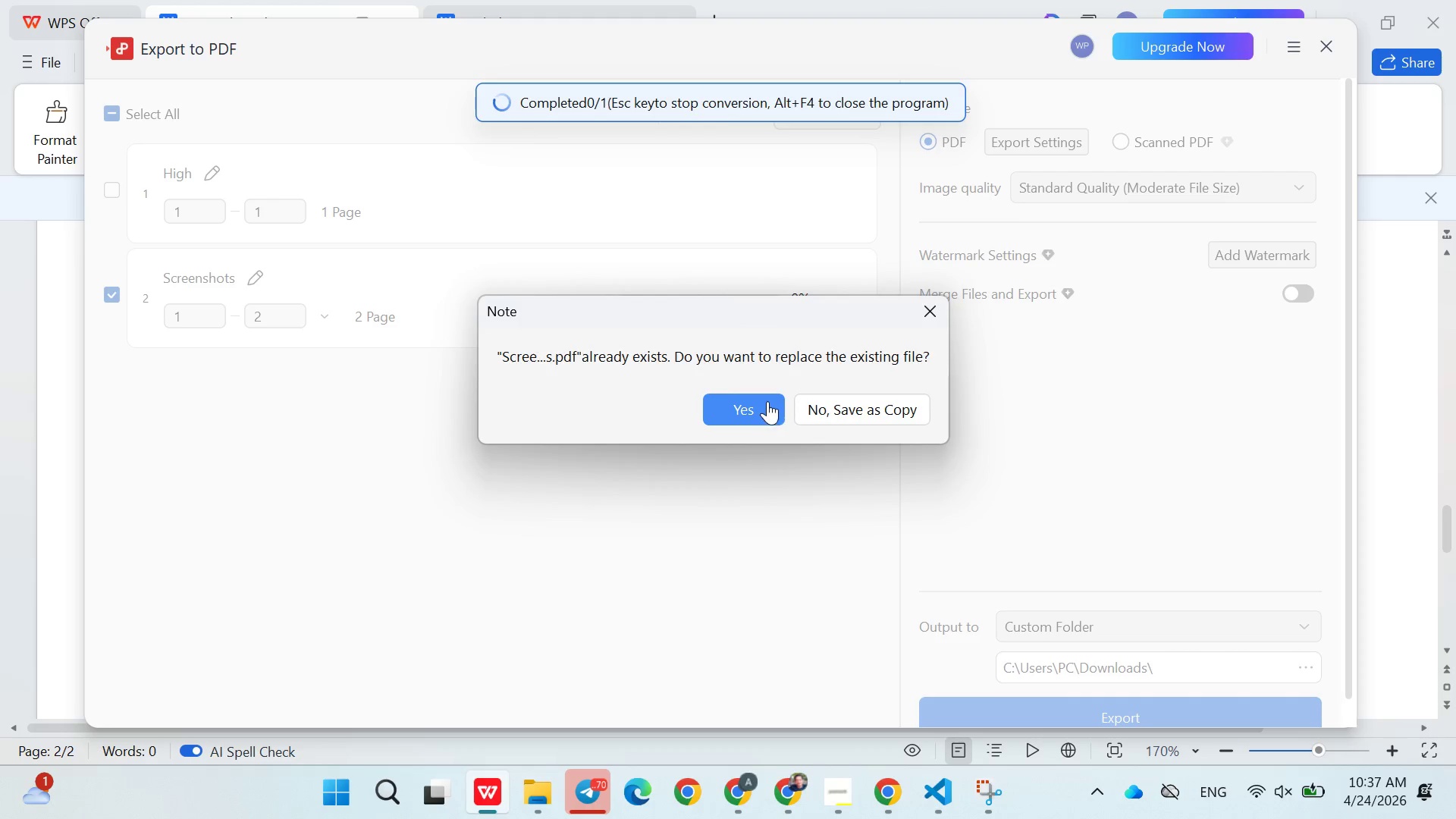 
left_click([767, 401])
 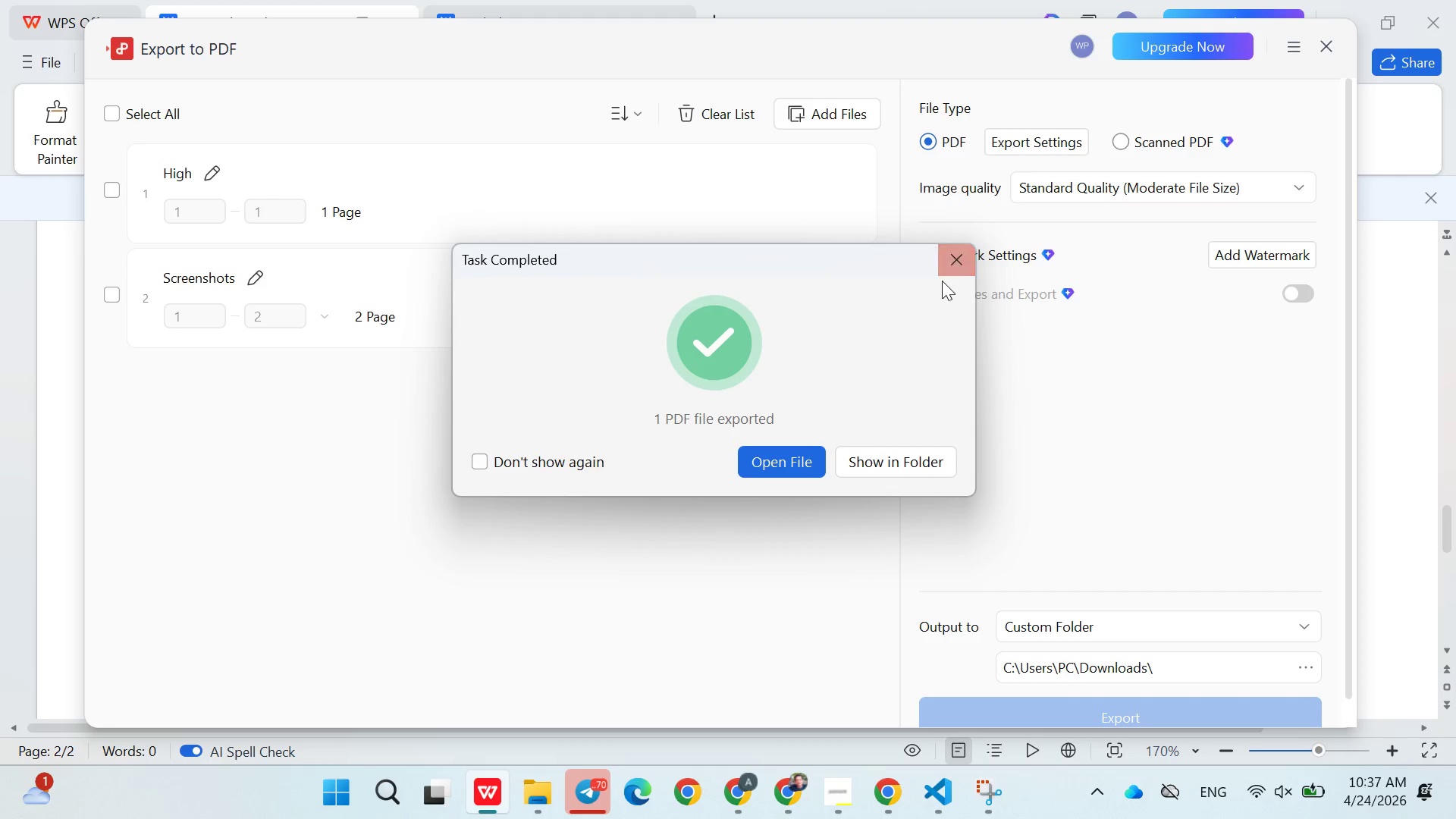 
left_click([952, 264])
 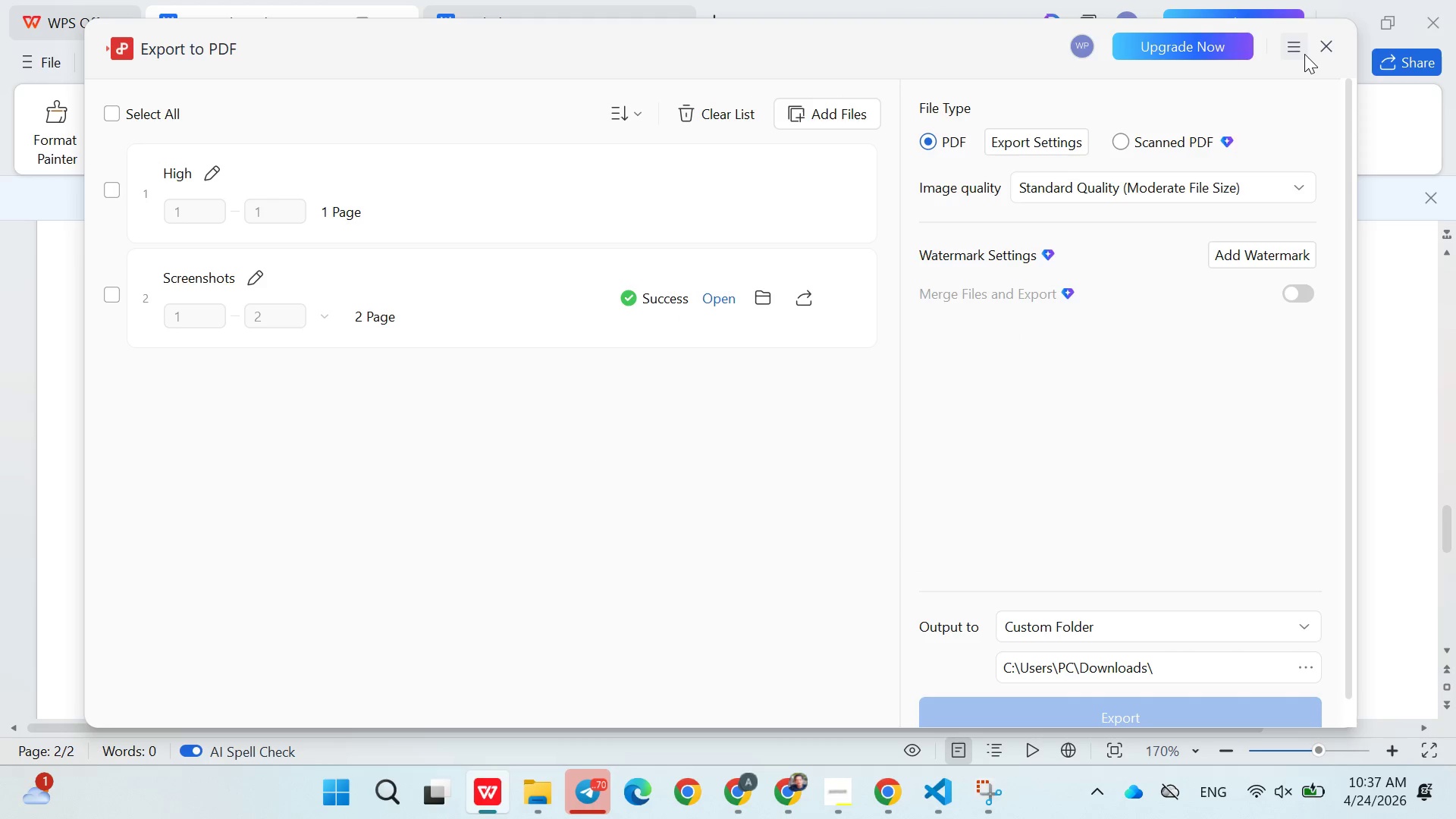 
left_click([1304, 54])
 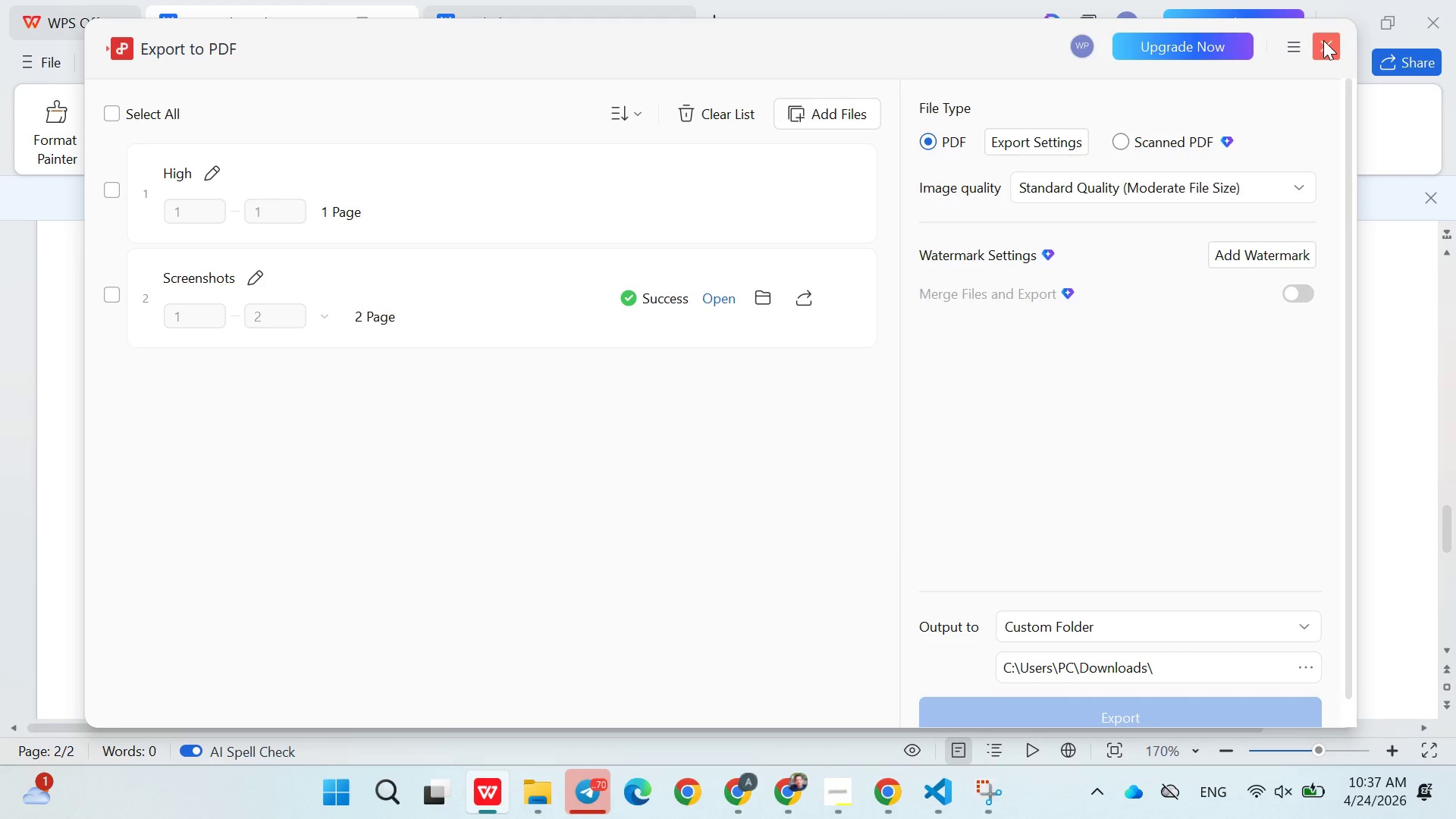 
left_click([1323, 40])
 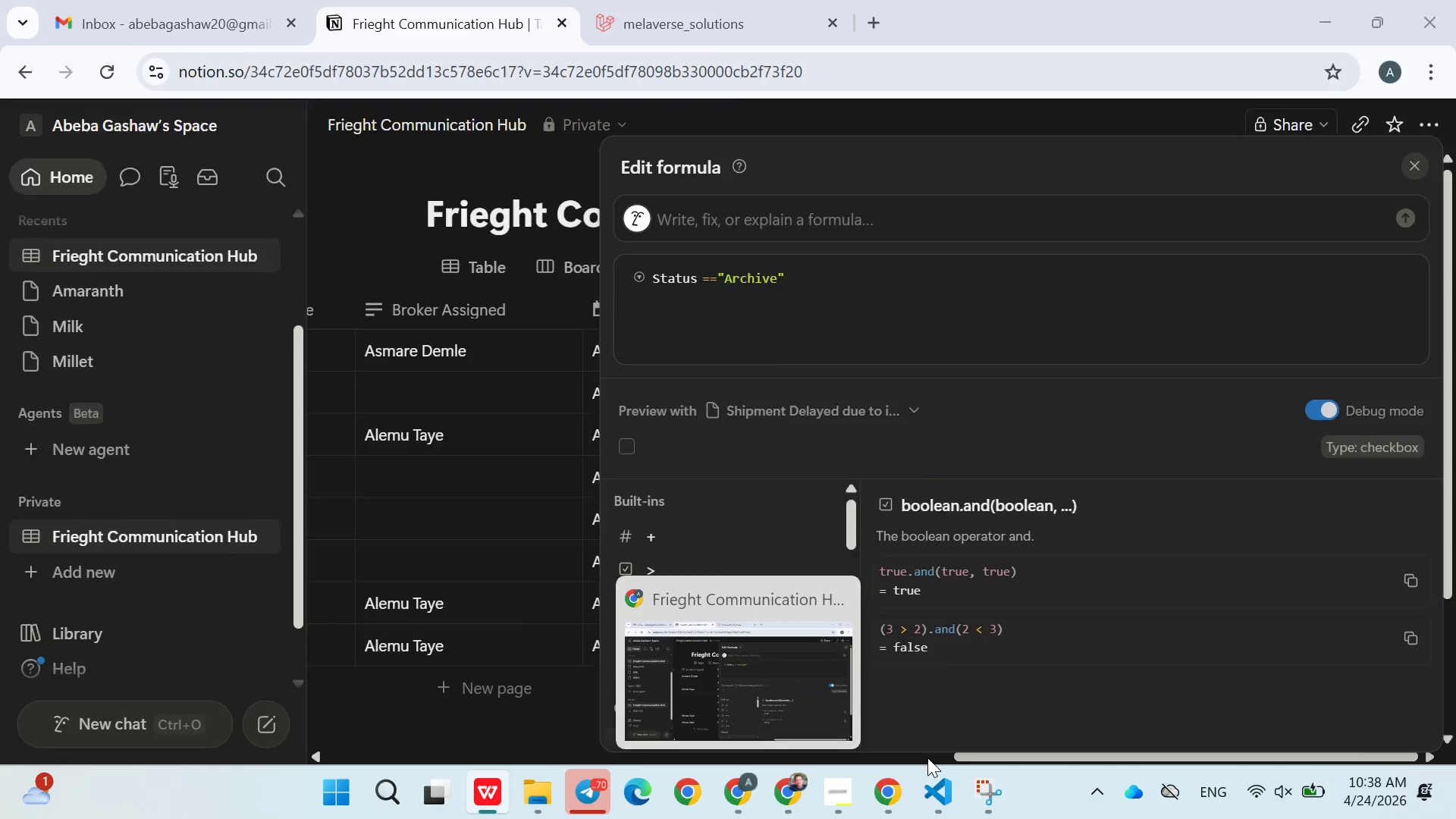 
left_click([977, 788])
 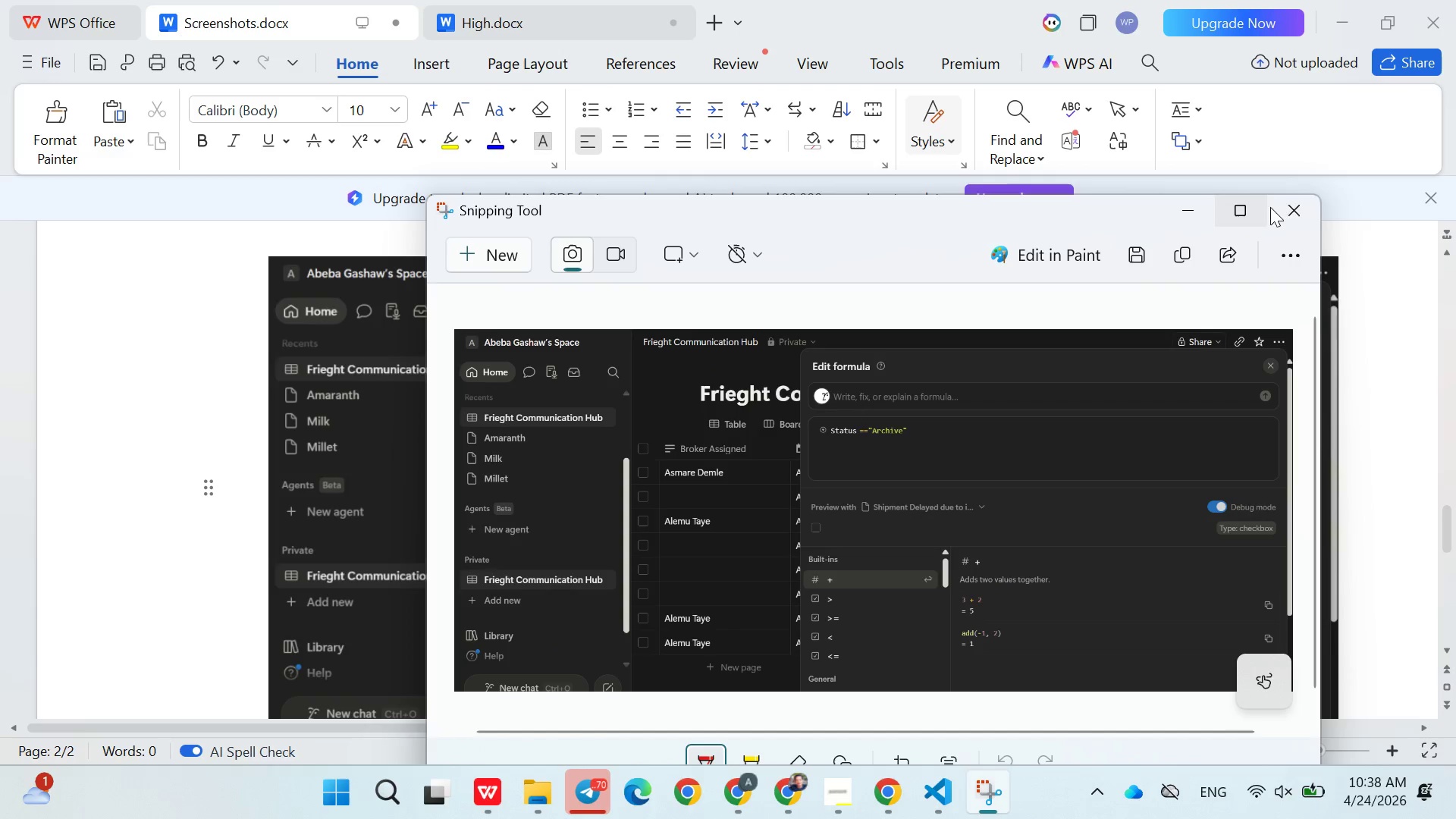 
left_click([1282, 209])
 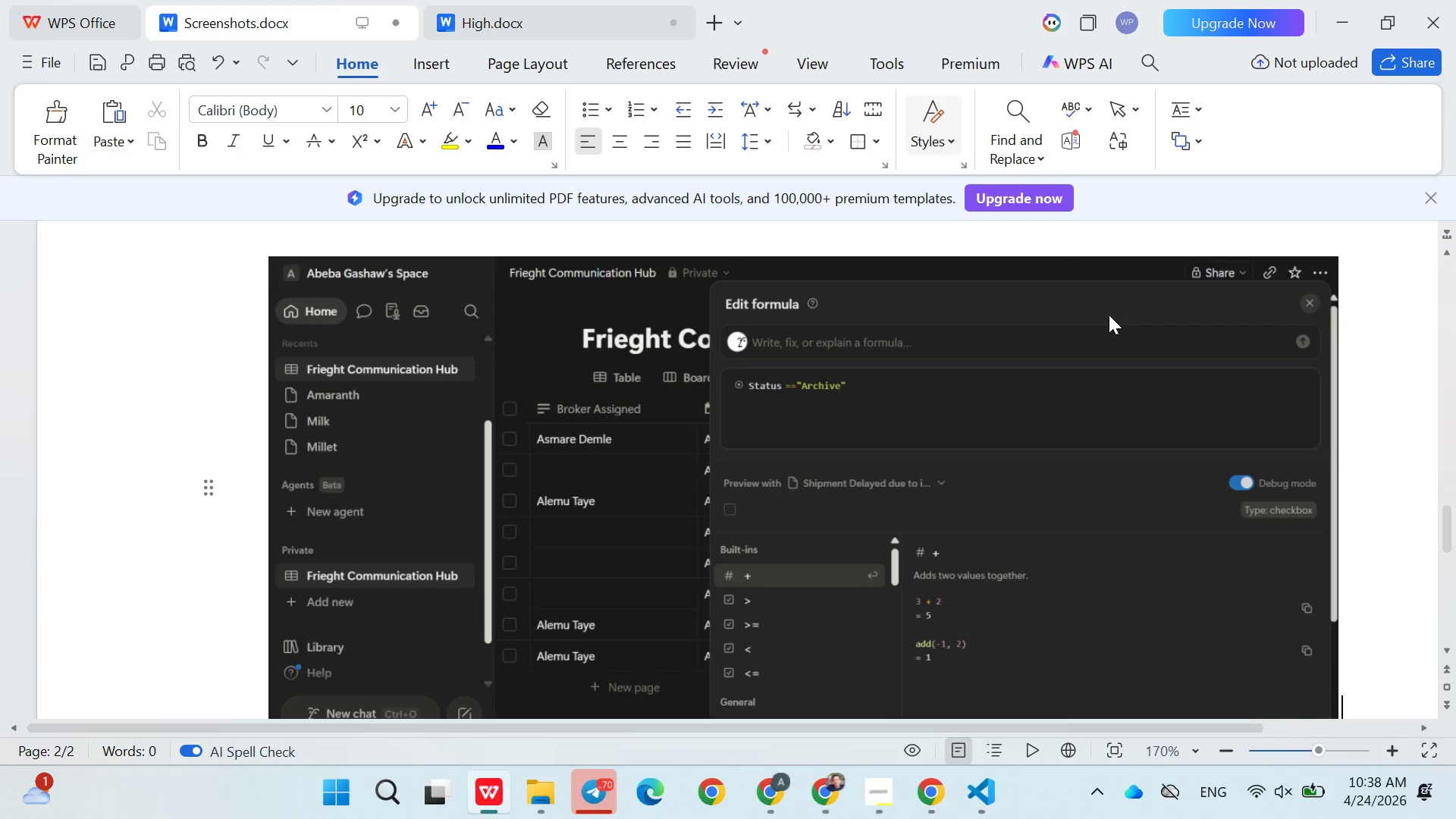 
key(Meta+MetaLeft)
 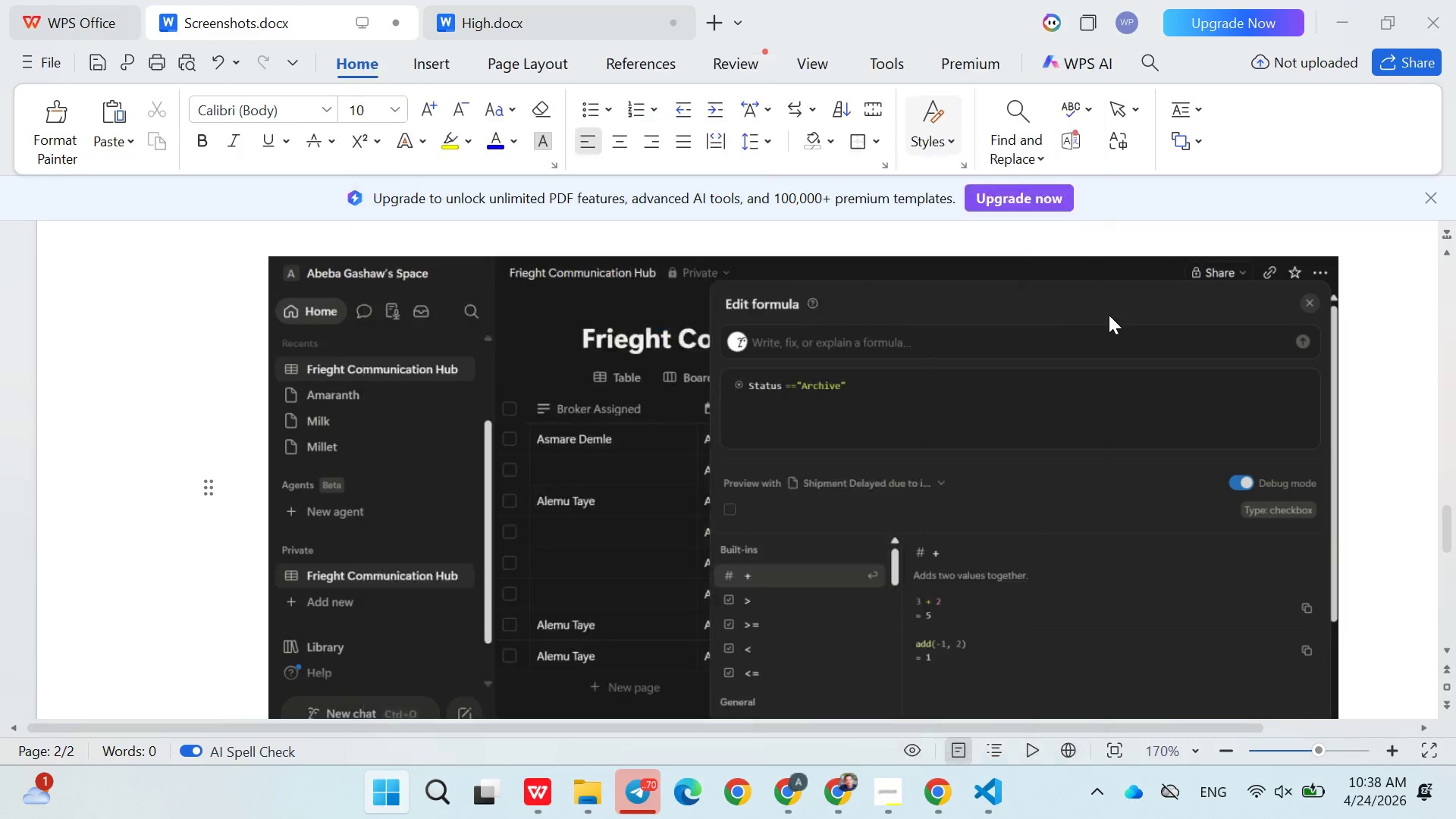 
type(sni)
 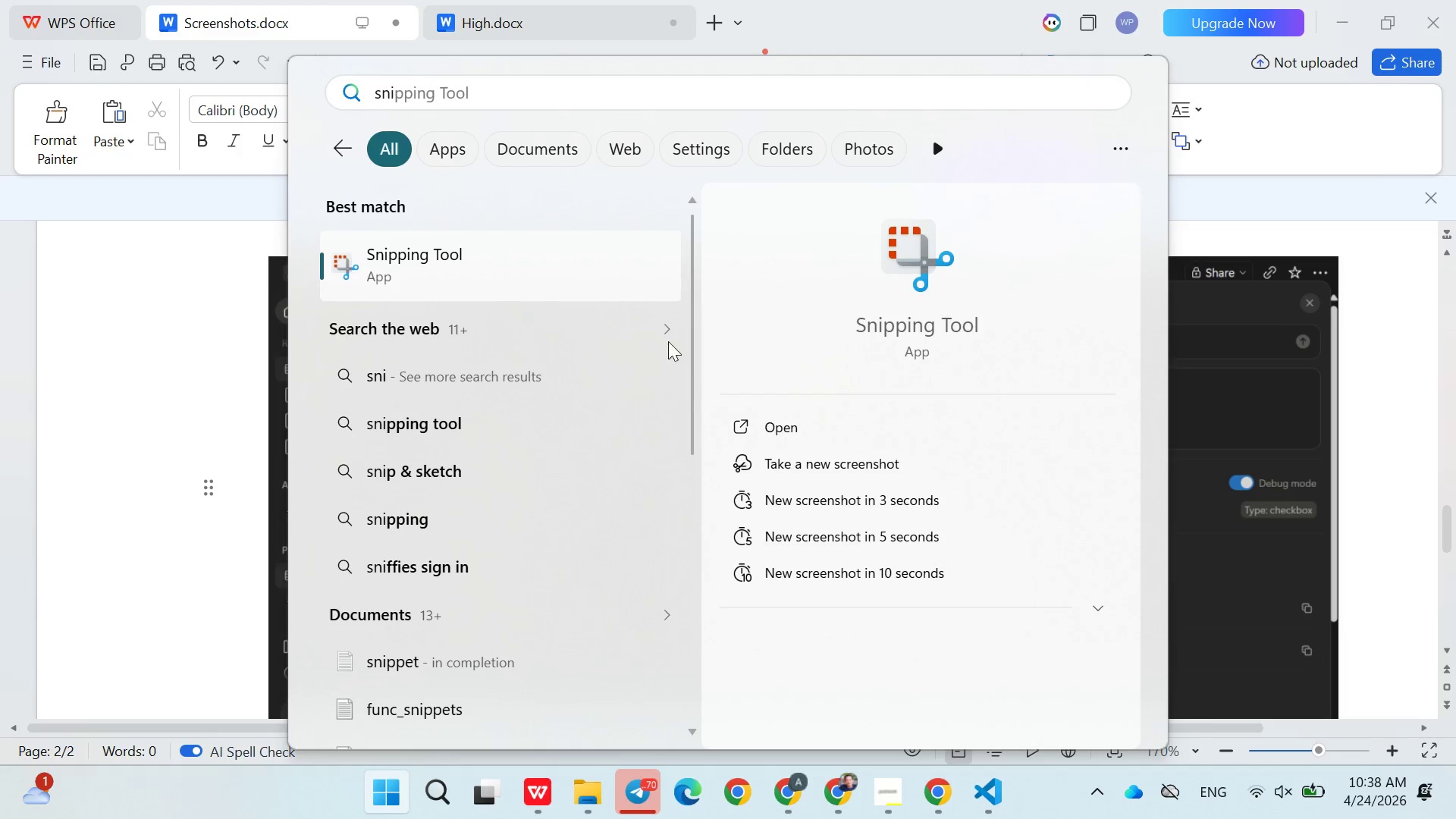 
right_click([463, 281])
 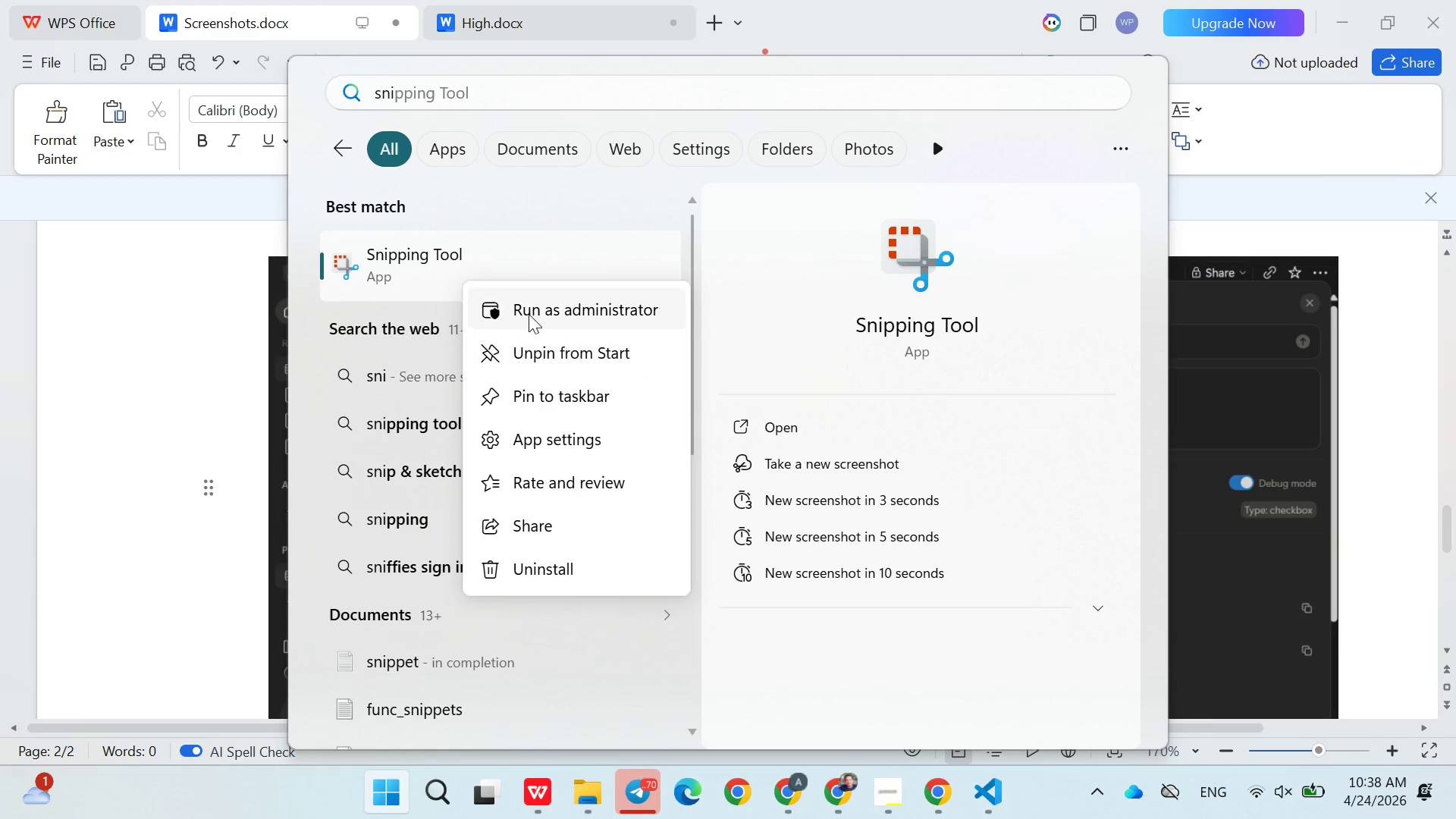 
left_click([529, 314])
 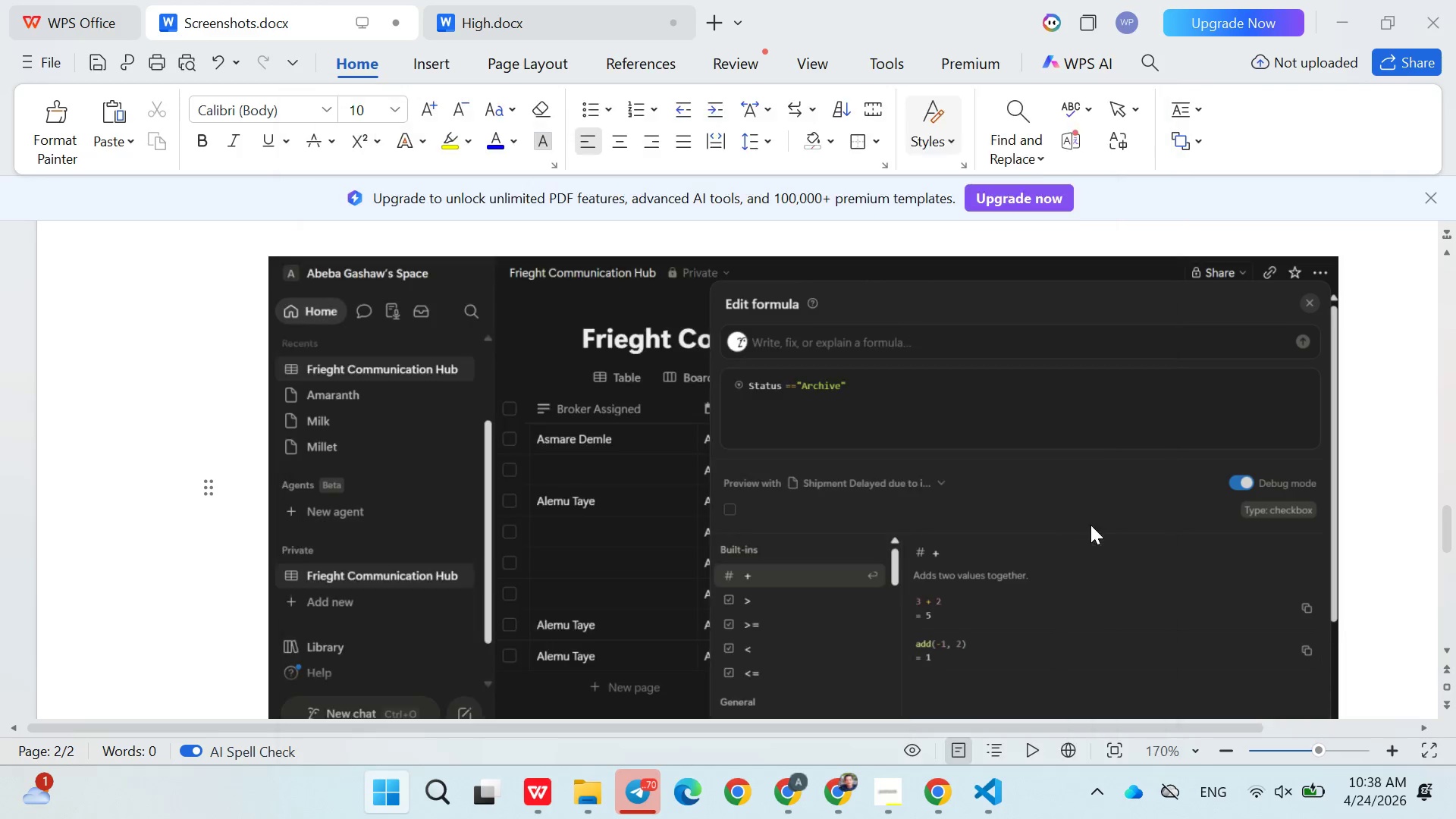 
mouse_move([481, 222])
 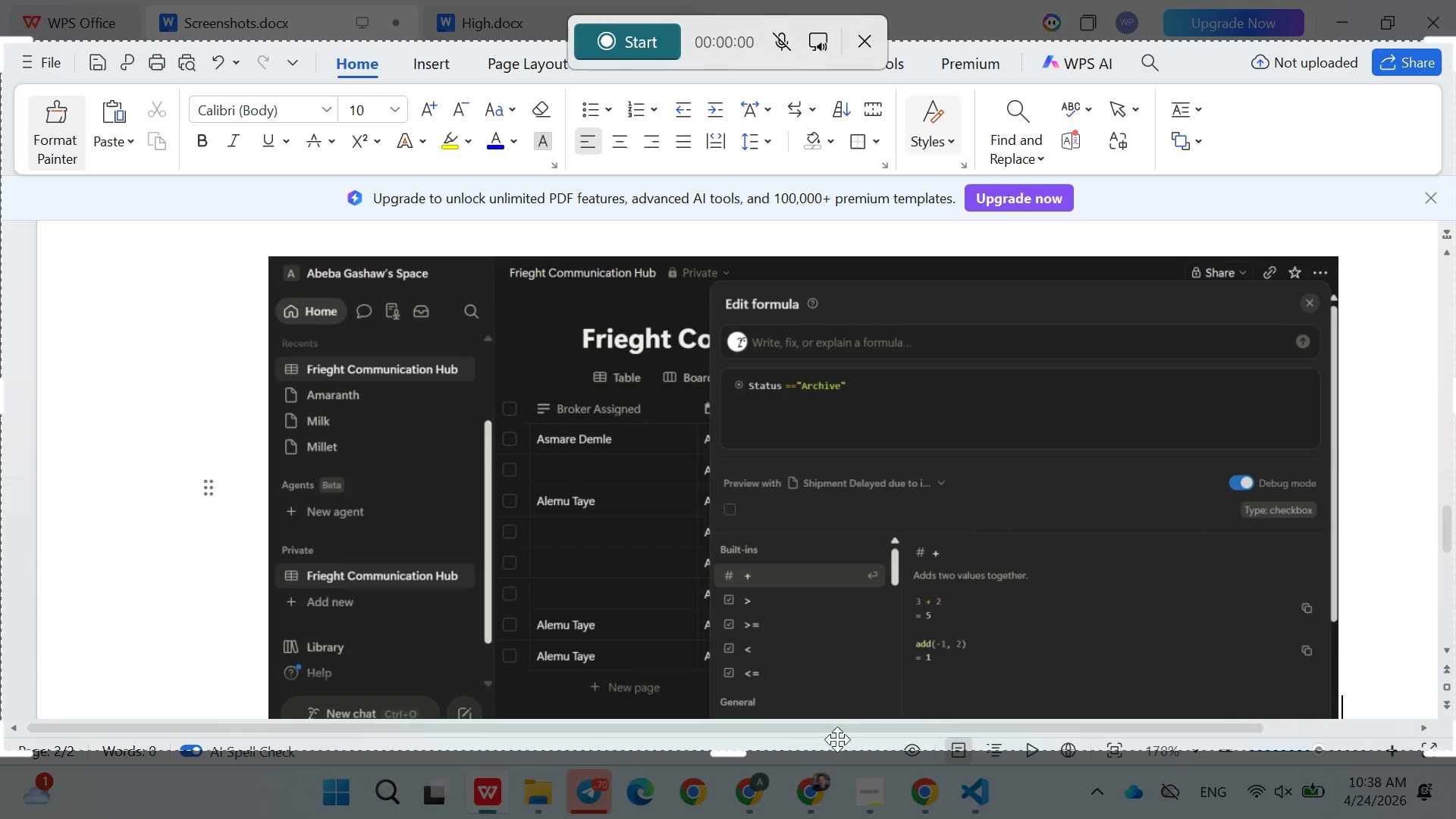 
wait(6.91)
 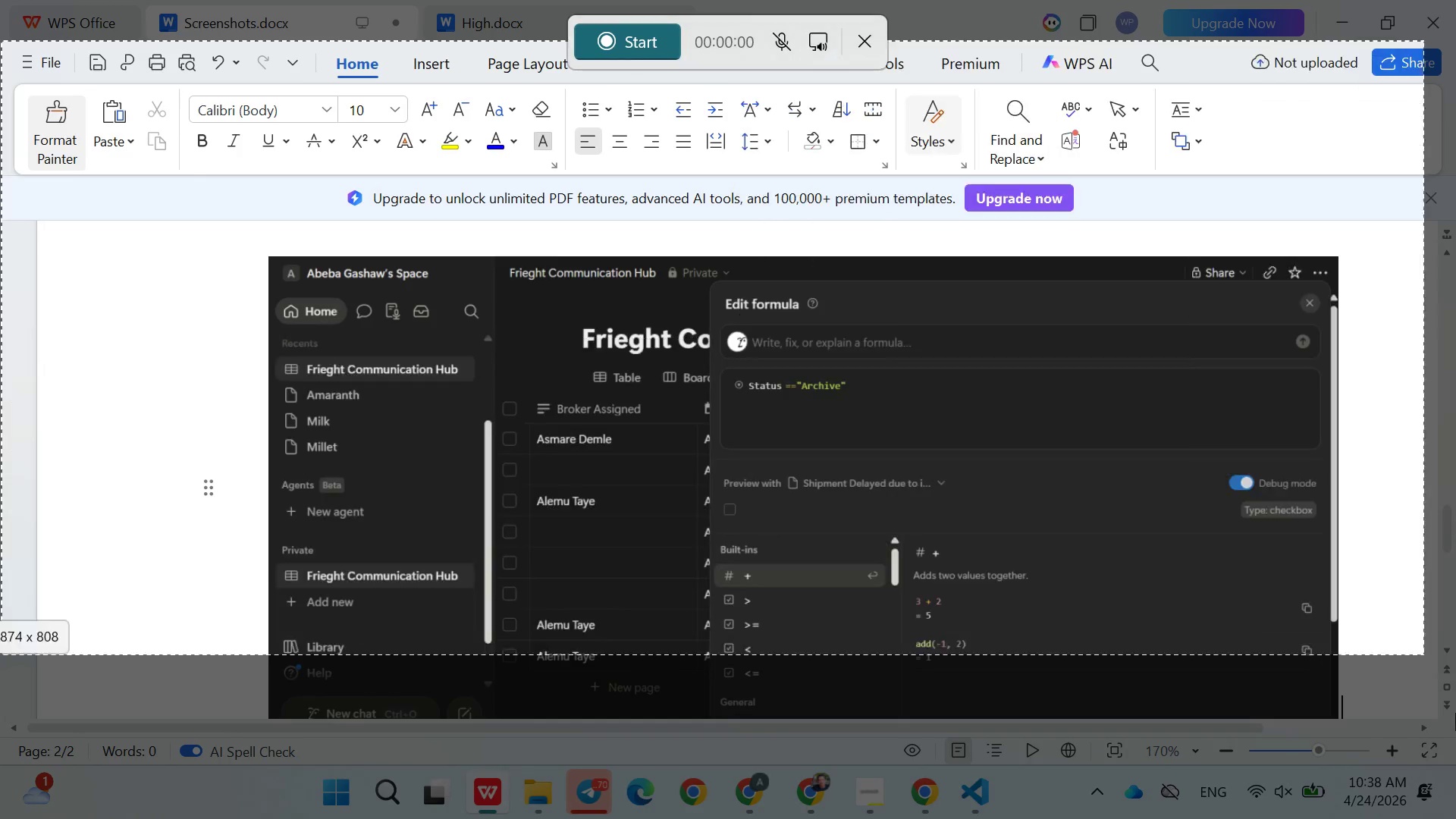 
left_click([755, 783])
 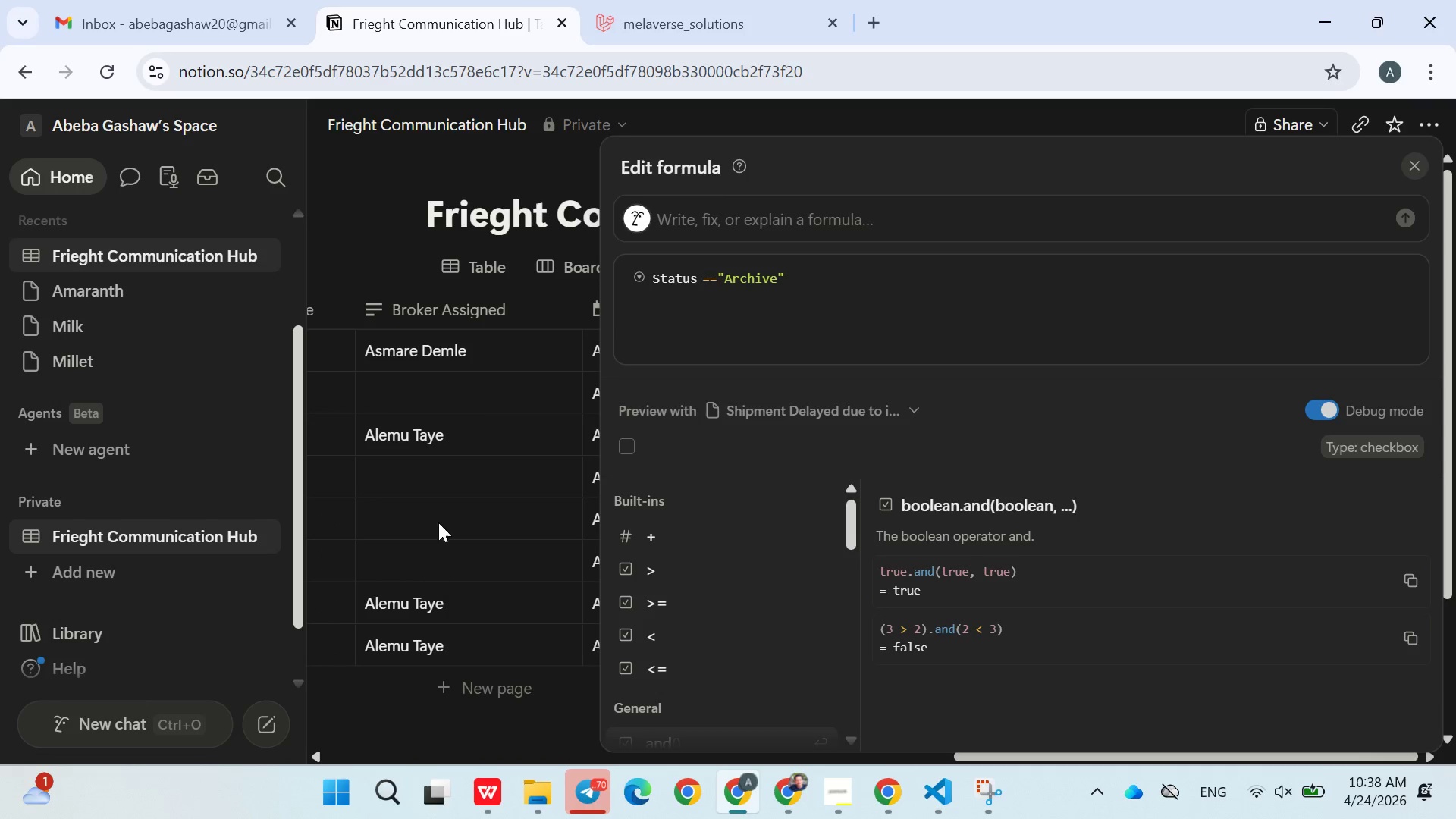 
left_click([362, 209])
 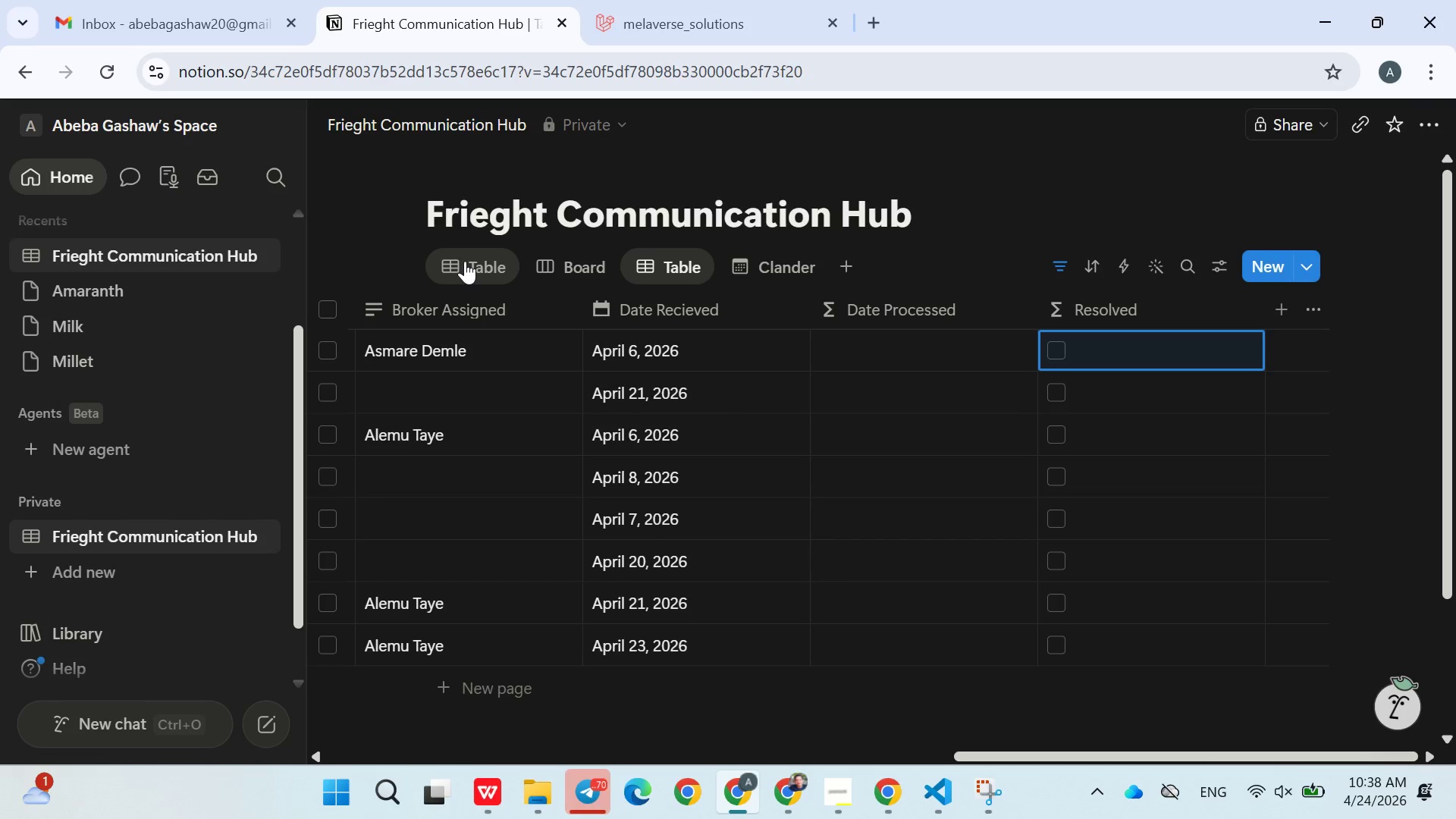 
left_click([465, 261])
 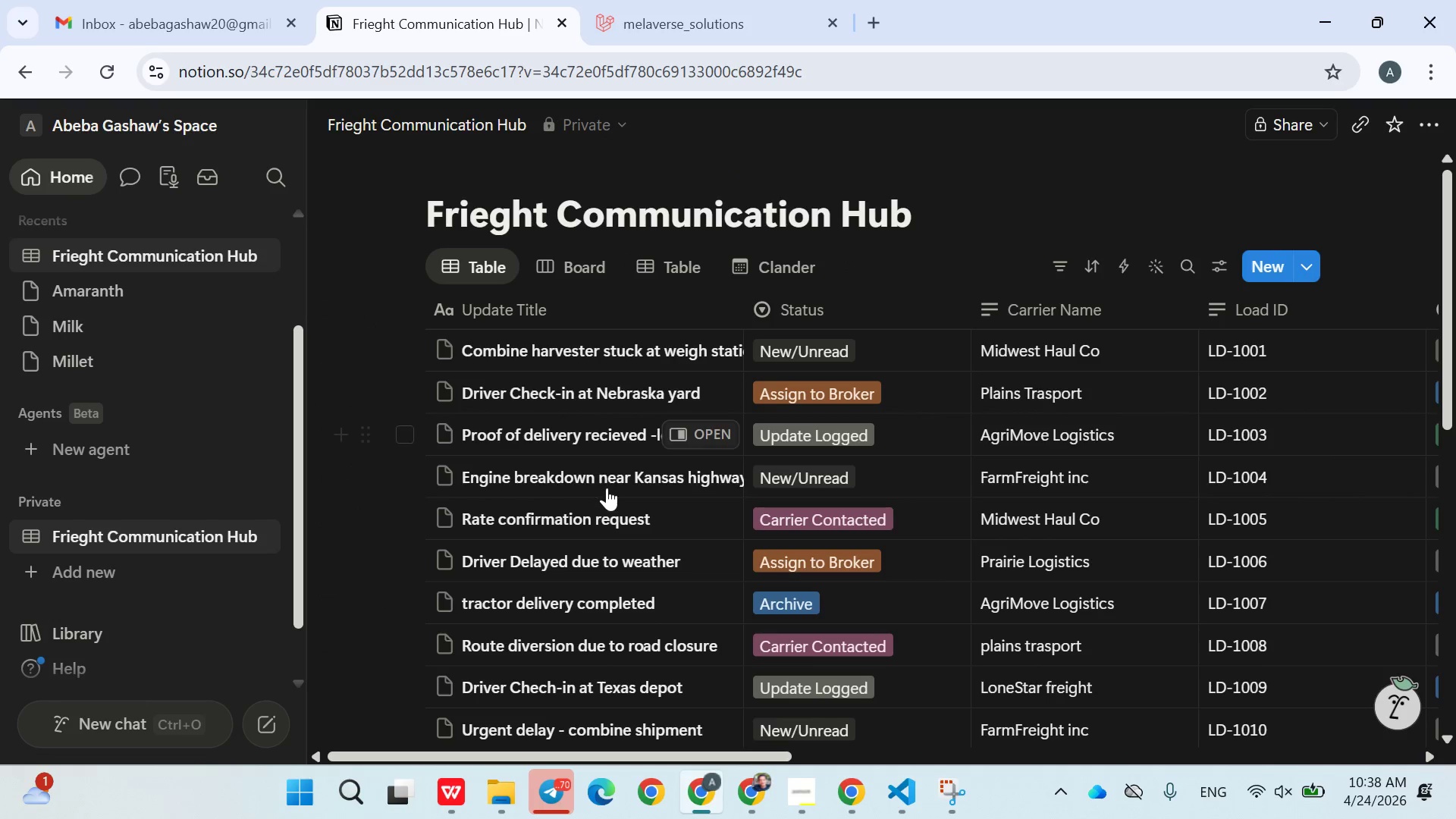 
scroll: coordinate [614, 502], scroll_direction: down, amount: 3.0
 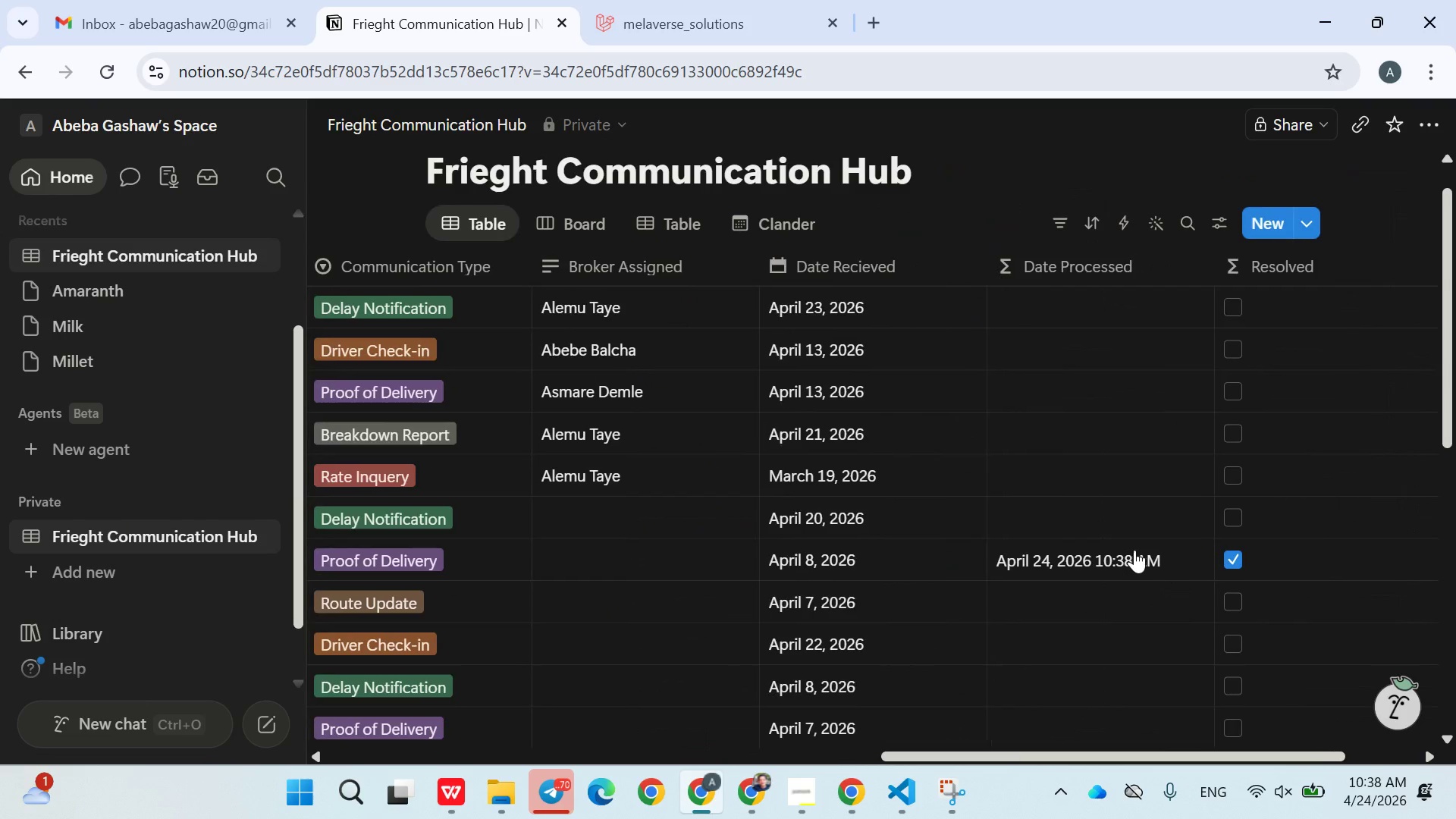 
left_click([1219, 334])
 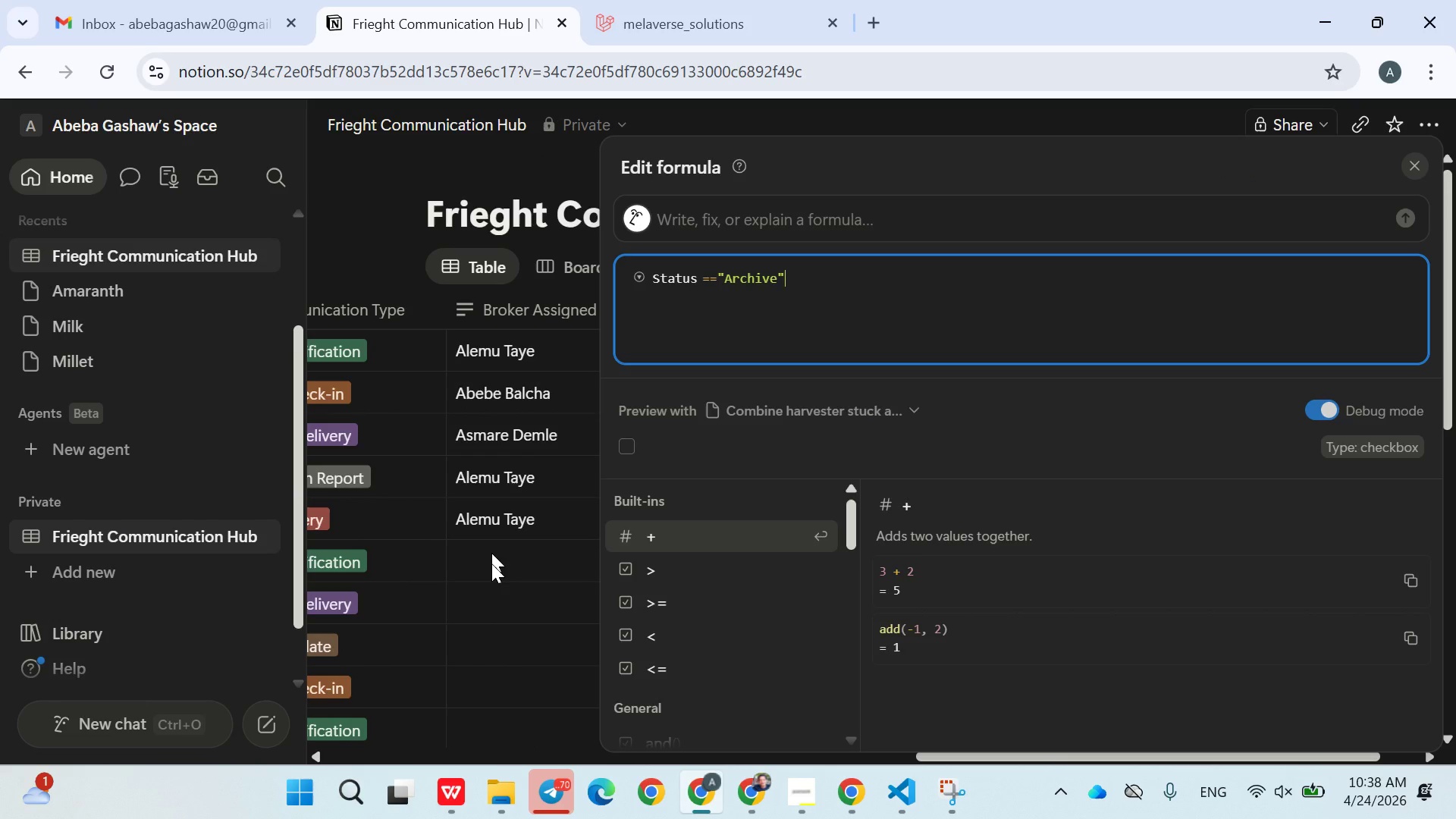 
left_click([487, 595])
 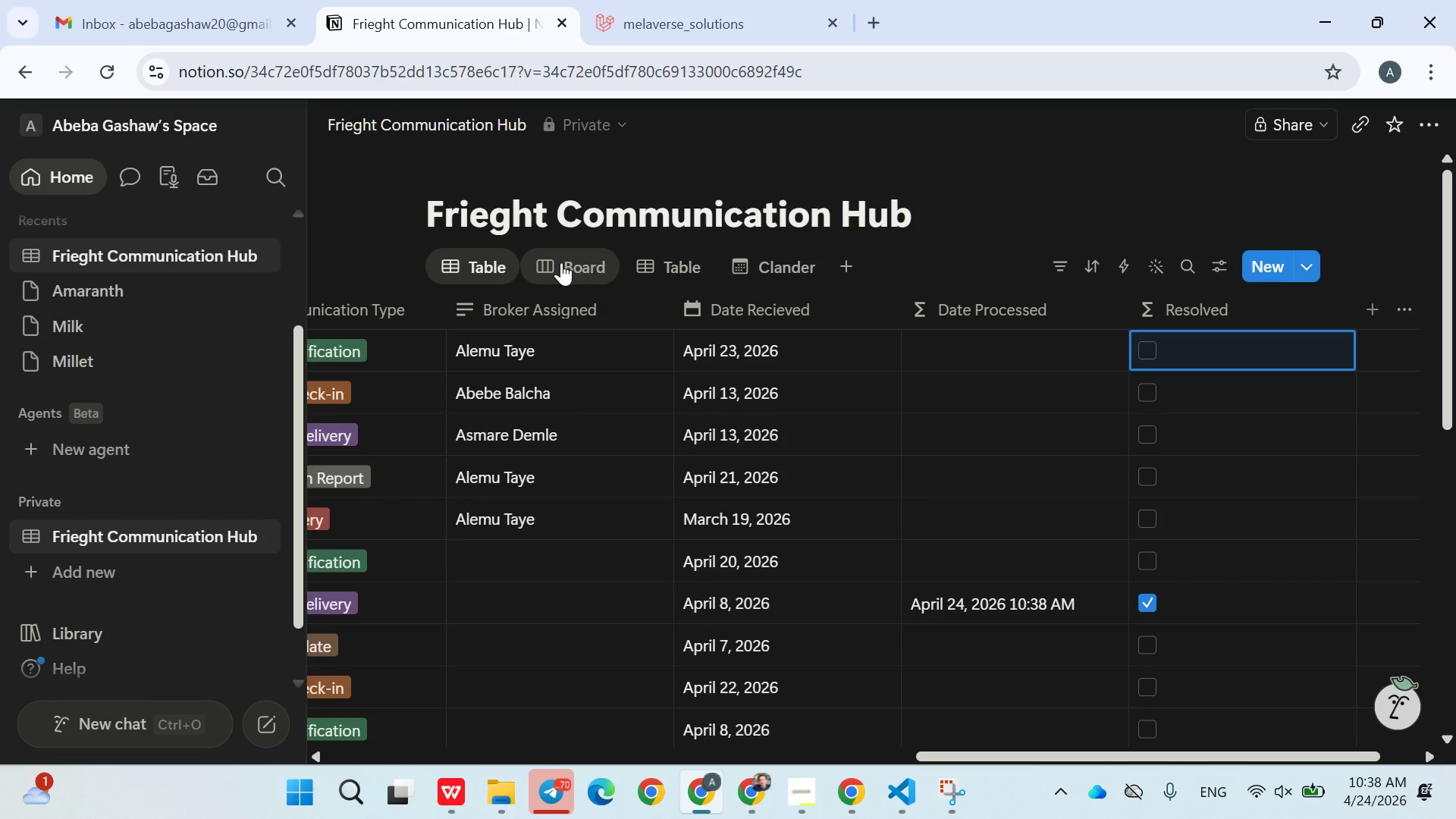 
left_click([561, 262])
 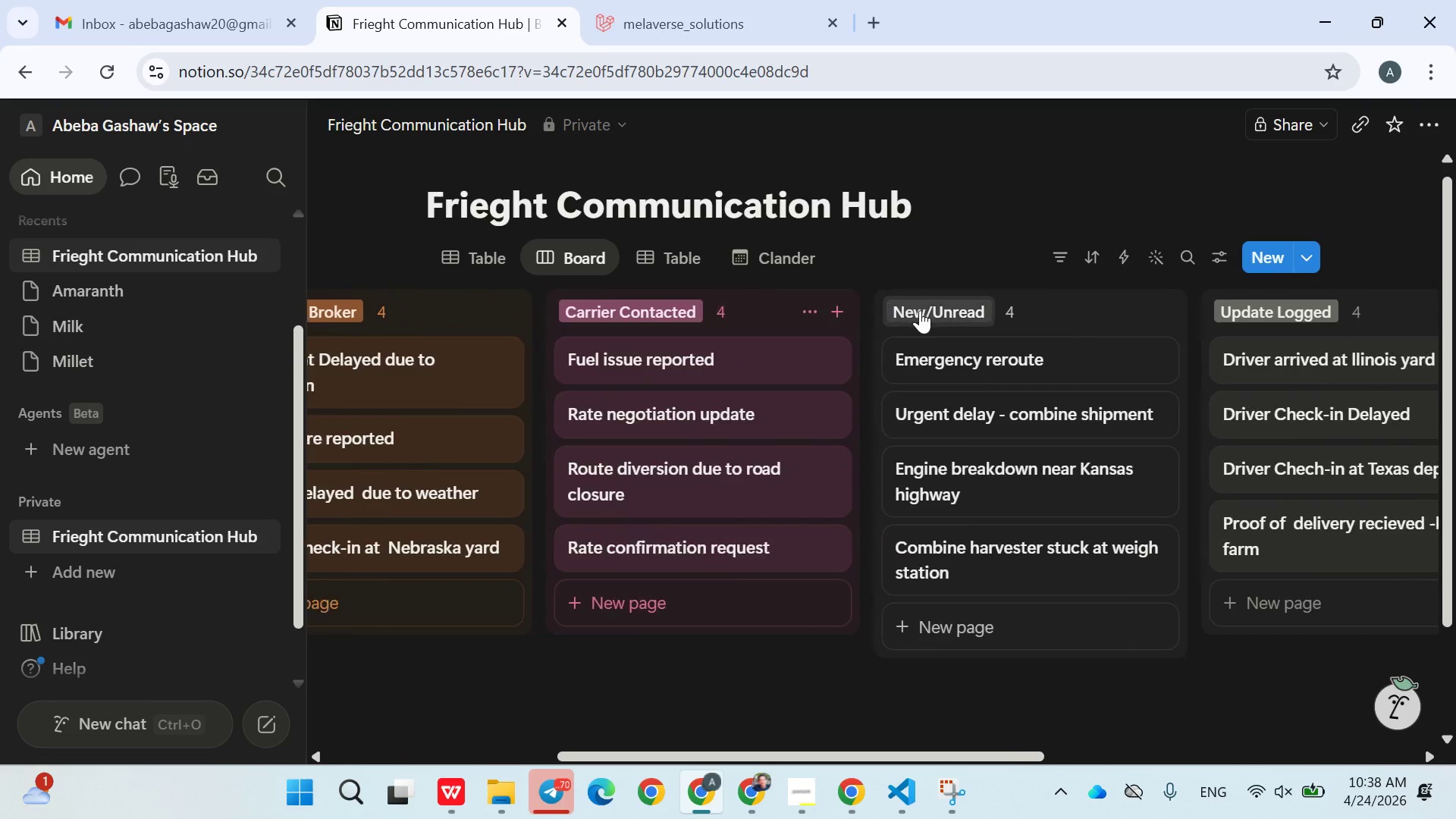 
wait(5.92)
 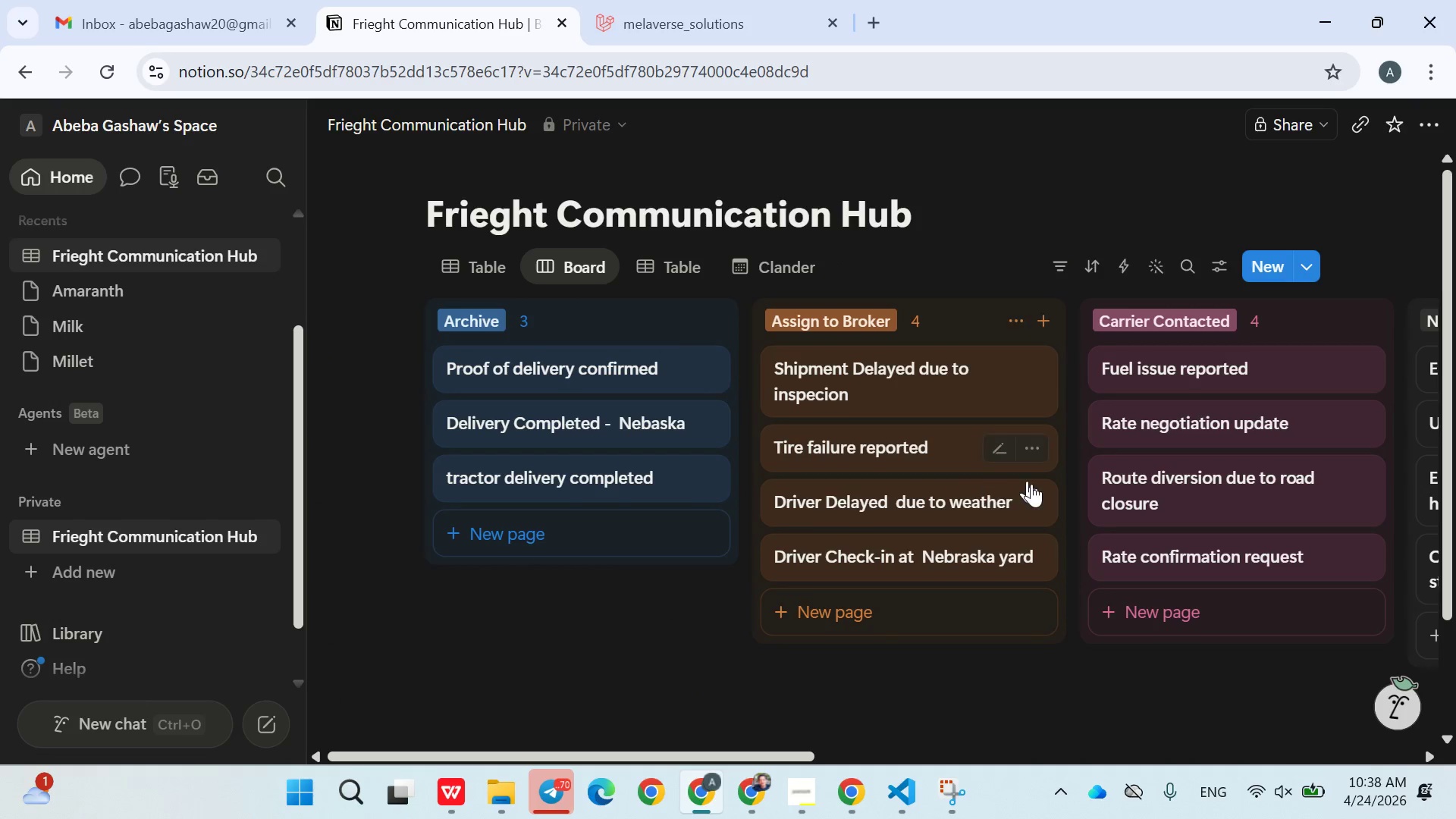 
mouse_move([1064, 710])
 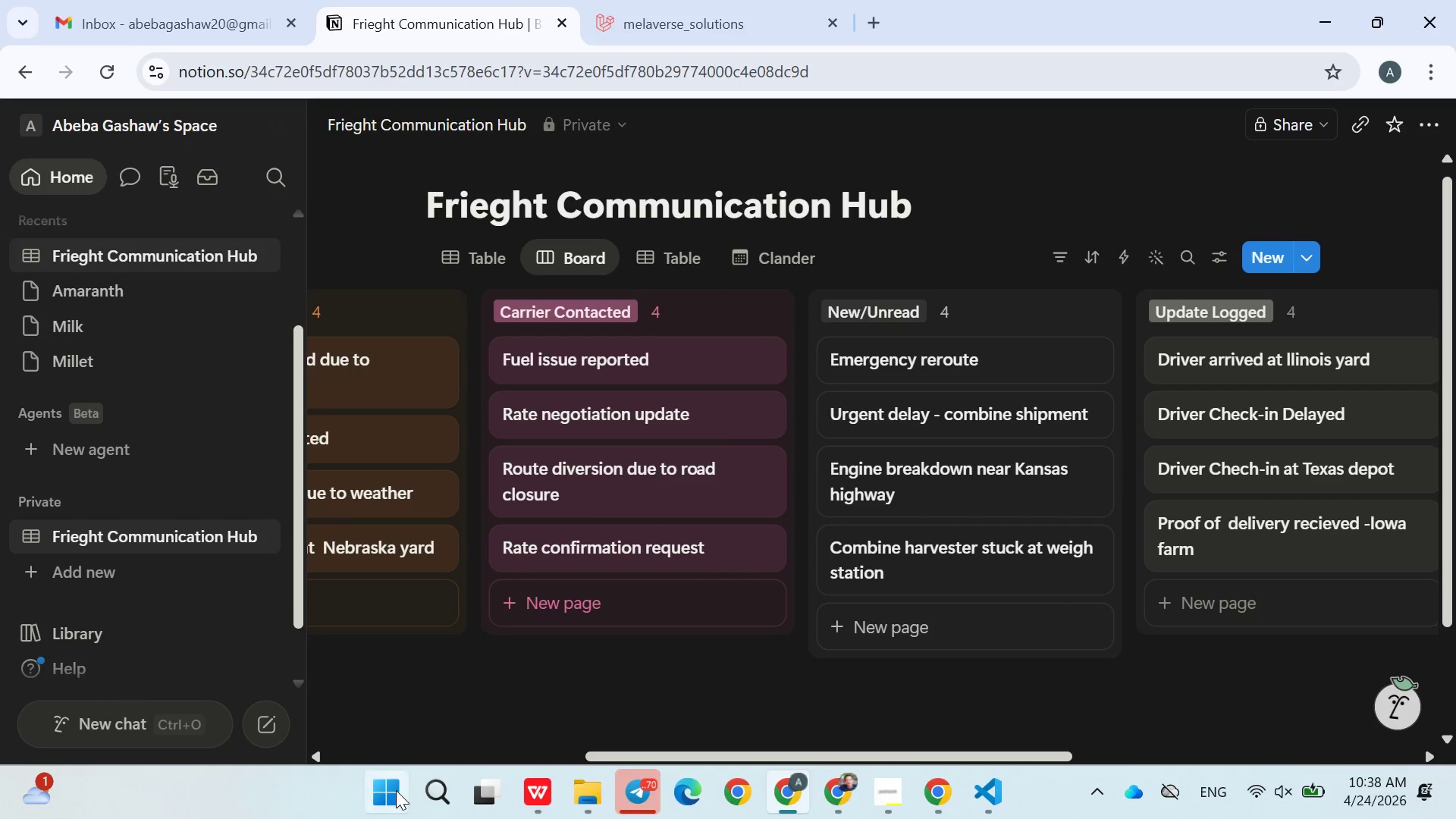 
left_click([396, 790])
 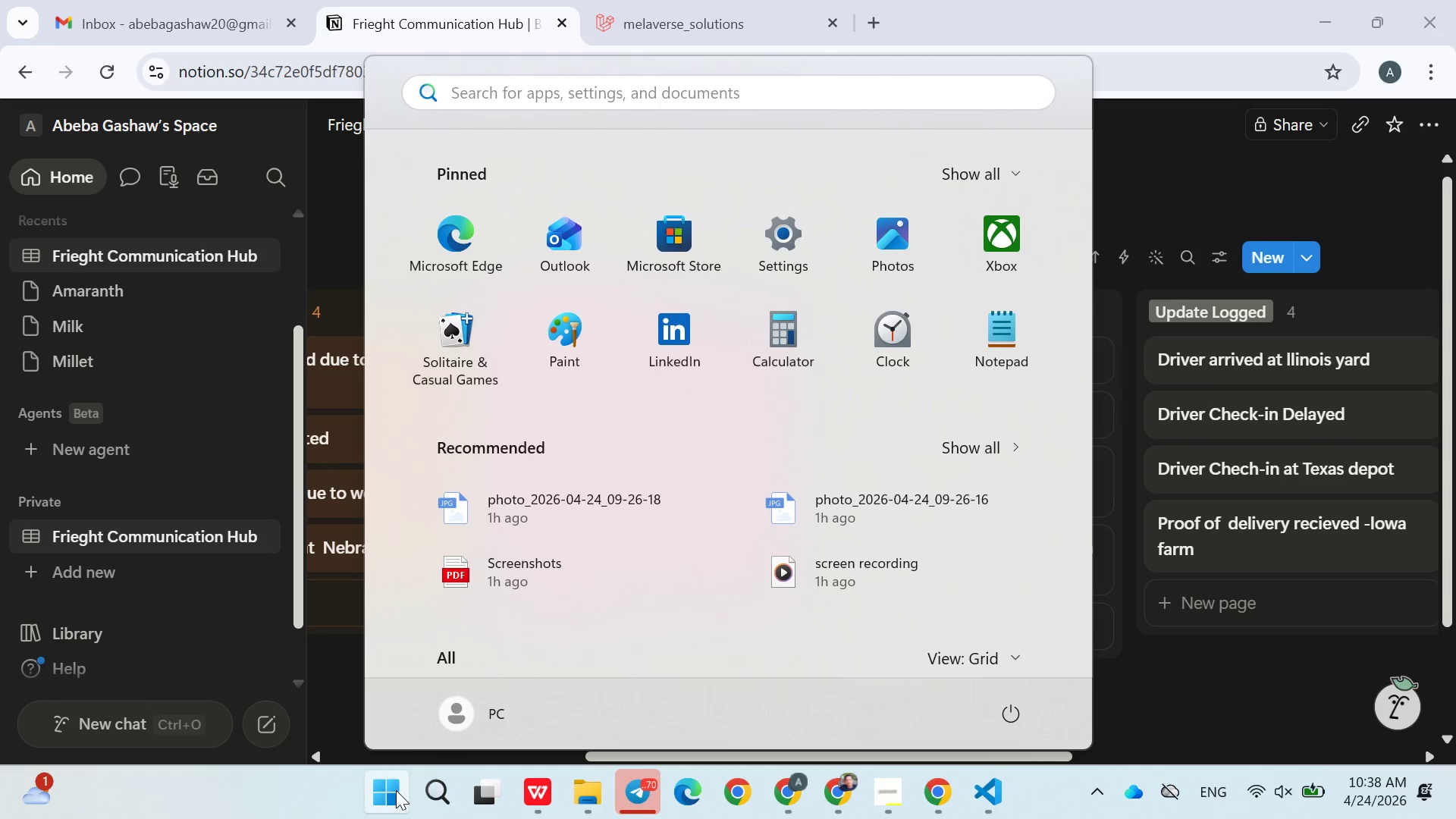 
type(sna)
 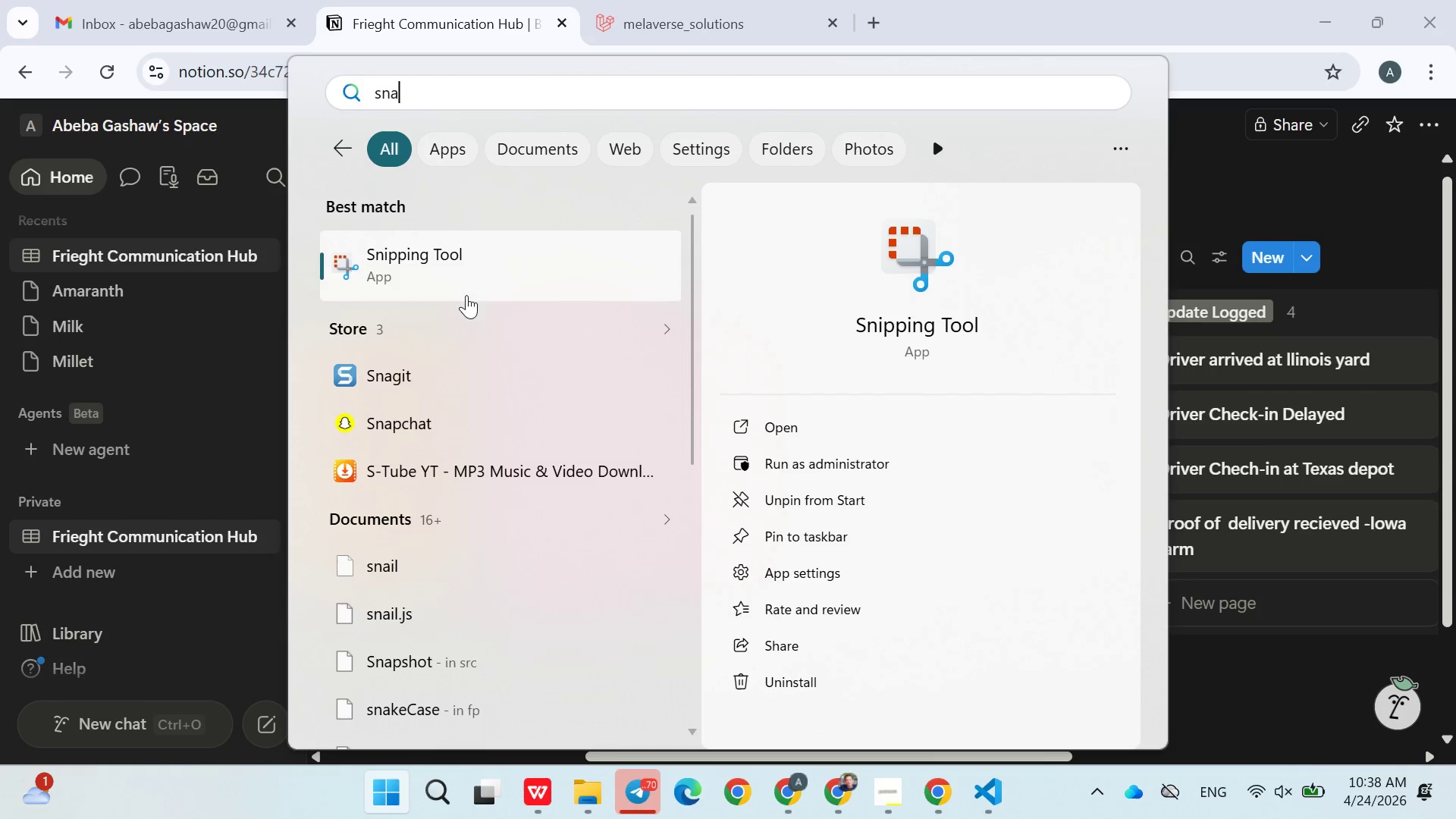 
right_click([447, 270])
 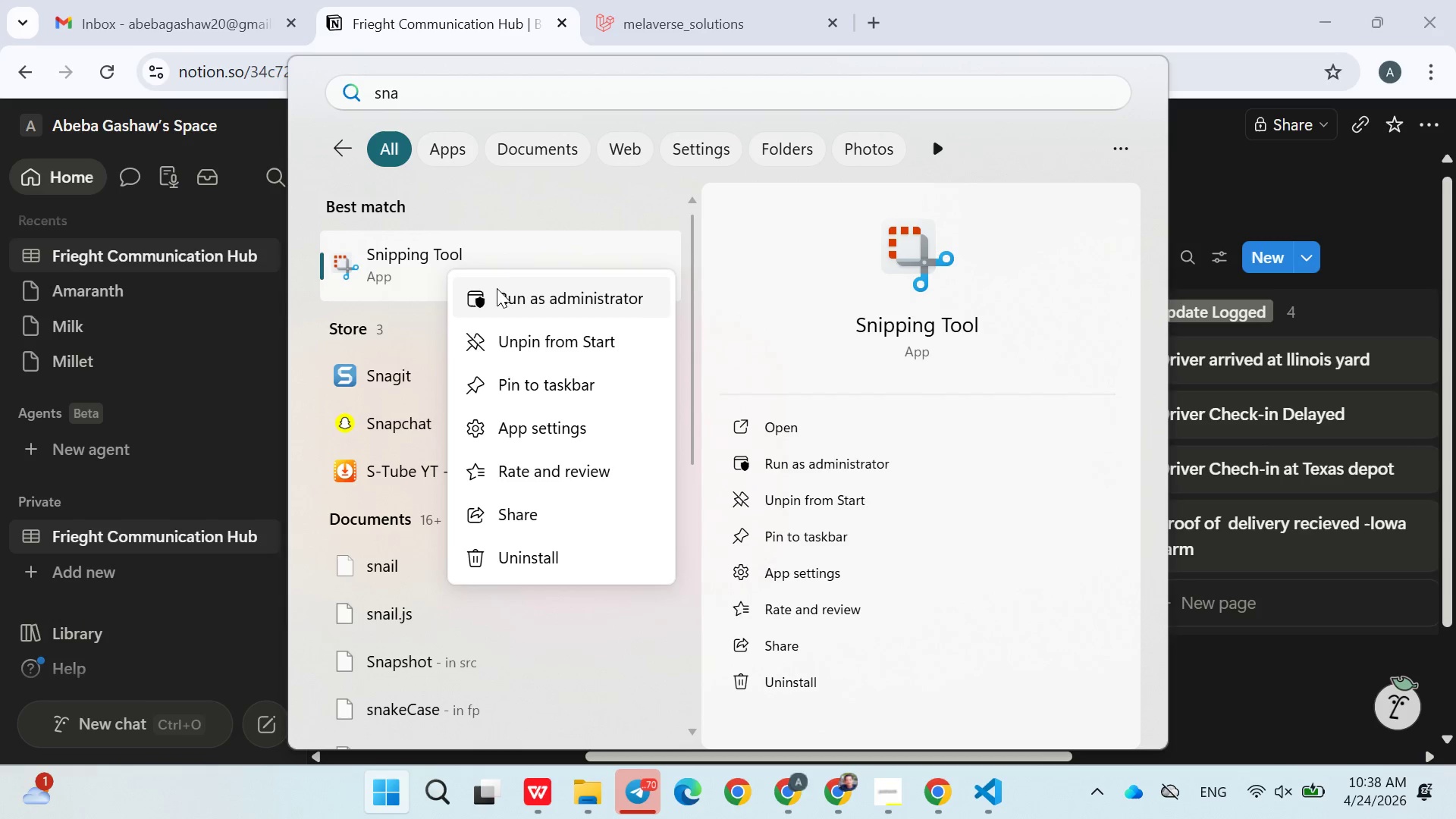 
left_click([497, 288])
 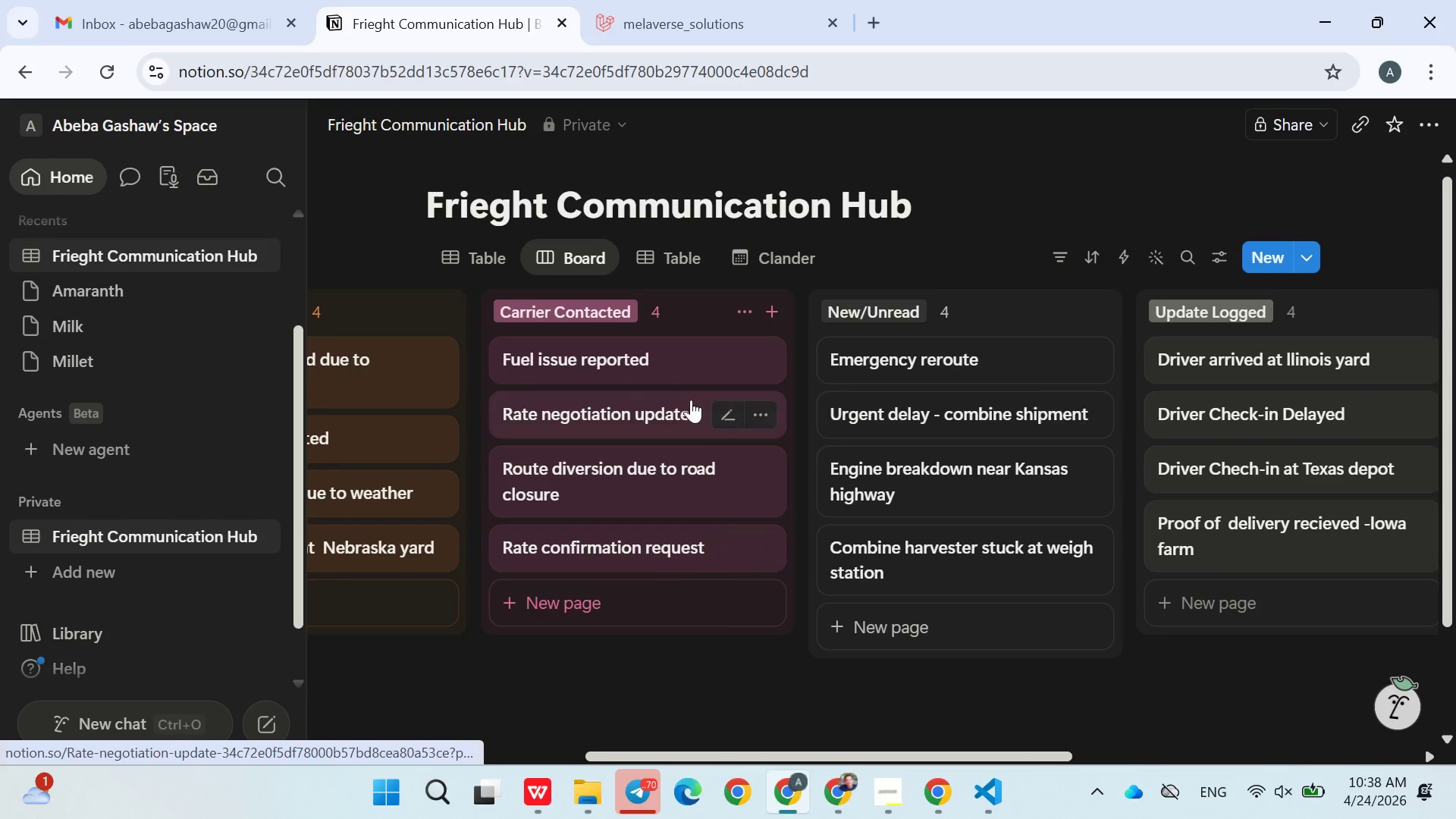 
mouse_move([482, 207])
 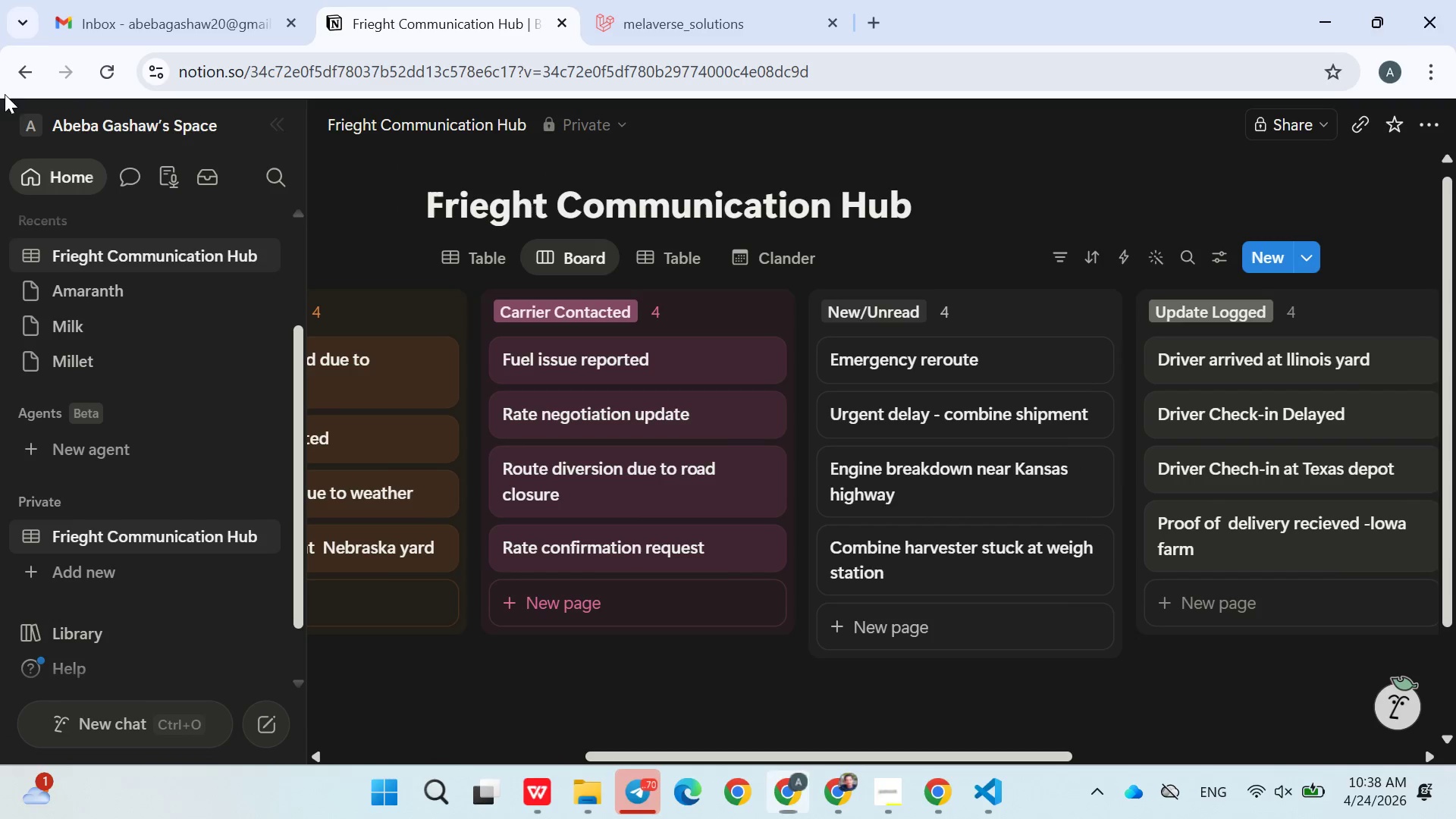 
mouse_move([637, 43])
 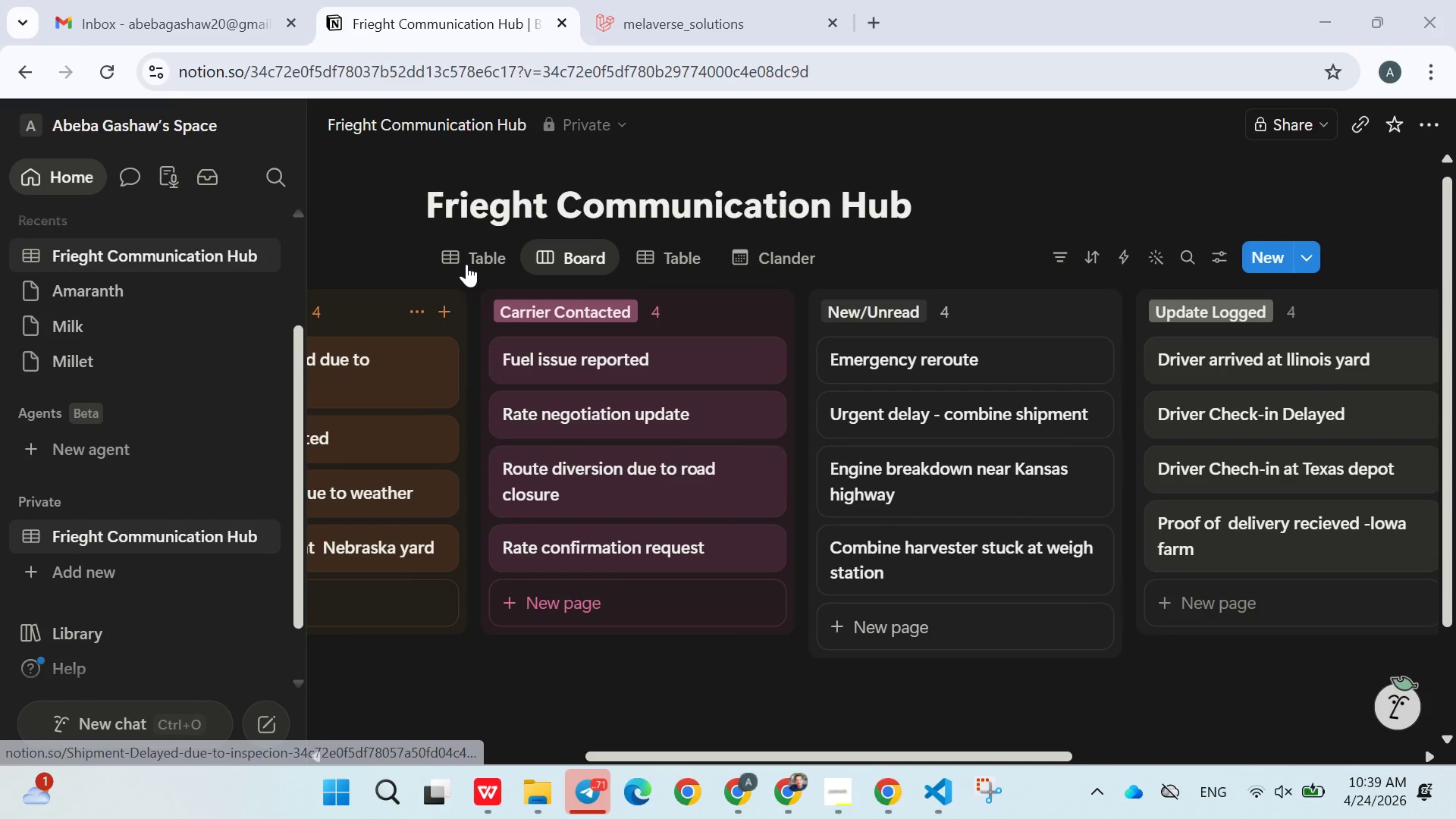 
left_click([466, 264])
 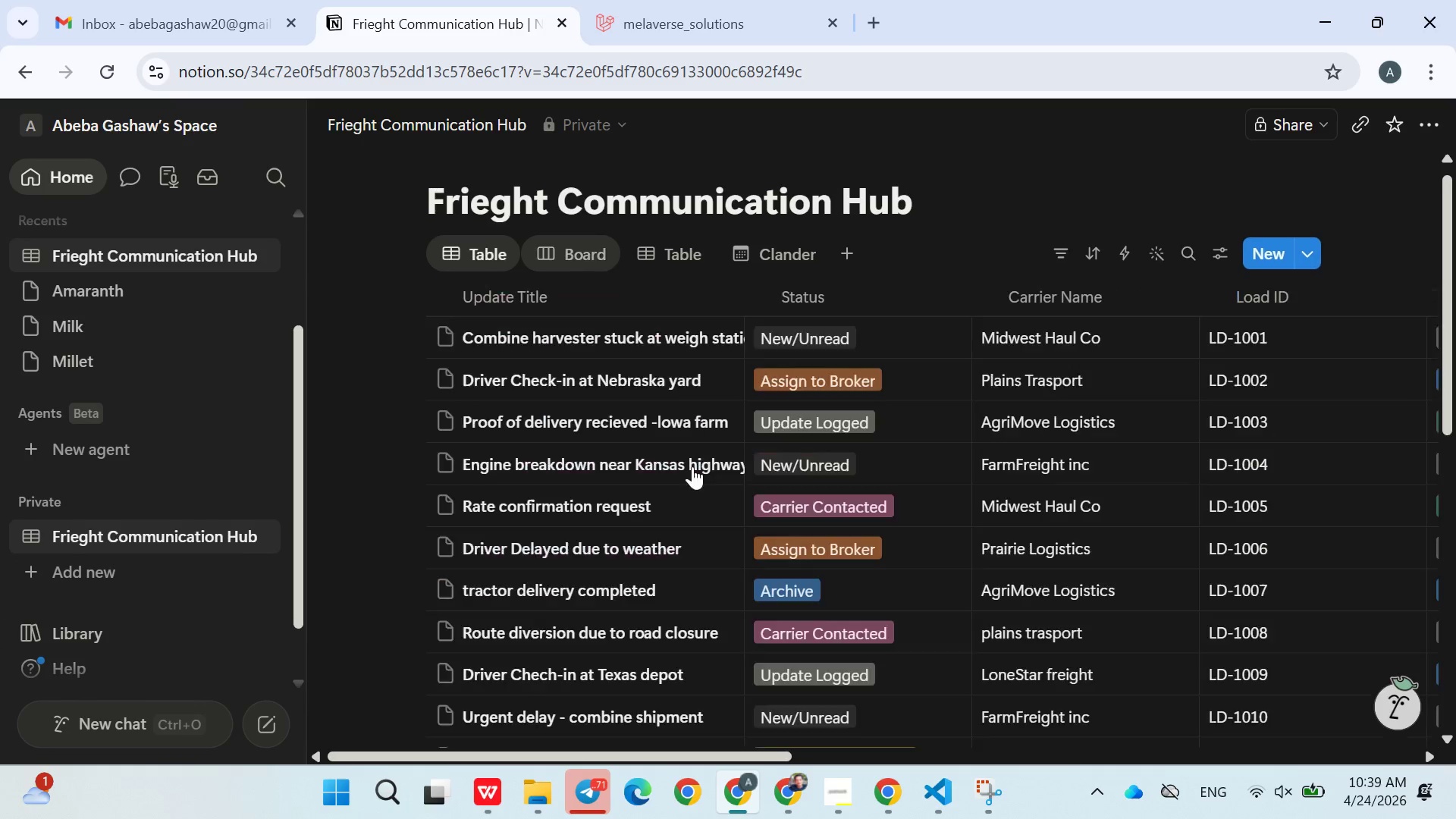 
mouse_move([735, 518])
 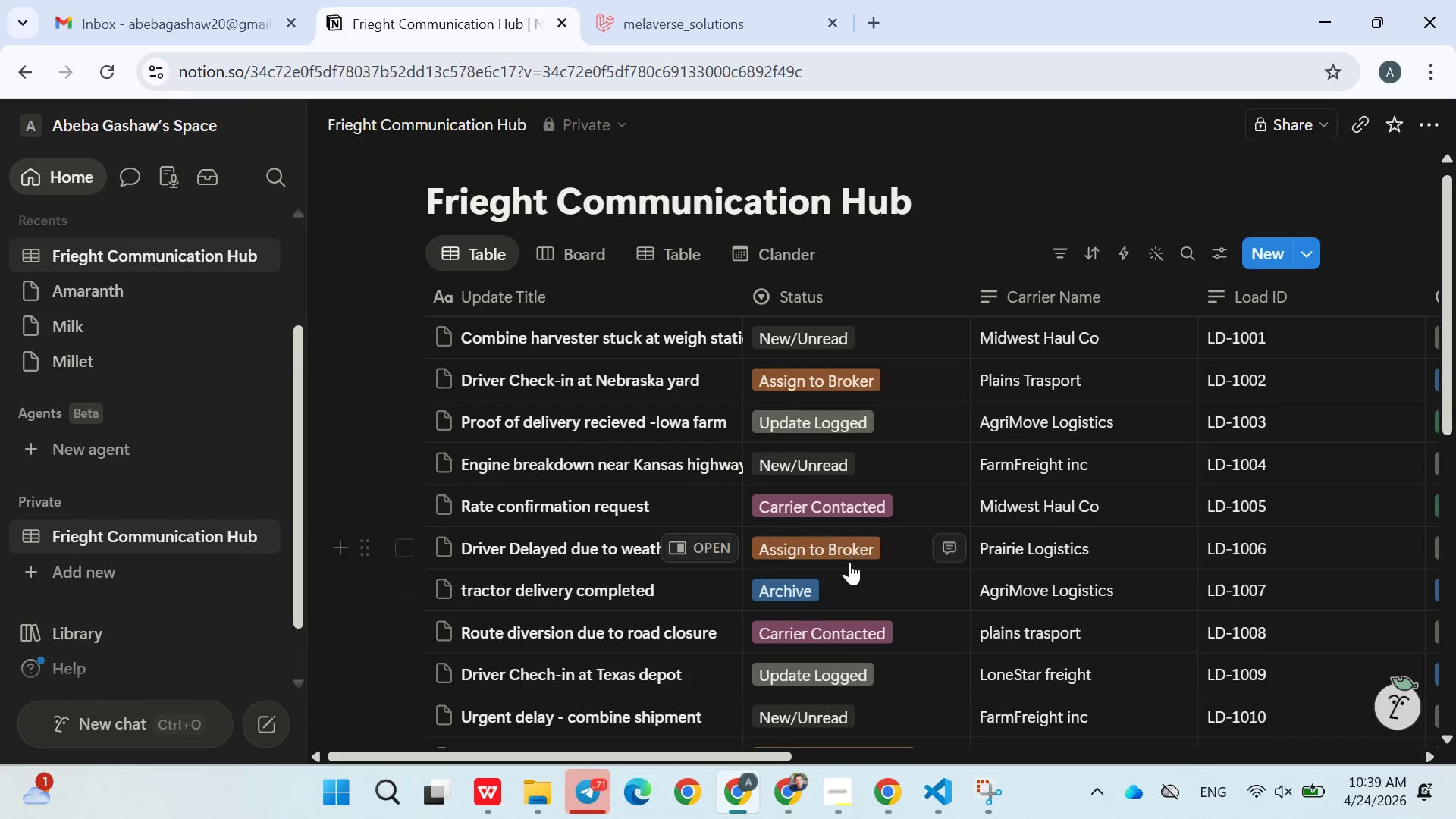 
scroll: coordinate [857, 554], scroll_direction: down, amount: 1.0
 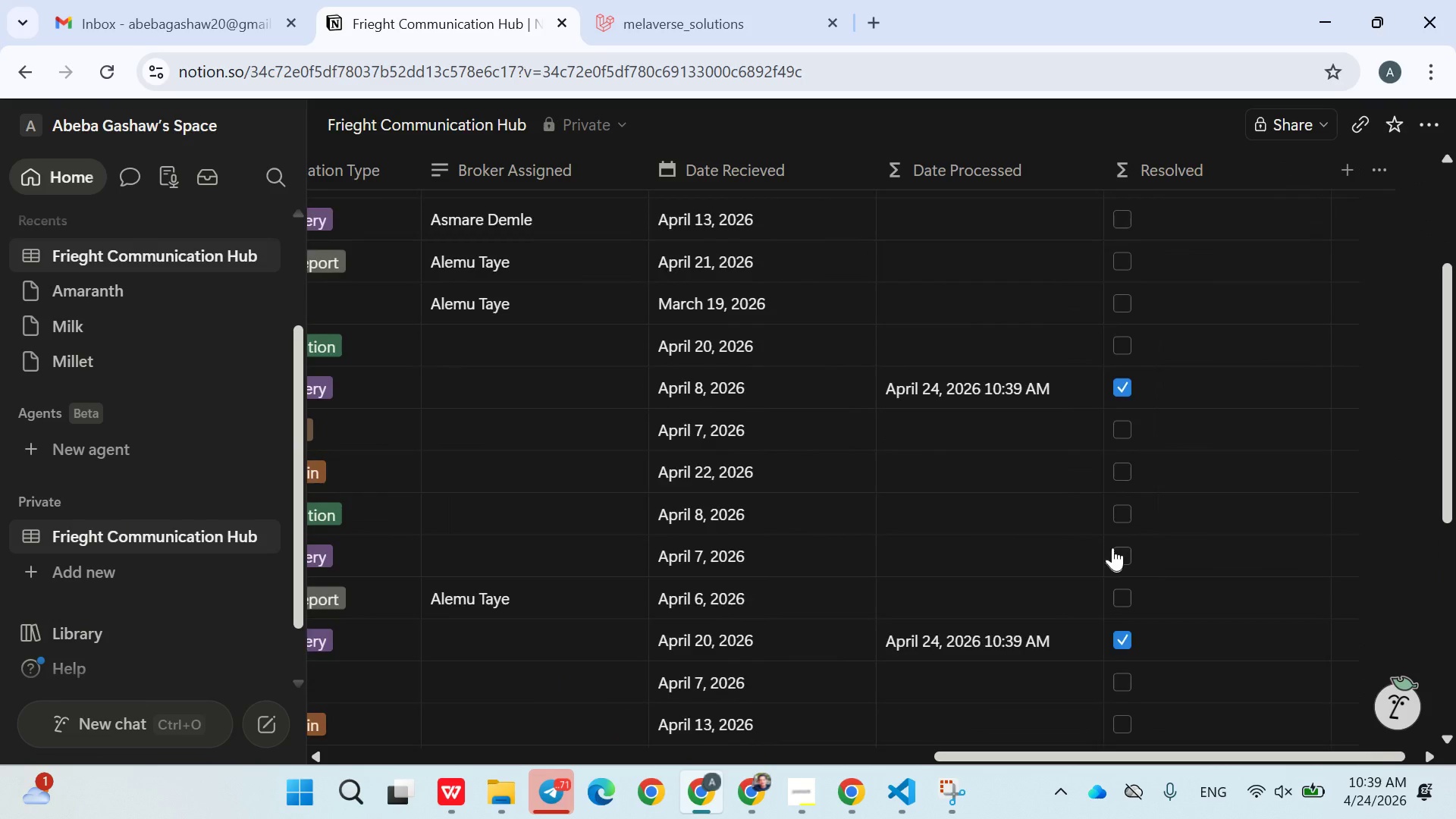 
left_click([1147, 332])
 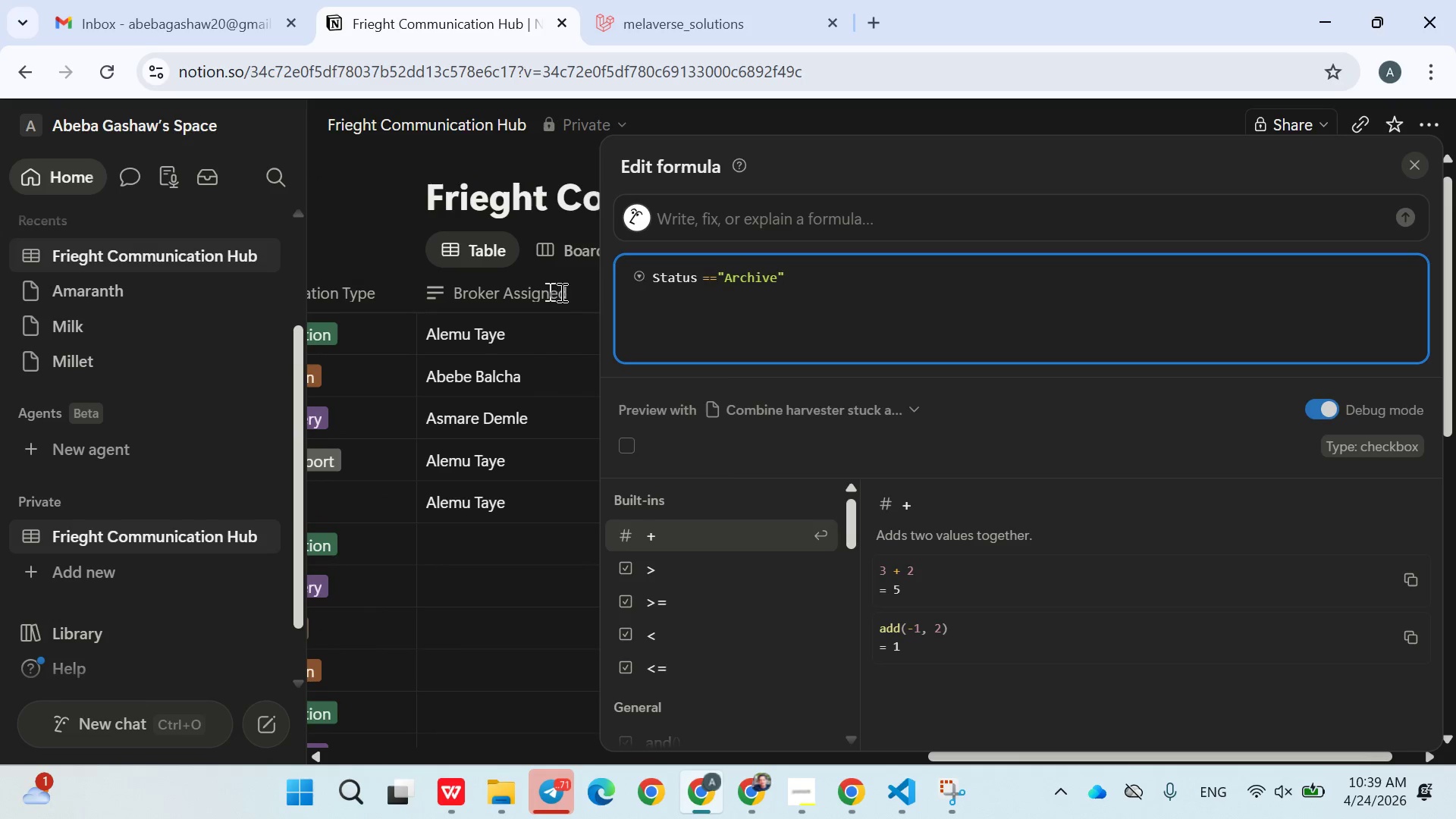 
left_click([411, 201])
 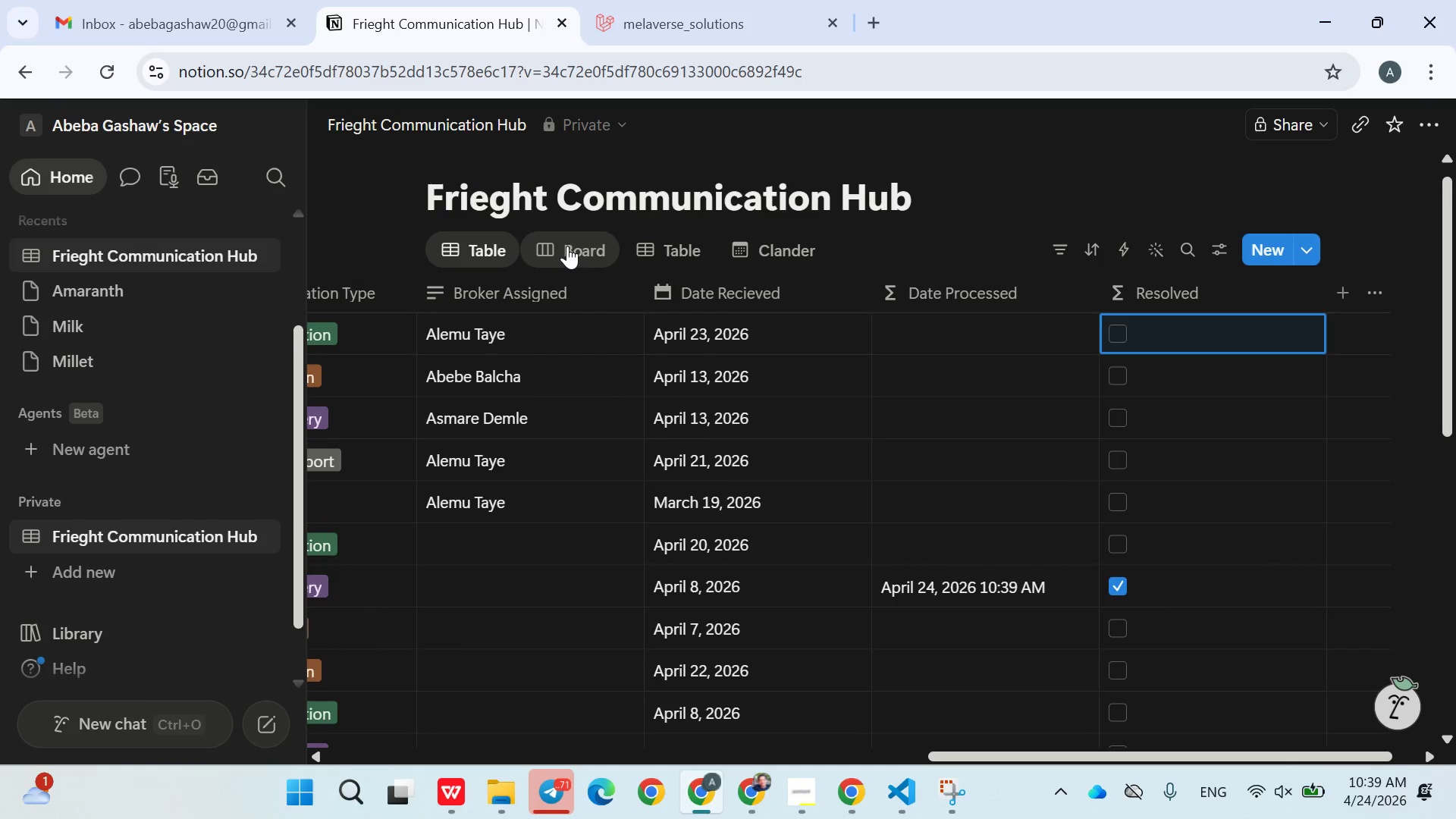 
left_click([567, 246])
 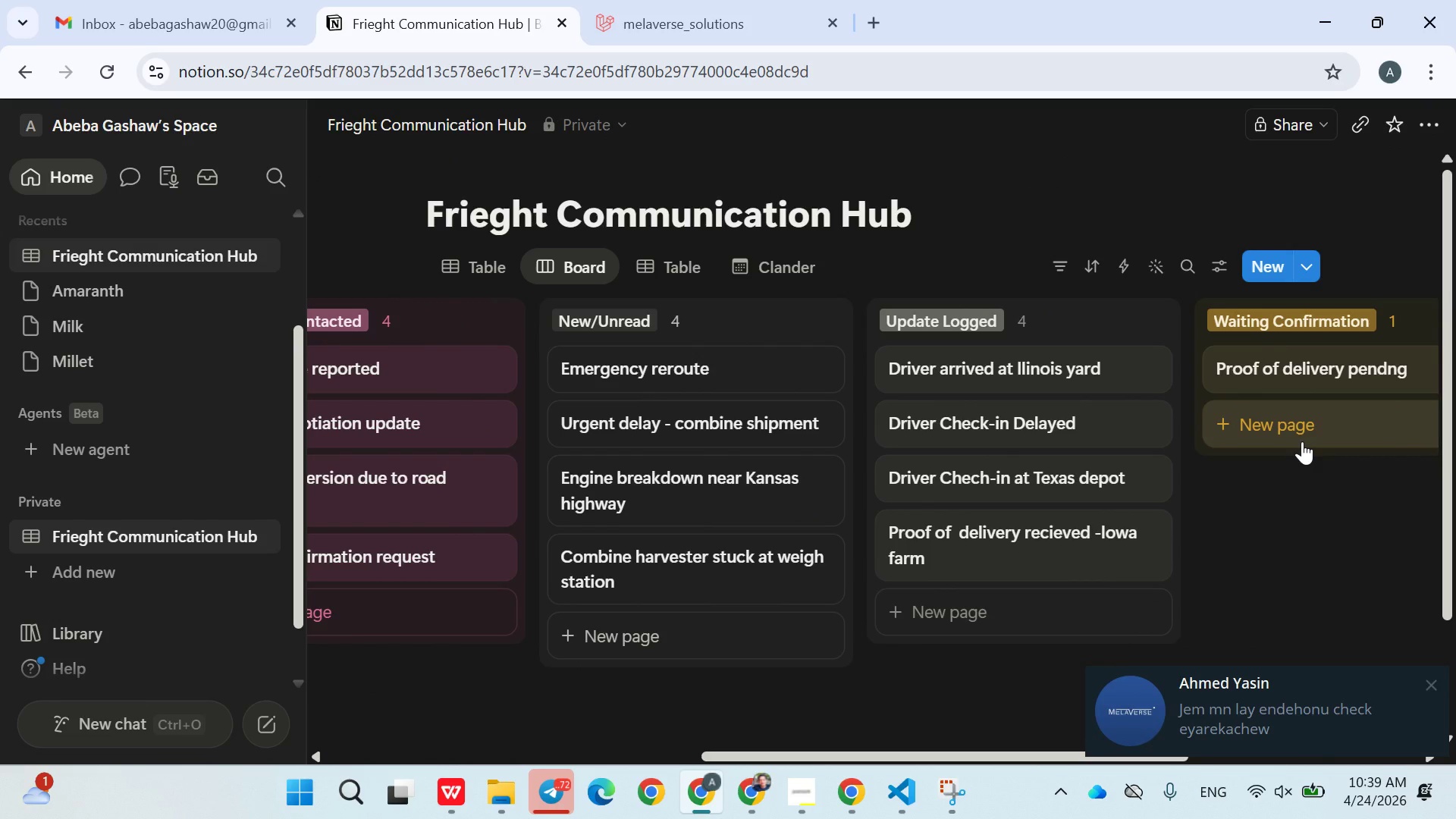 
wait(6.3)
 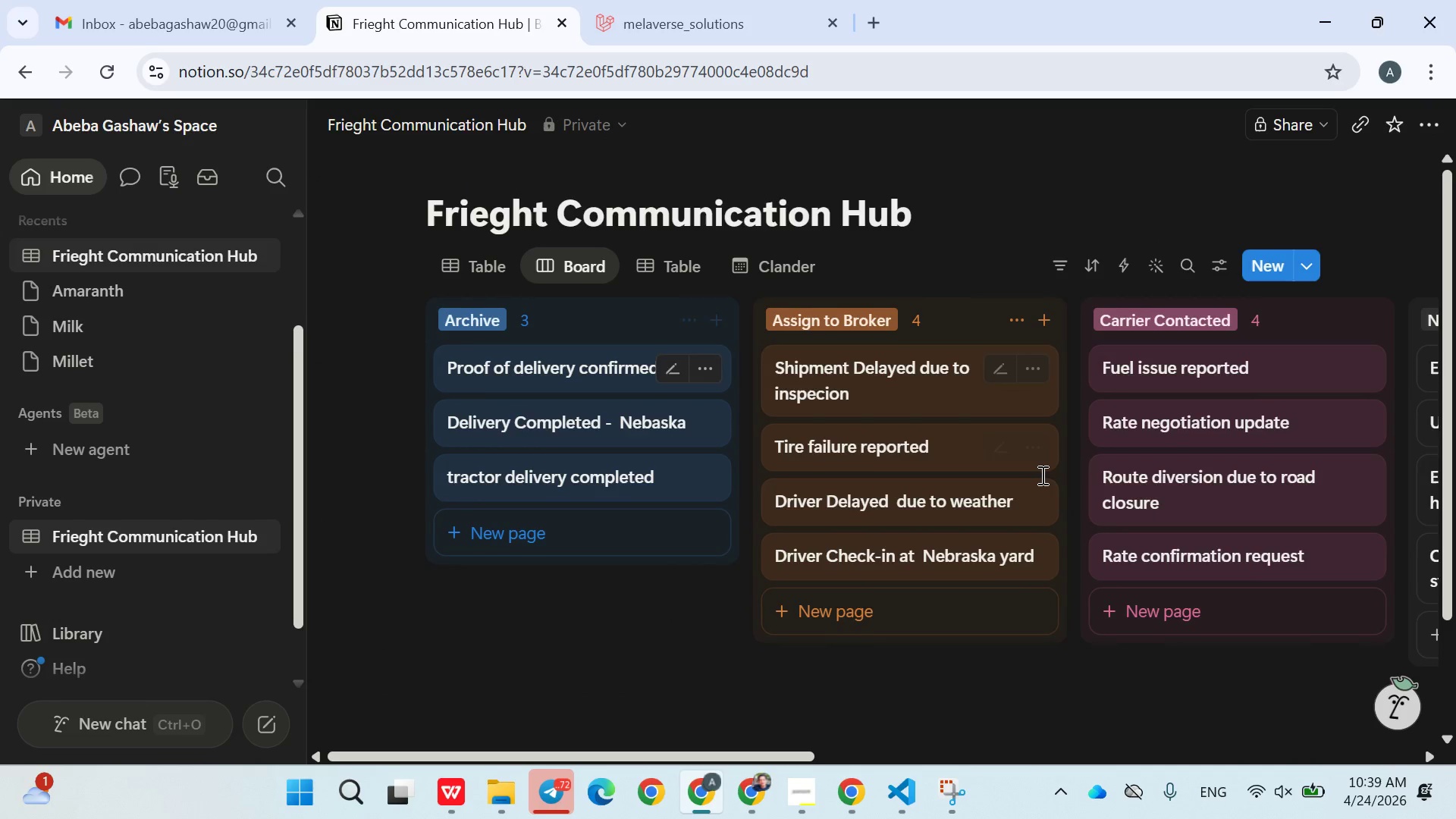 
left_click([678, 261])